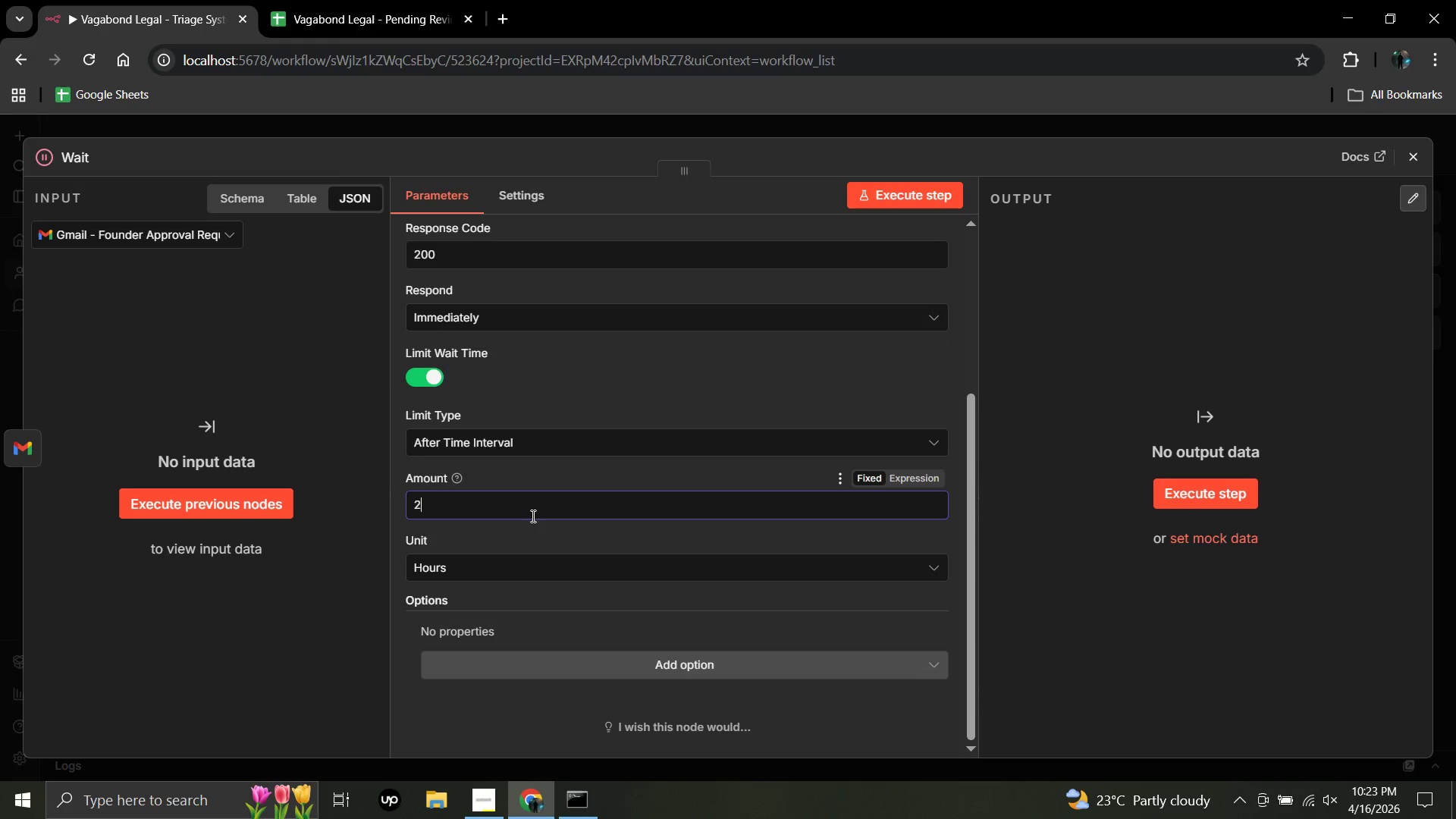 
key(Numpad4)
 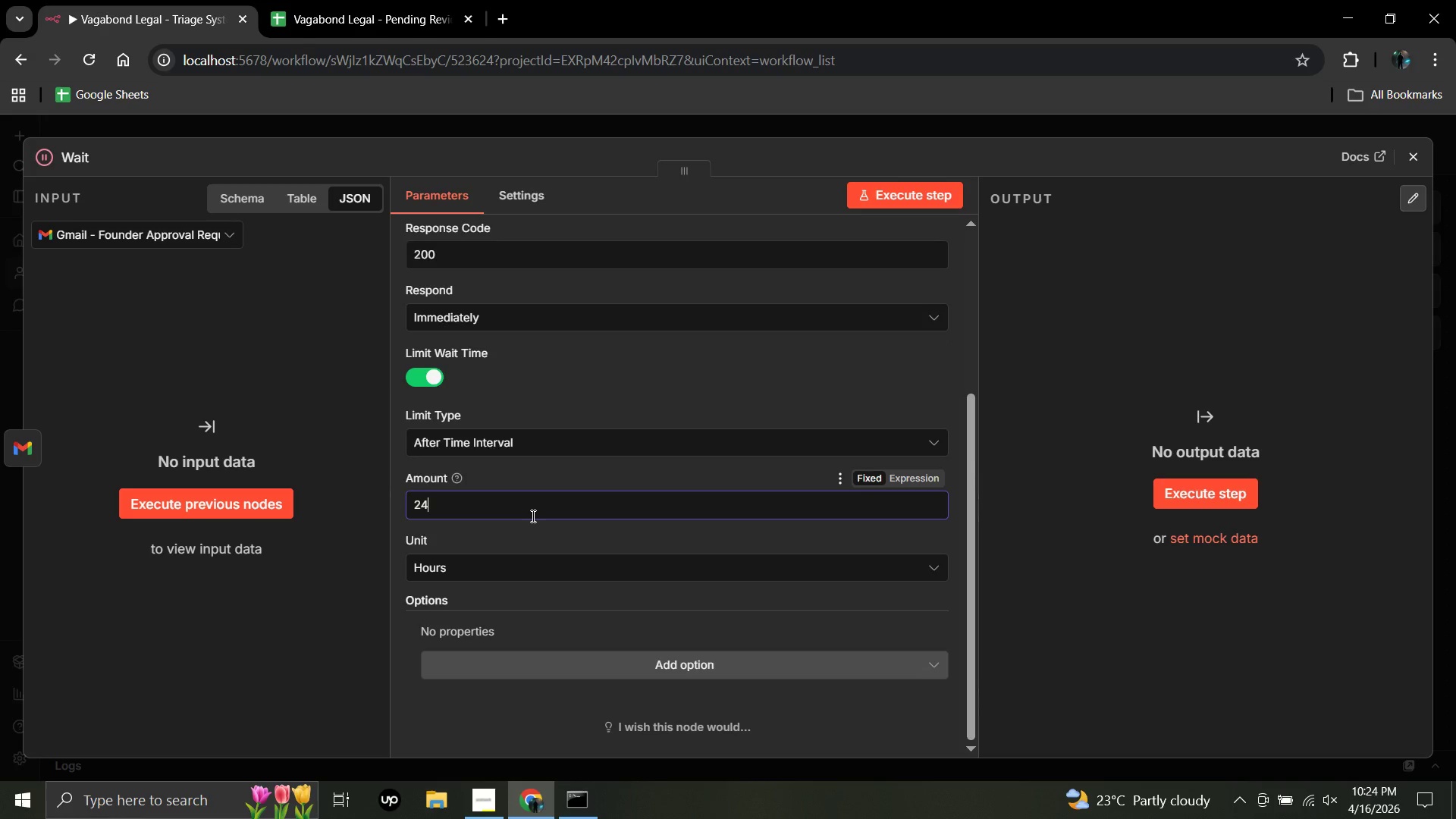 
wait(94.22)
 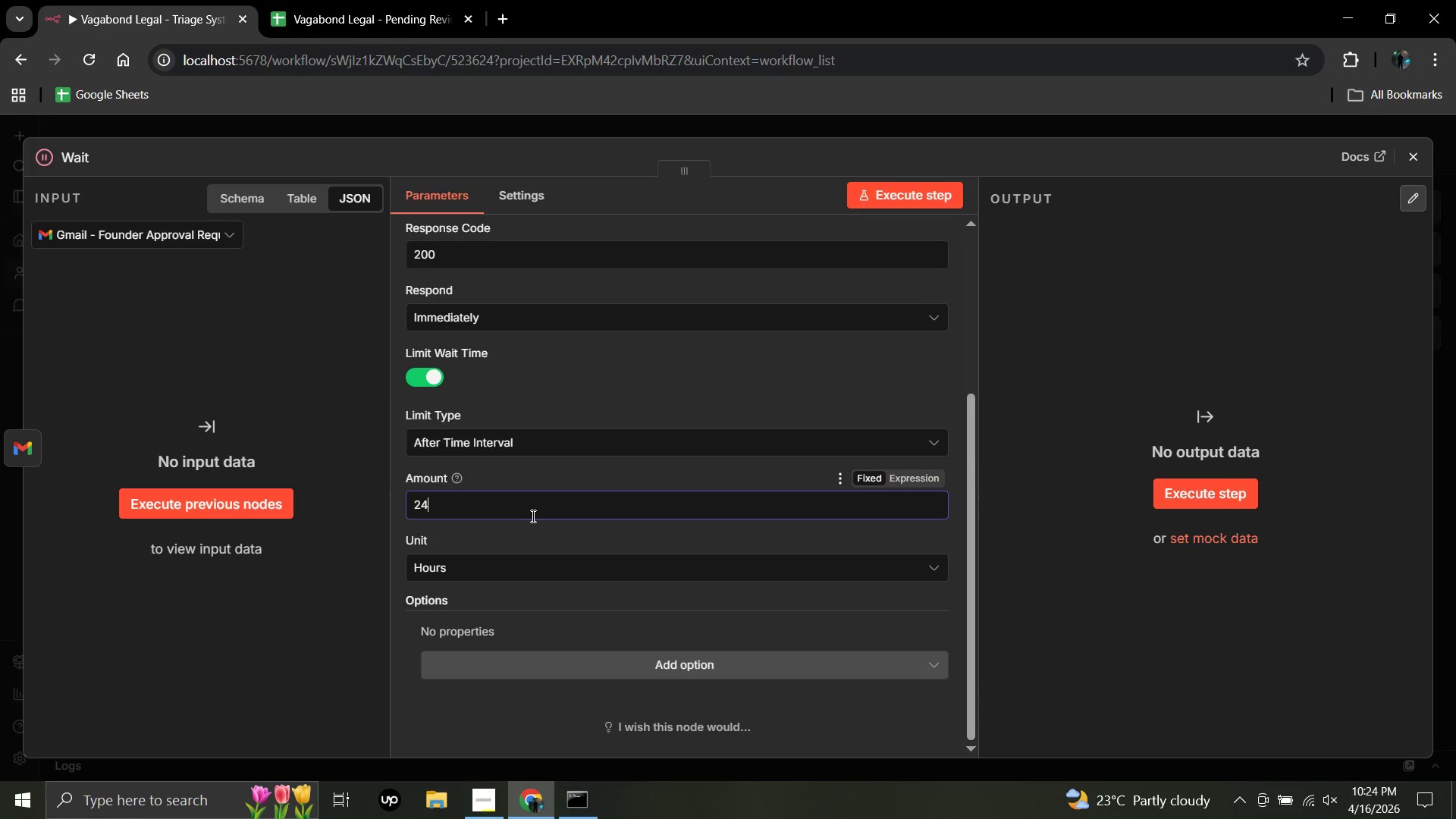 
left_click([86, 150])
 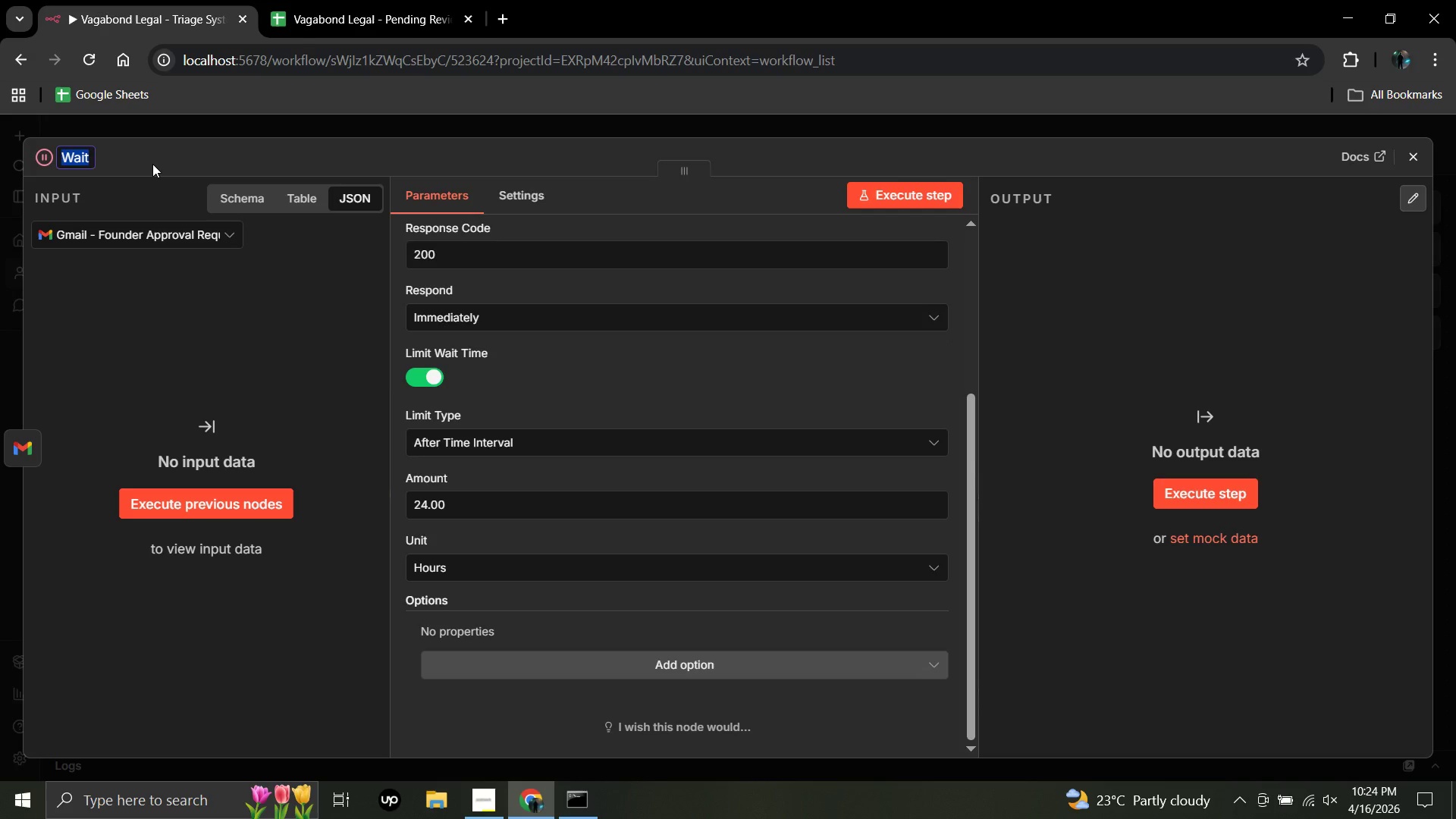 
key(ArrowRight)
 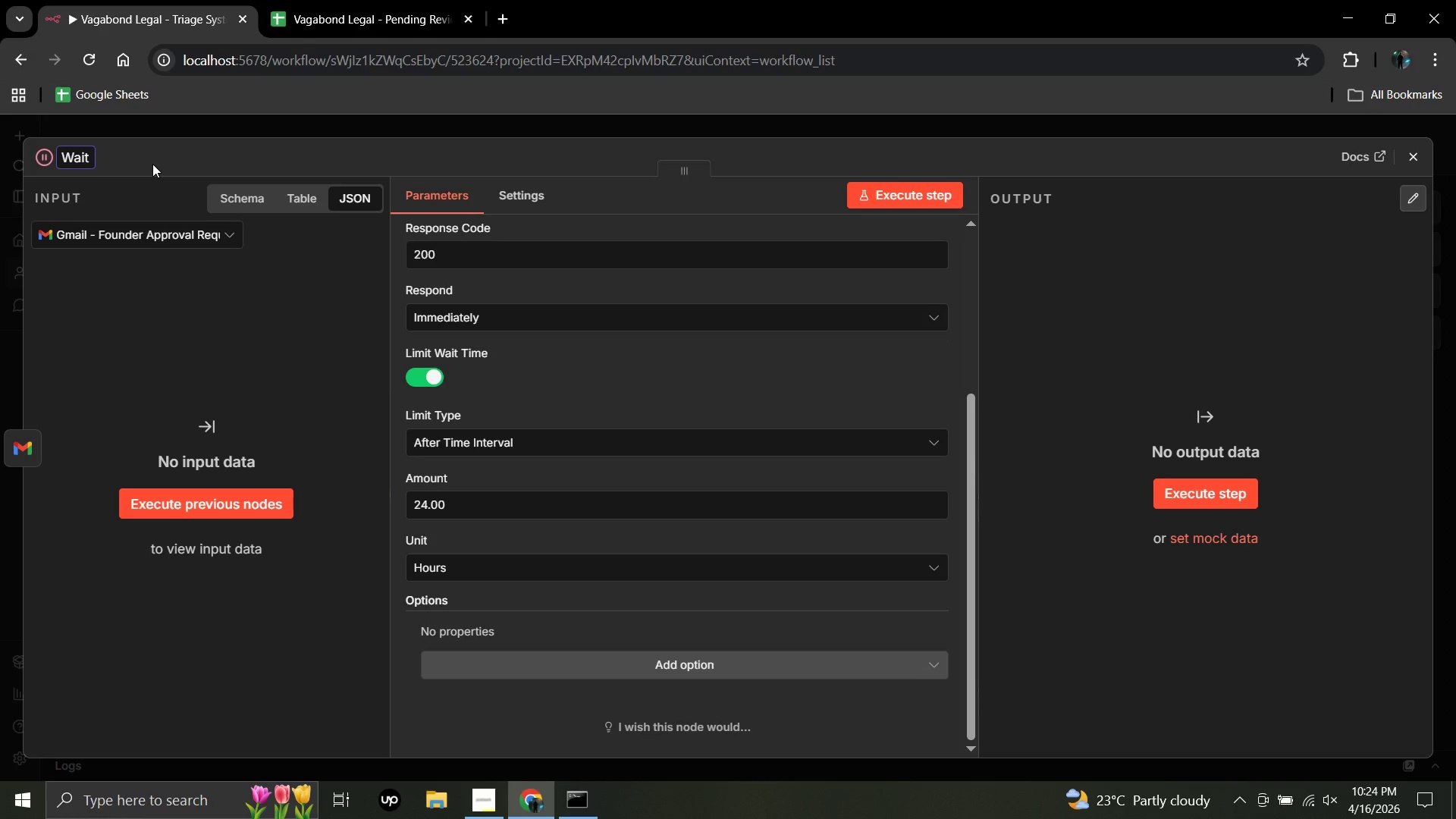 
type( - Founder Aoor)
key(Backspace)
key(Backspace)
key(Backspace)
key(Backspace)
type(Approval (24))
 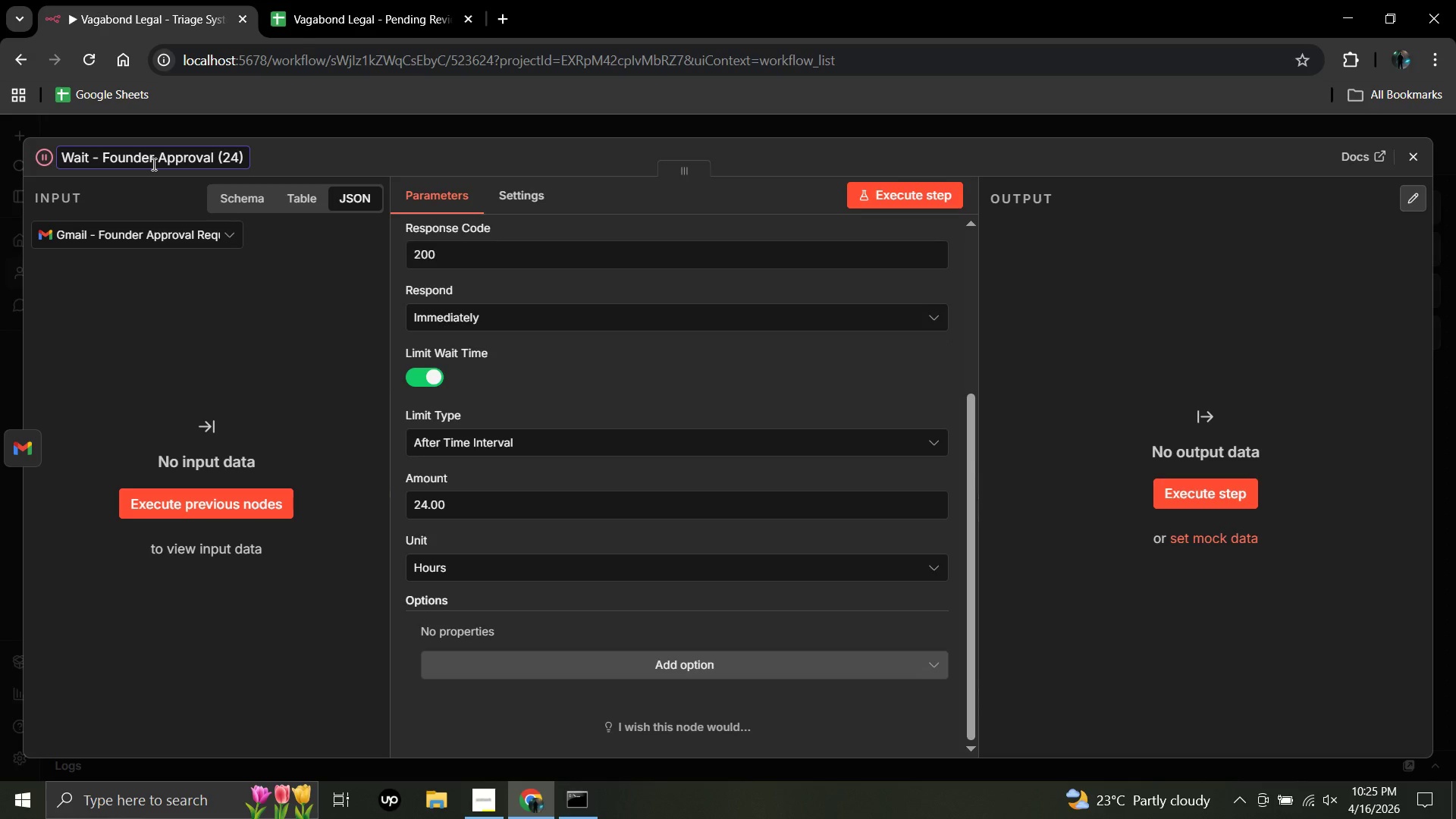 
key(ArrowLeft)
 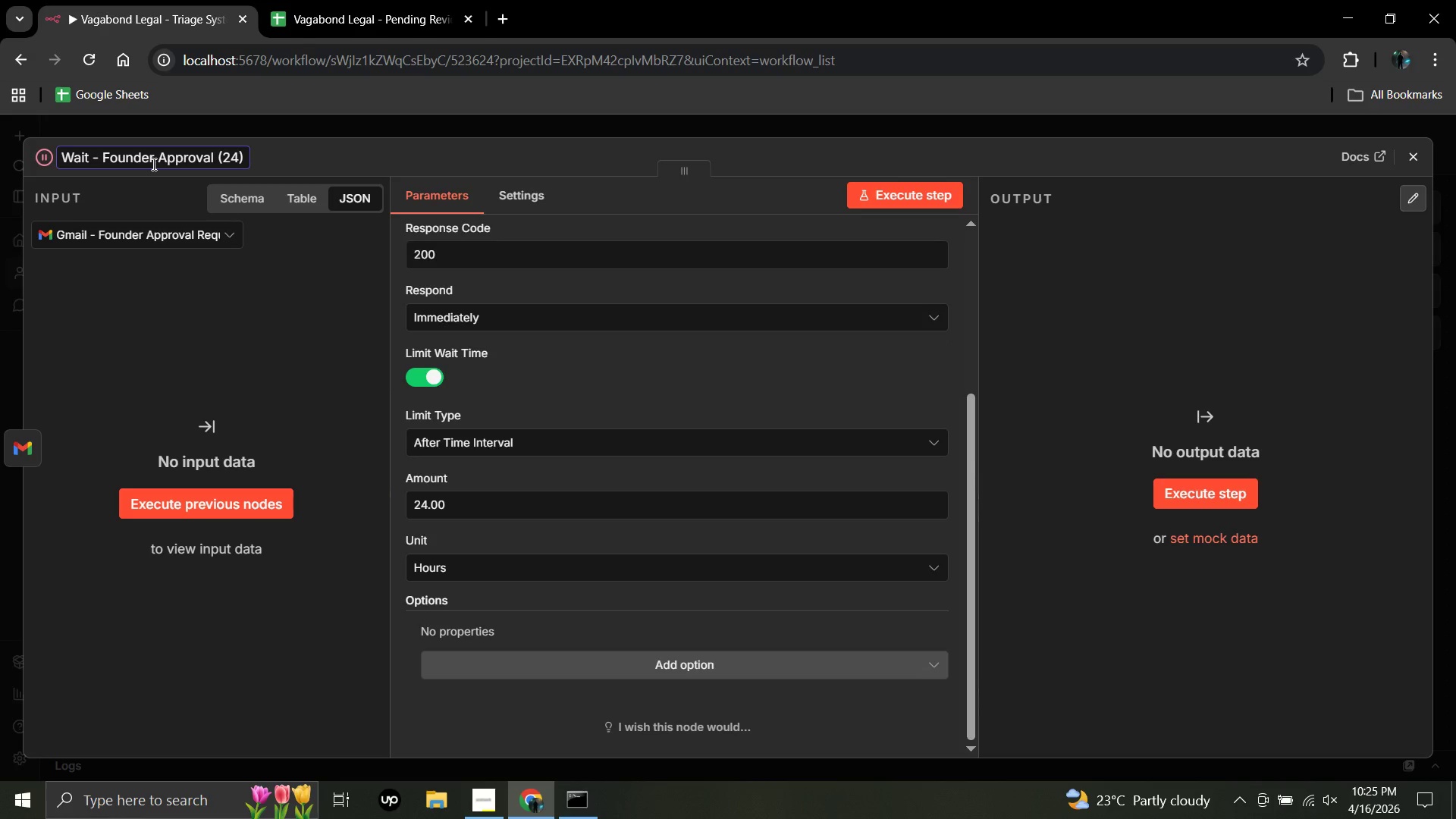 
key(H)
 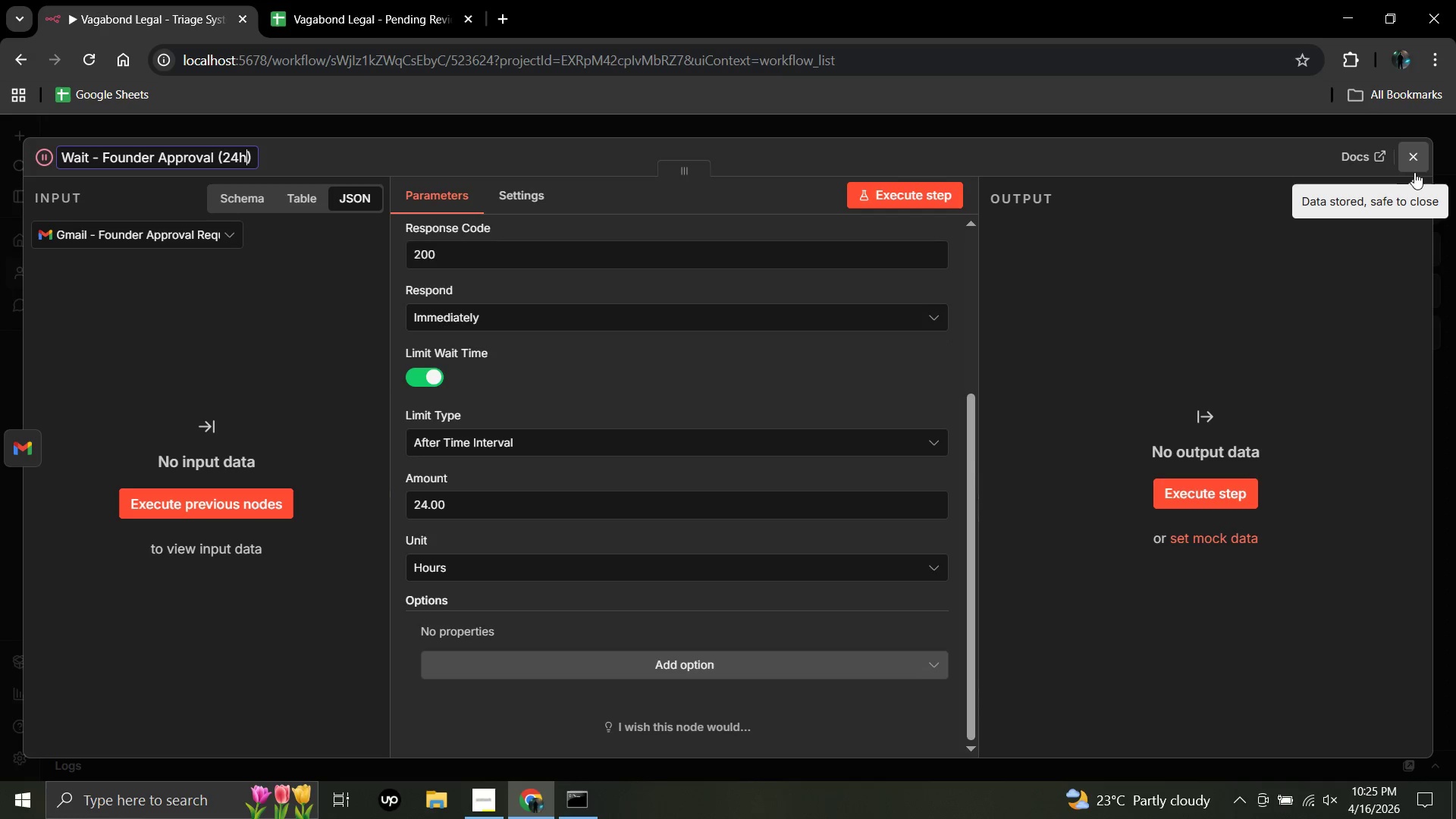 
left_click([1415, 162])
 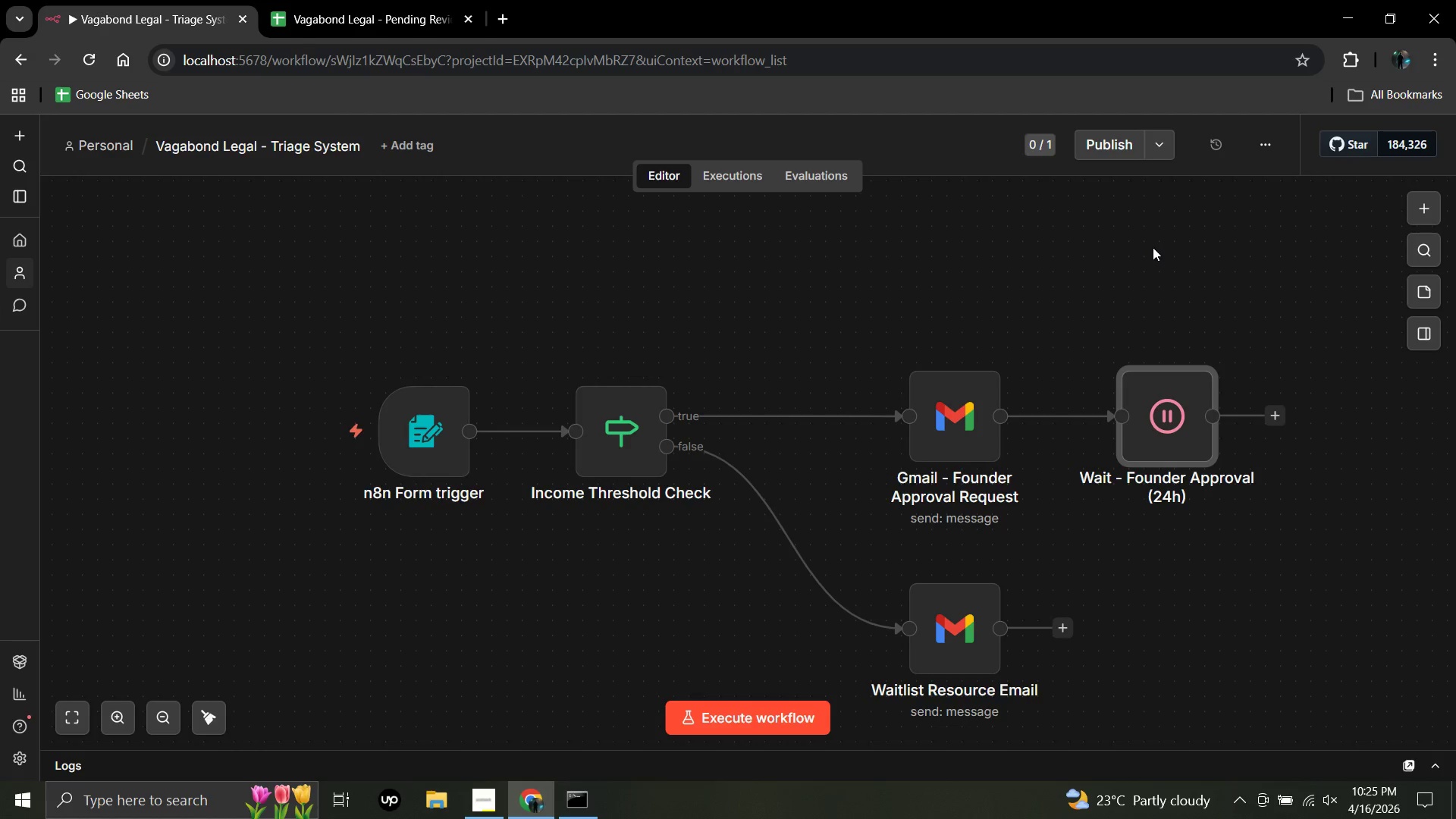 
left_click_drag(start_coordinate=[1151, 265], to_coordinate=[946, 249])
 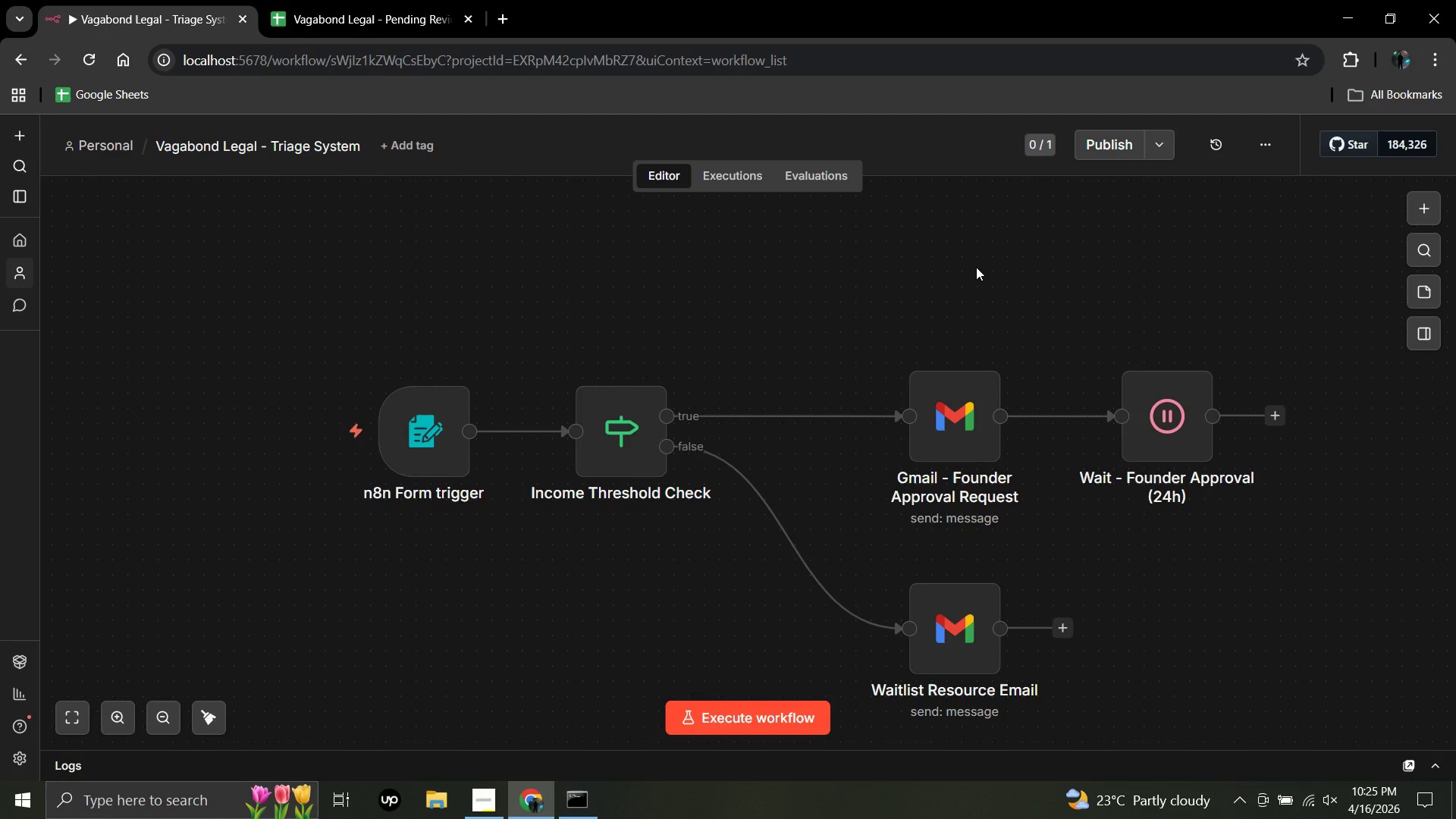 
key(Control+ControlLeft)
 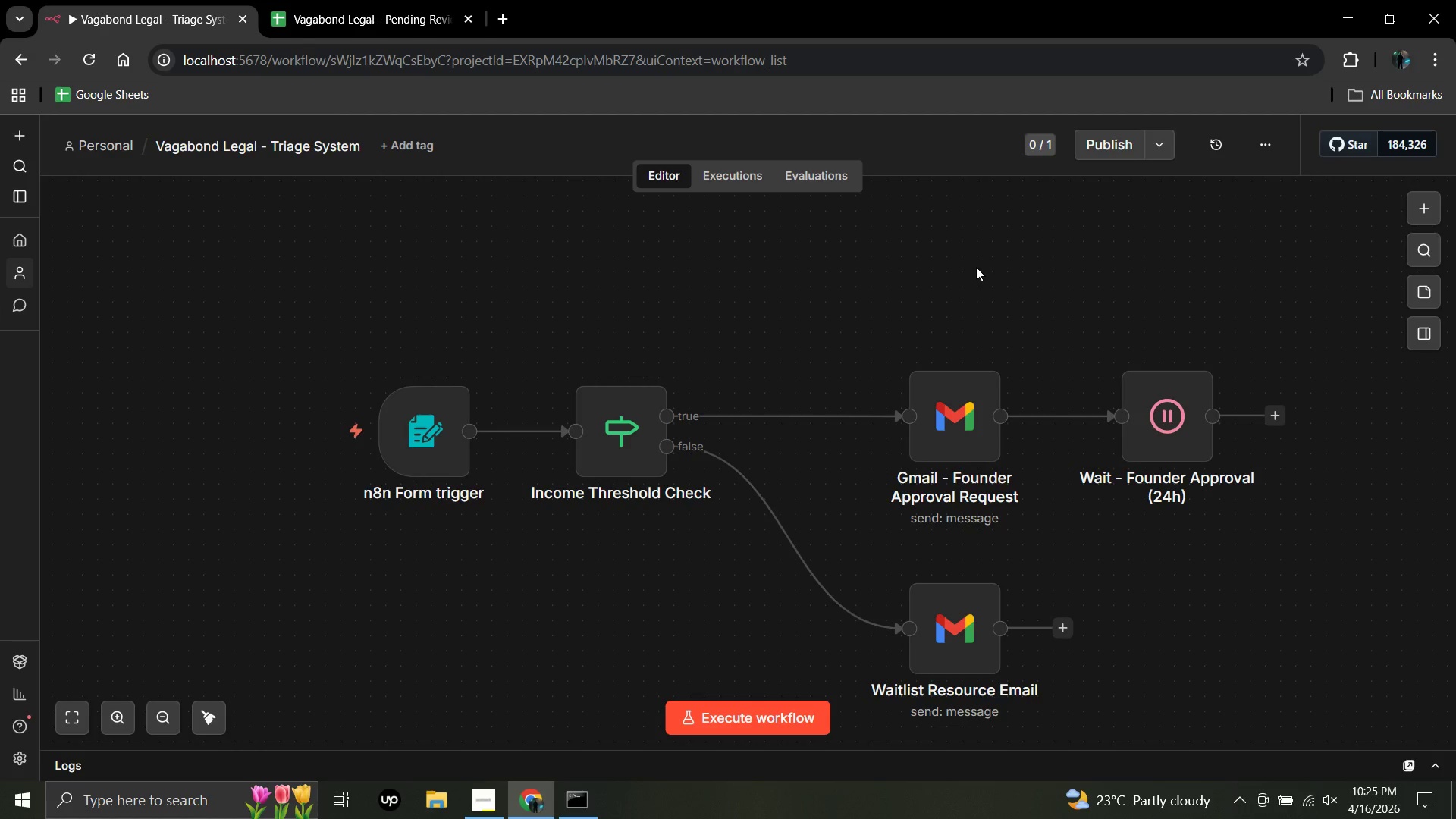 
hold_key(key=ControlLeft, duration=1.52)
left_click_drag(start_coordinate=[976, 267], to_coordinate=[557, 231])
 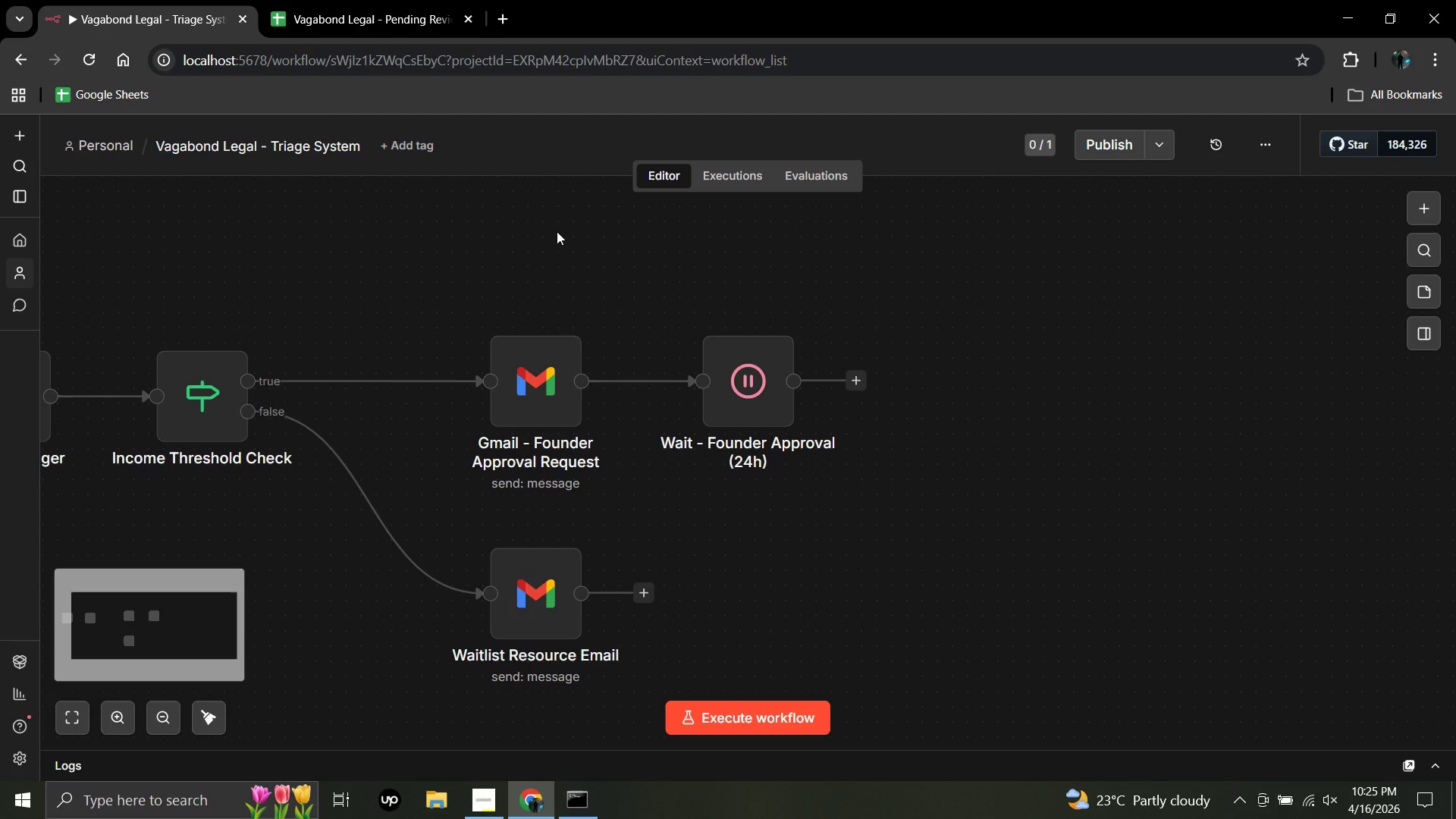 
hold_key(key=ControlLeft, duration=1.52)
 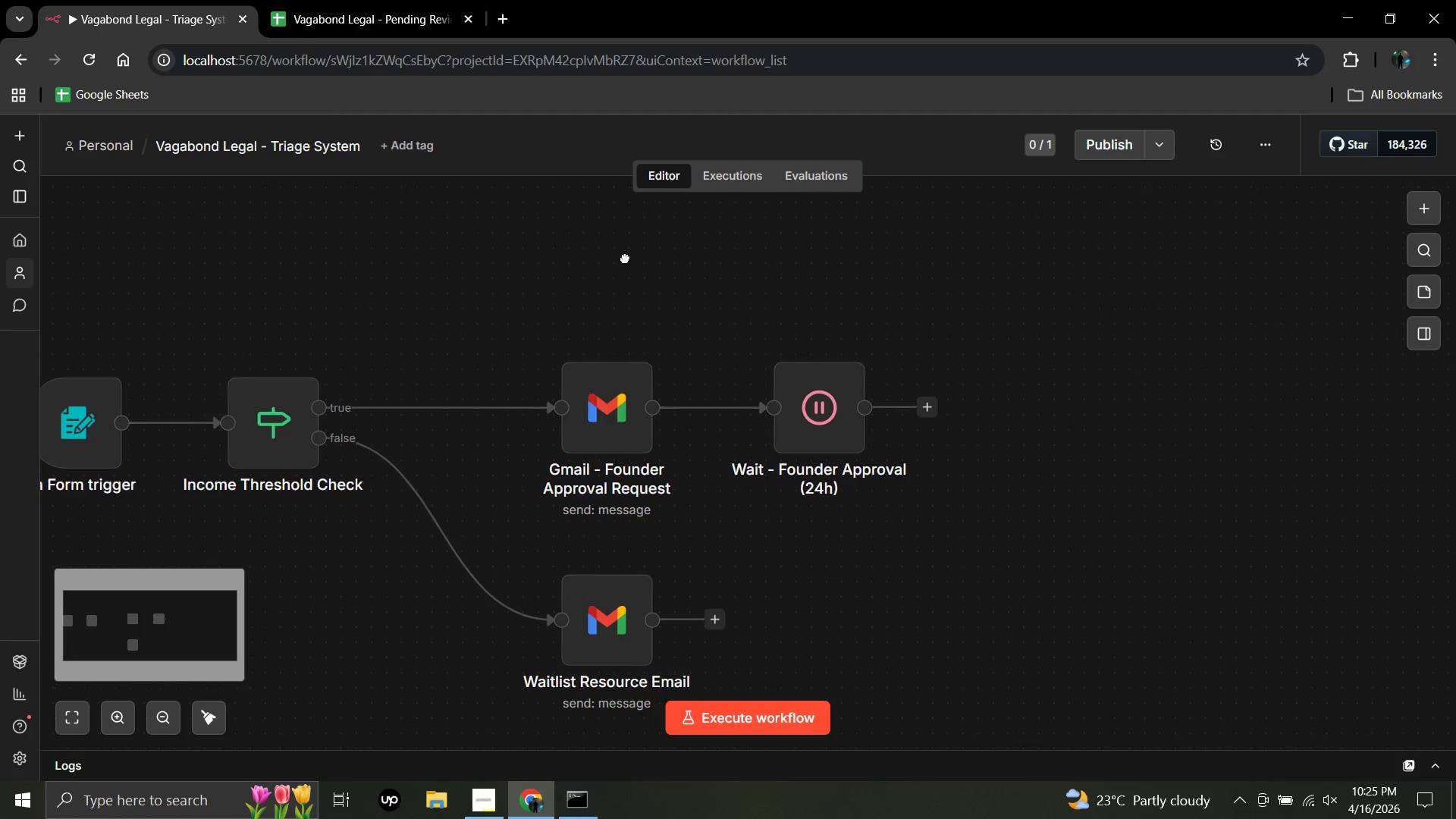 
hold_key(key=ControlLeft, duration=1.5)
 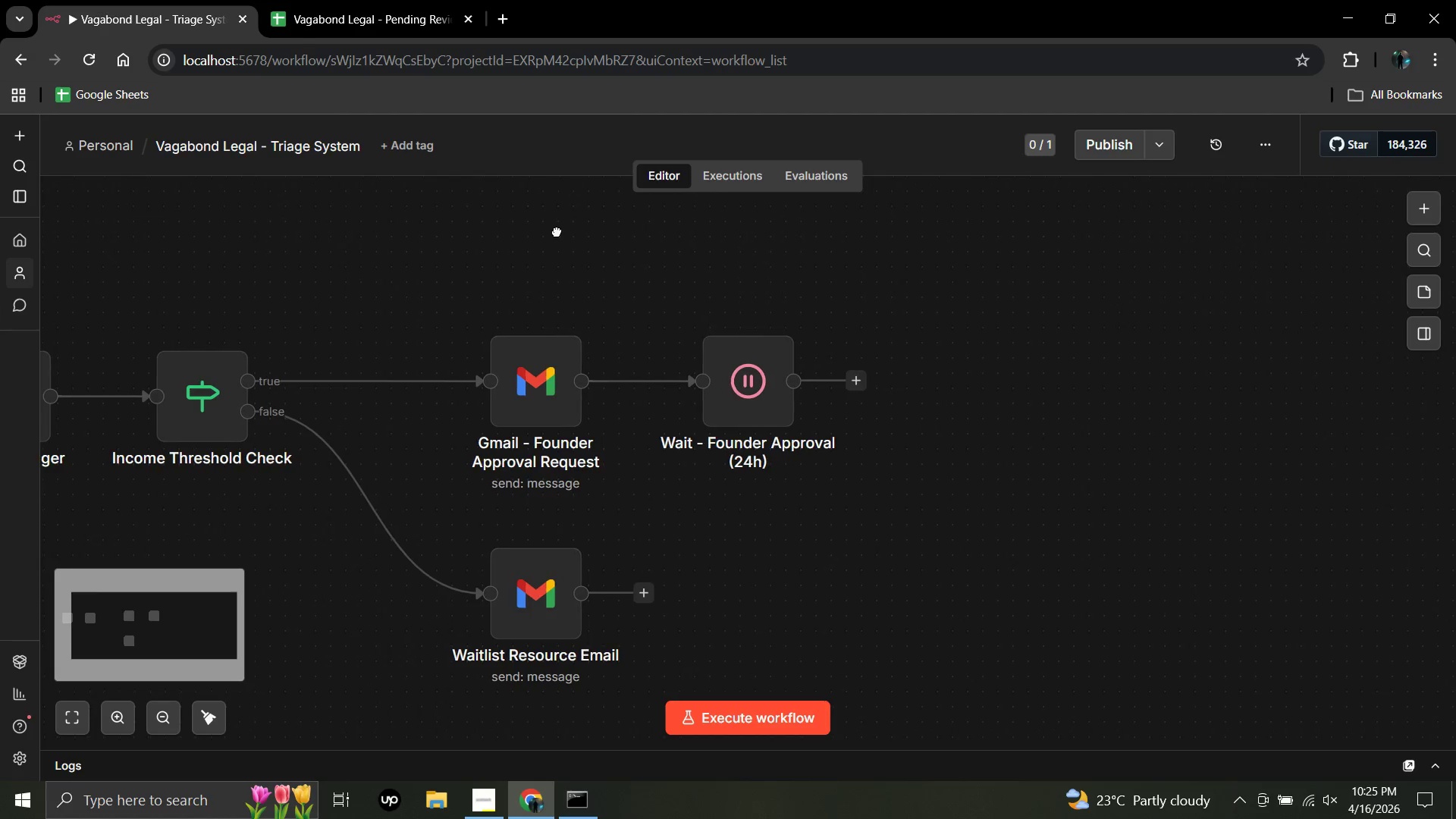 
key(Control+ControlLeft)
 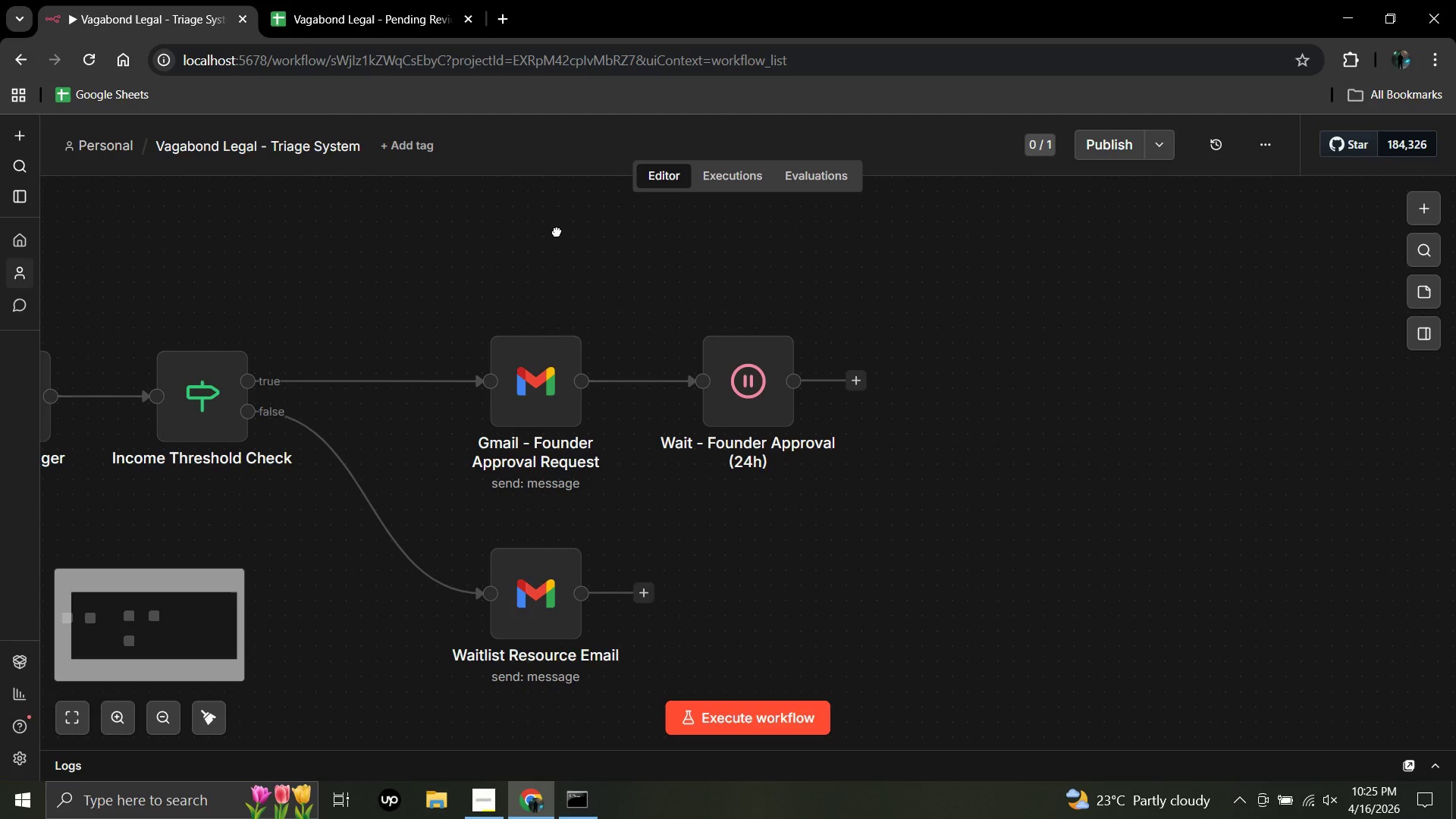 
key(Control+ControlLeft)
 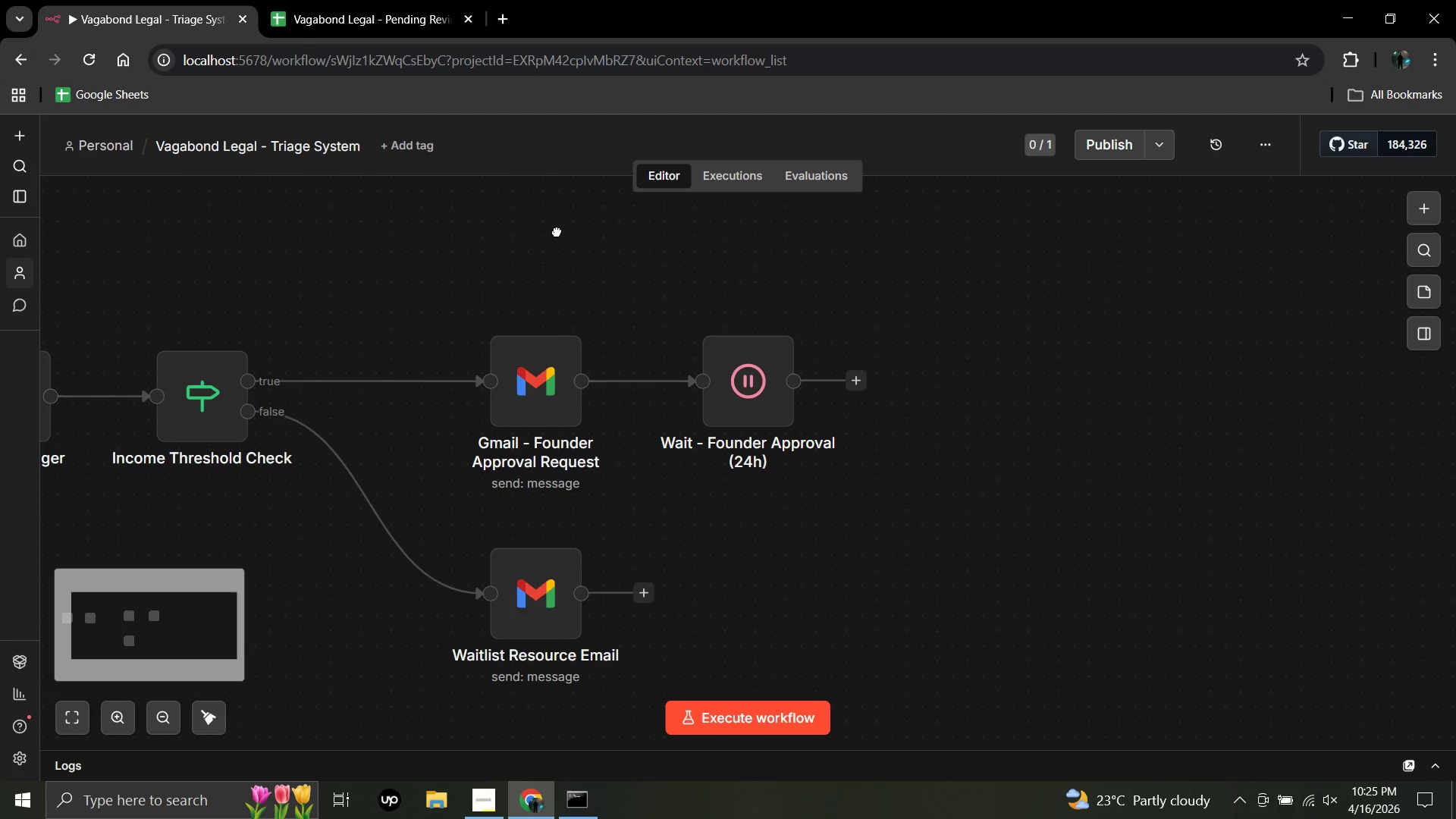 
key(Control+ControlLeft)
 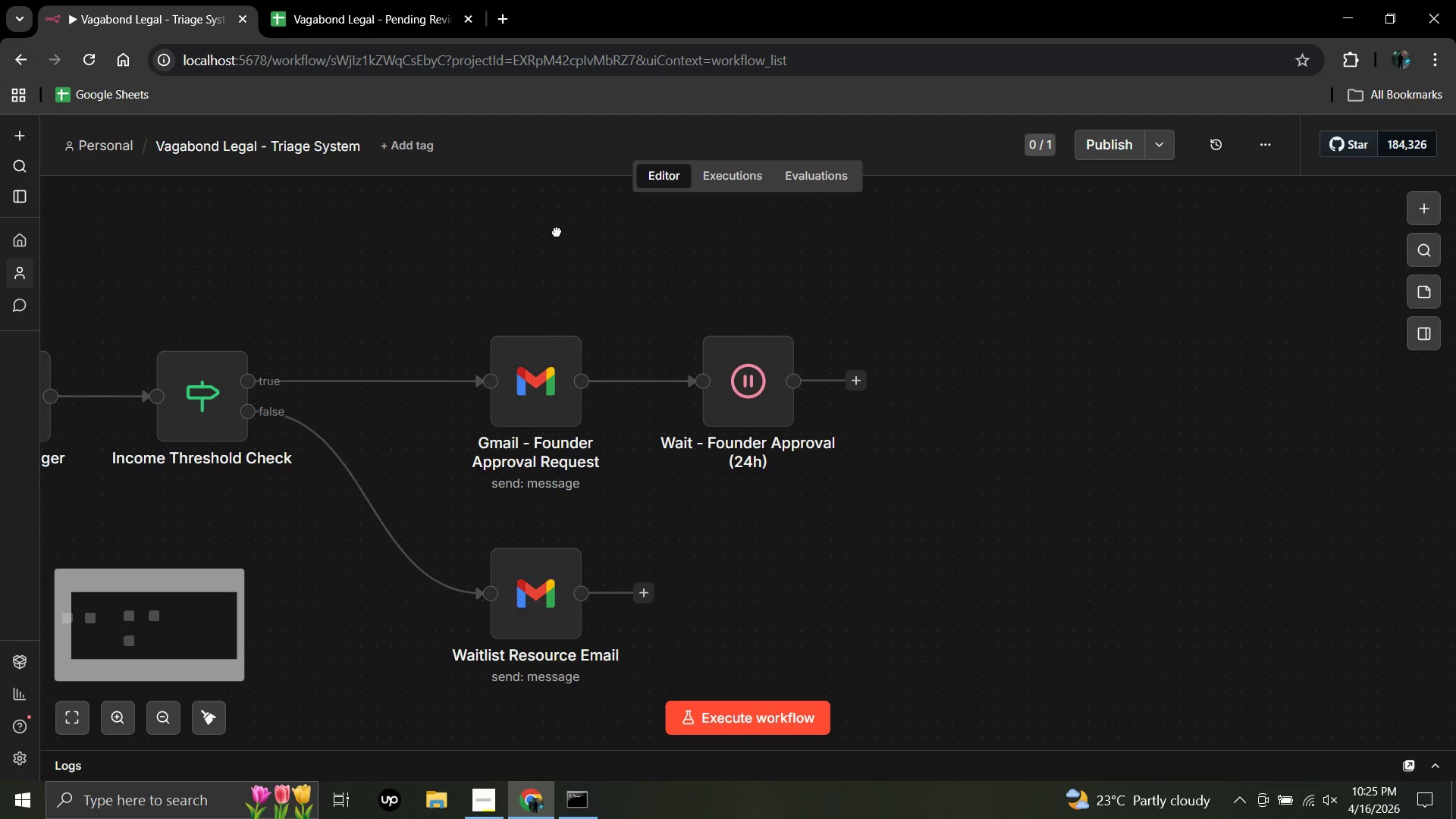 
key(Control+ControlLeft)
 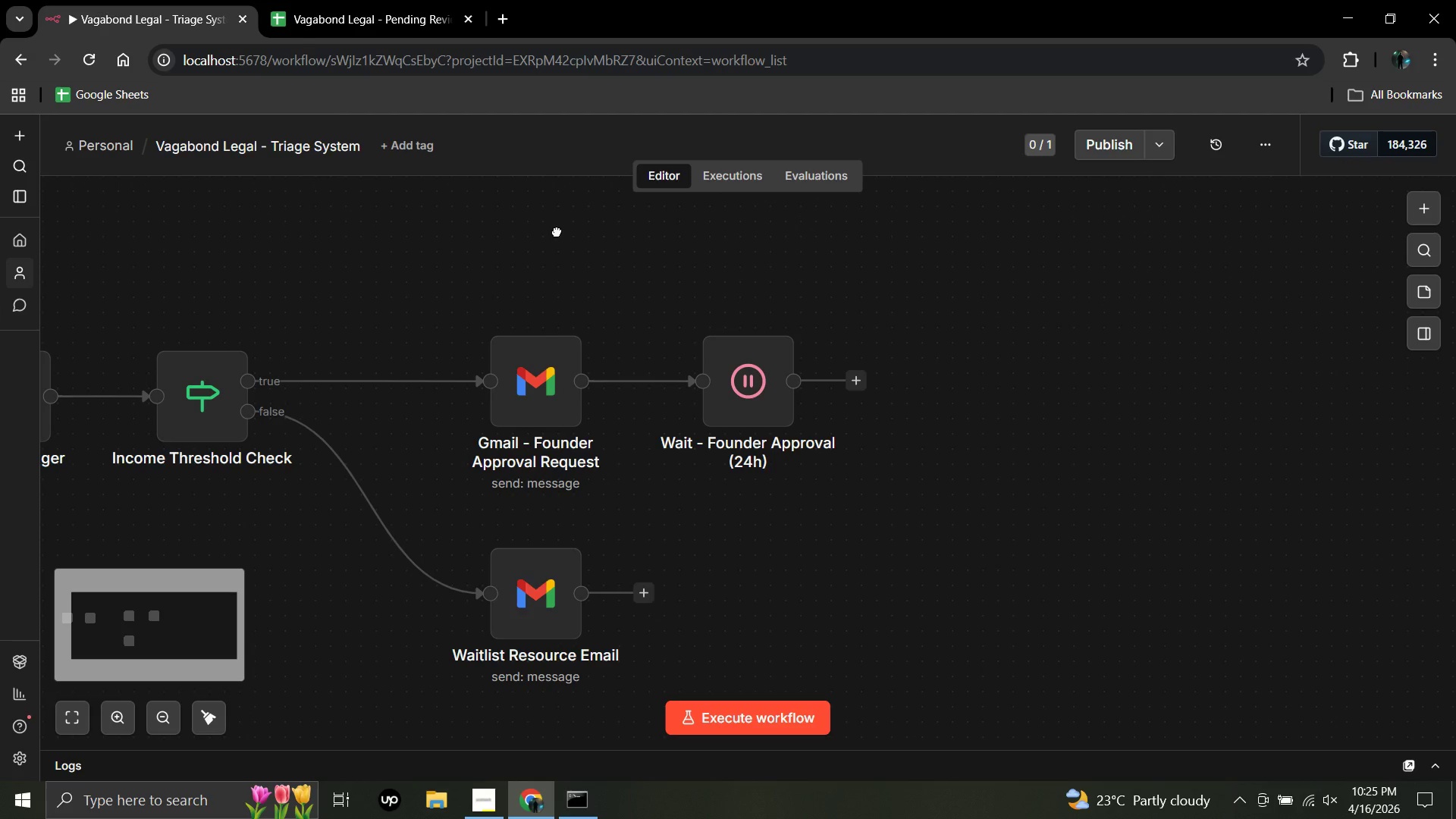 
key(Control+ControlLeft)
 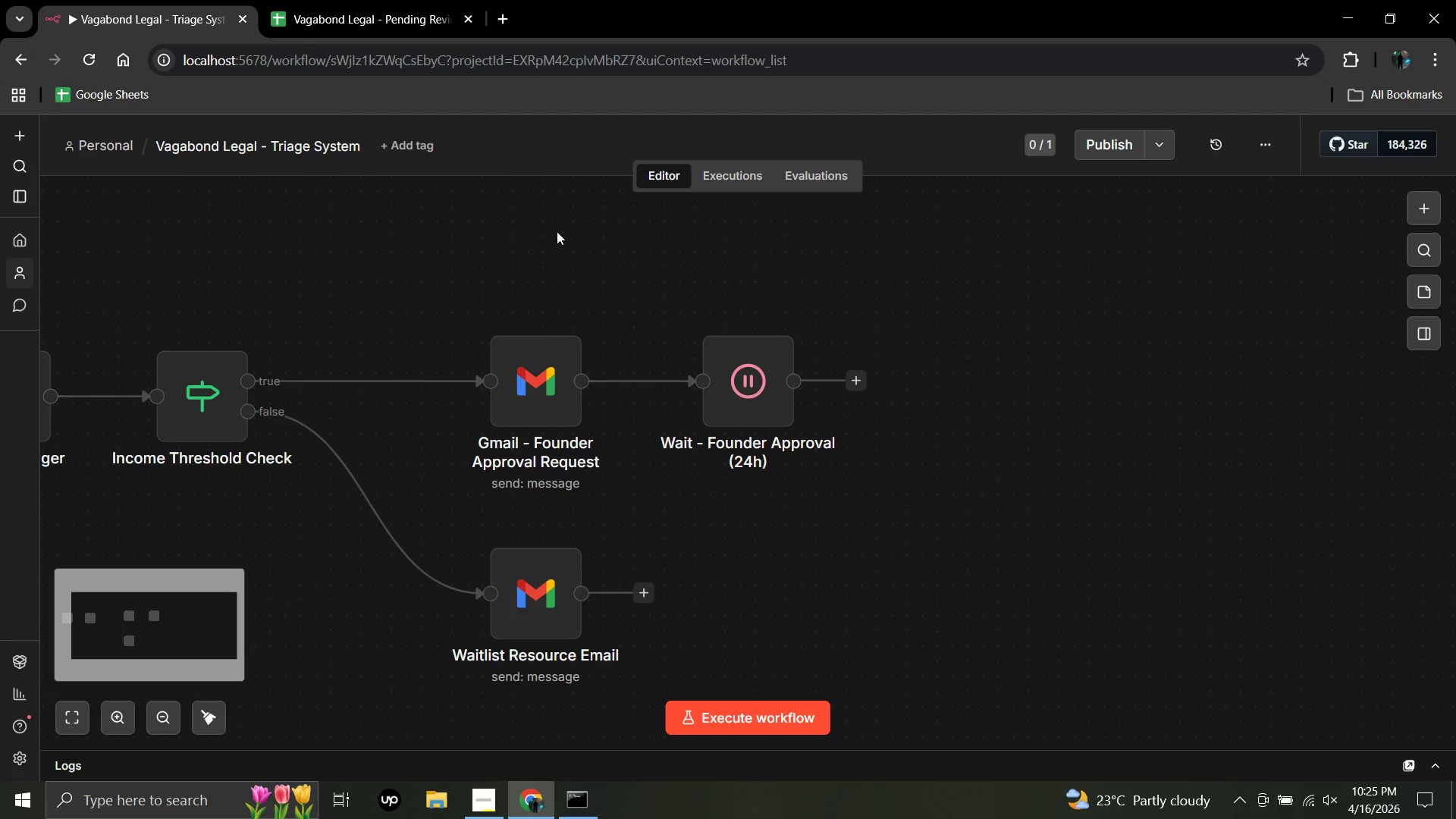 
key(Control+ControlLeft)
 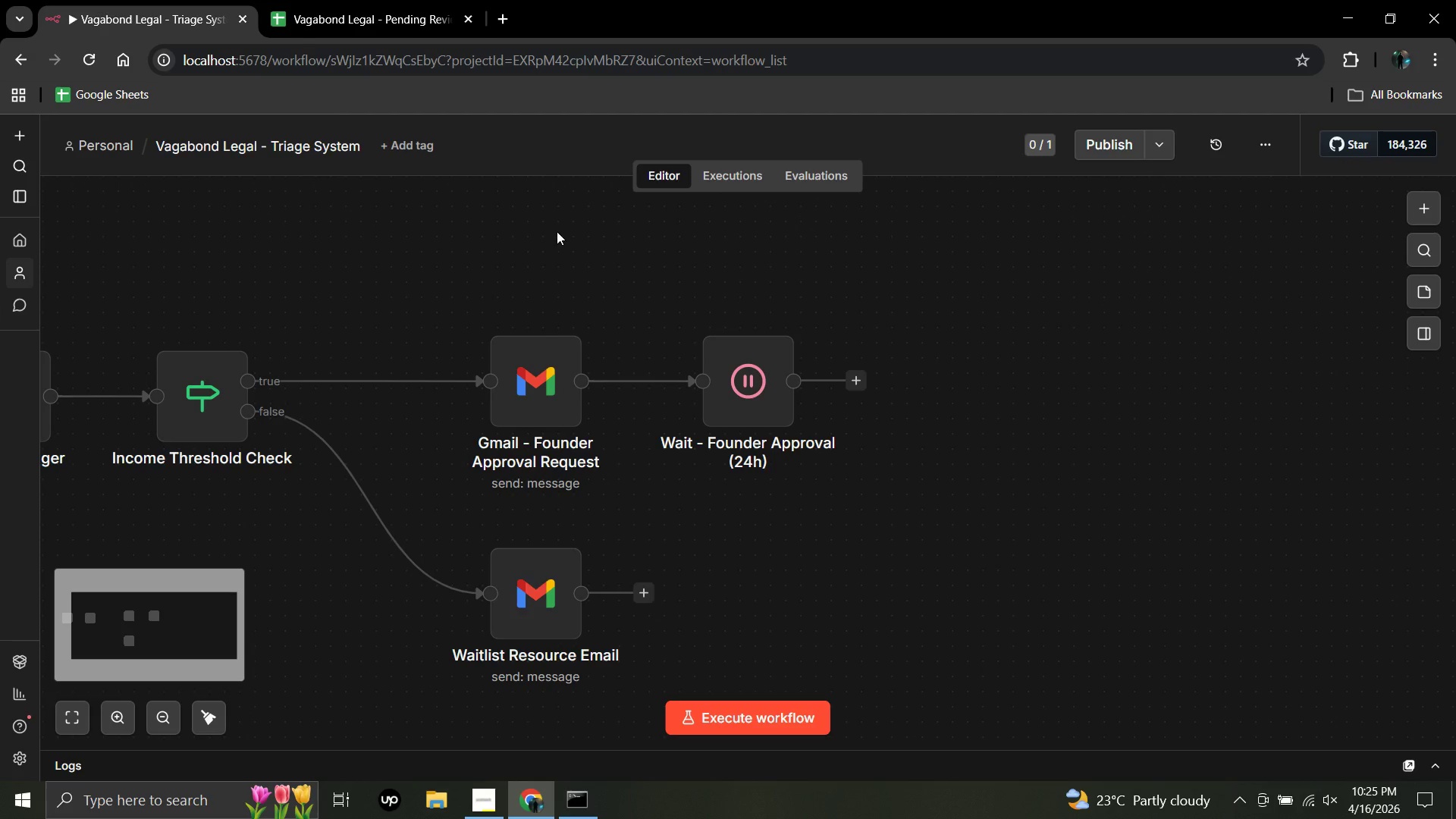 
key(Control+ControlLeft)
 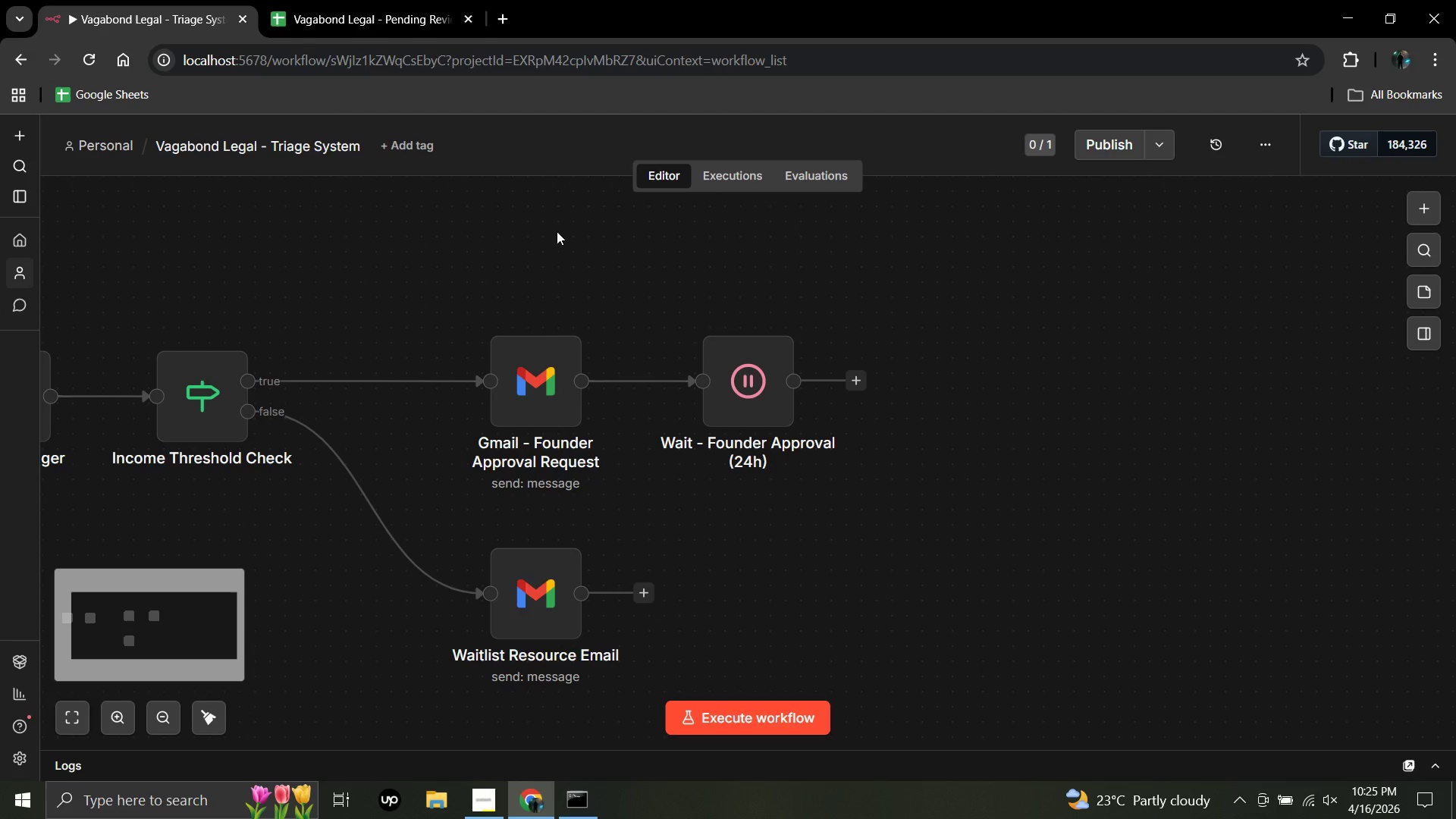 
key(Control+ControlLeft)
 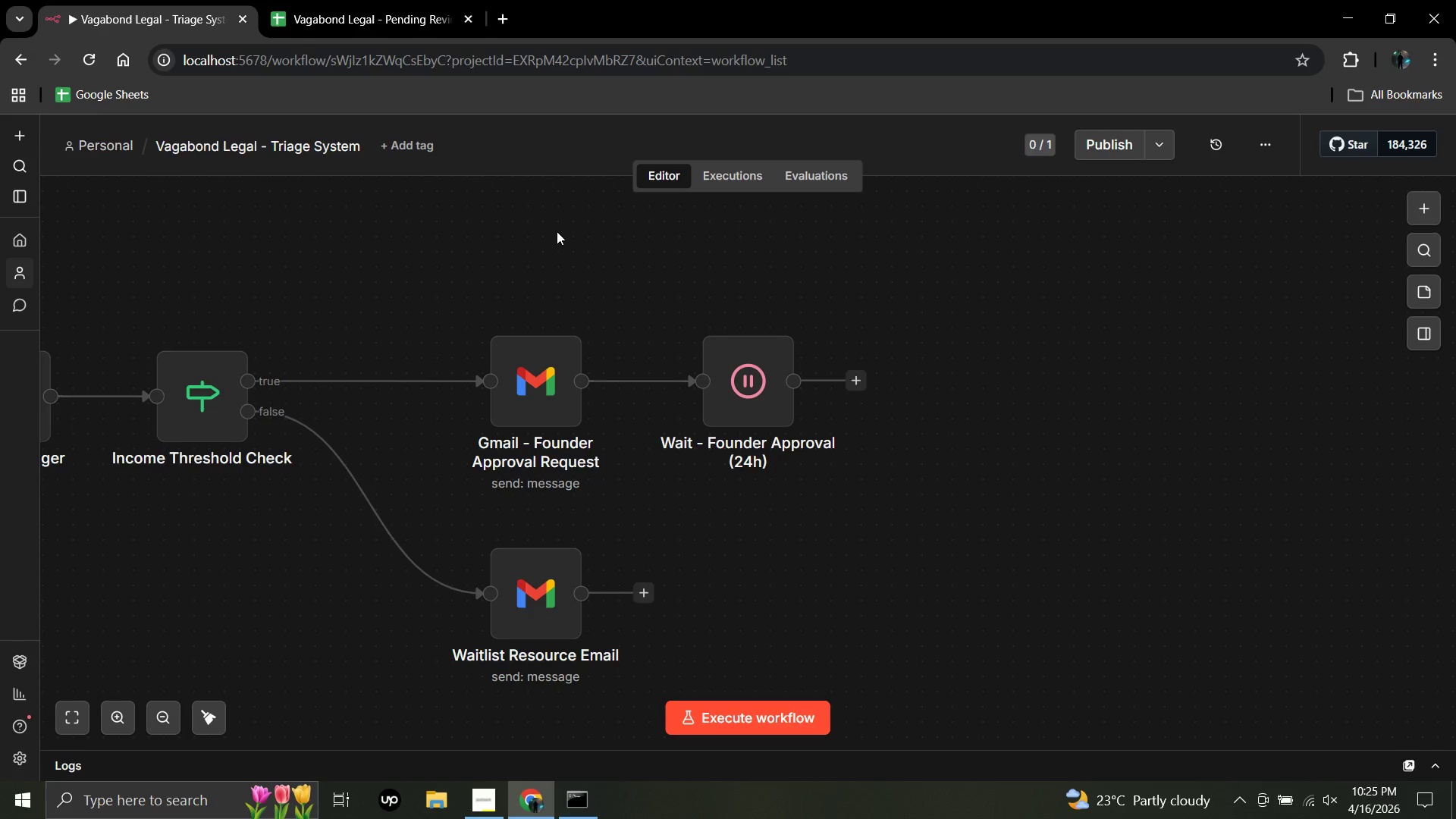 
wait(15.7)
 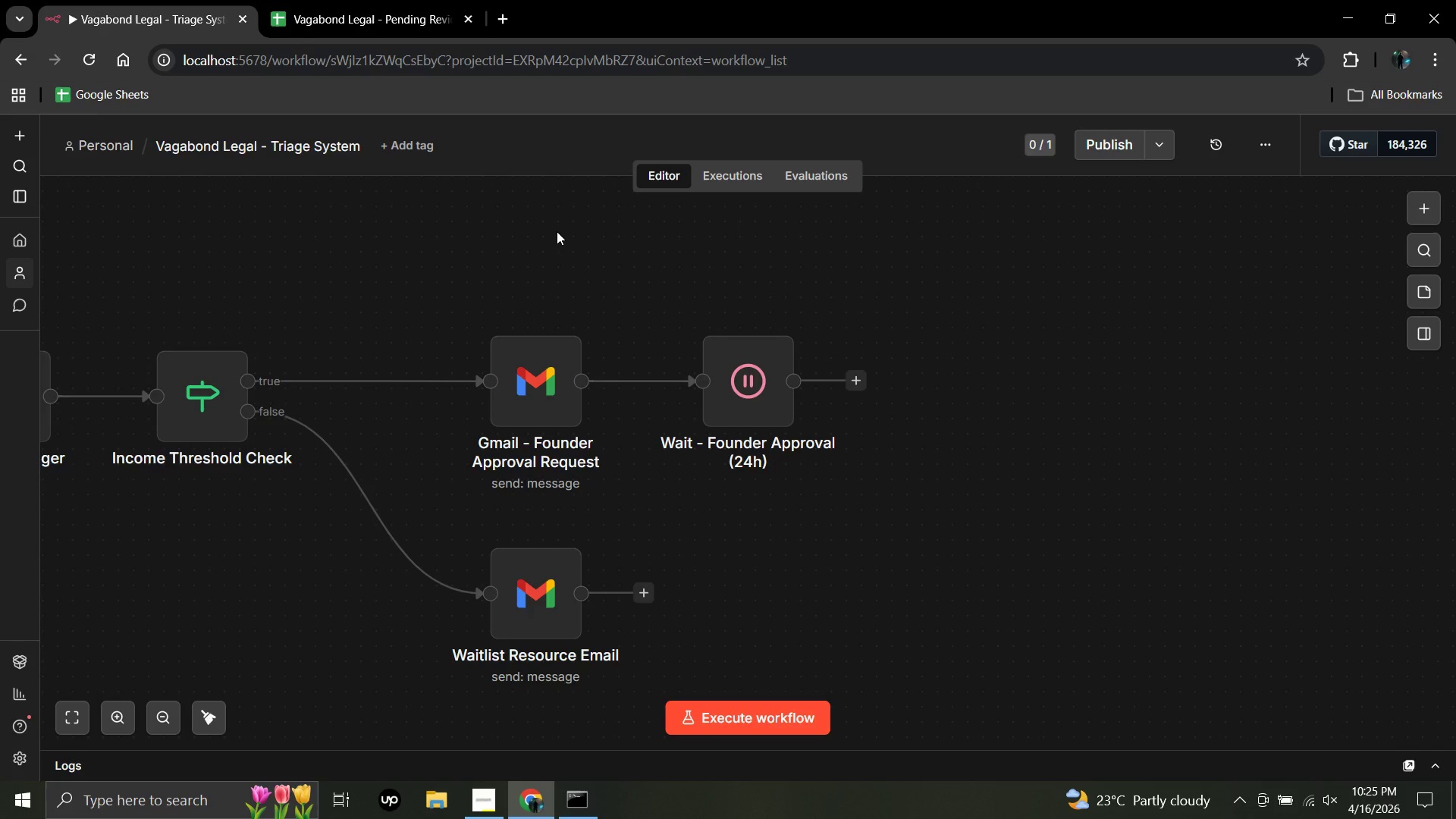 
left_click_drag(start_coordinate=[862, 375], to_coordinate=[888, 381])
 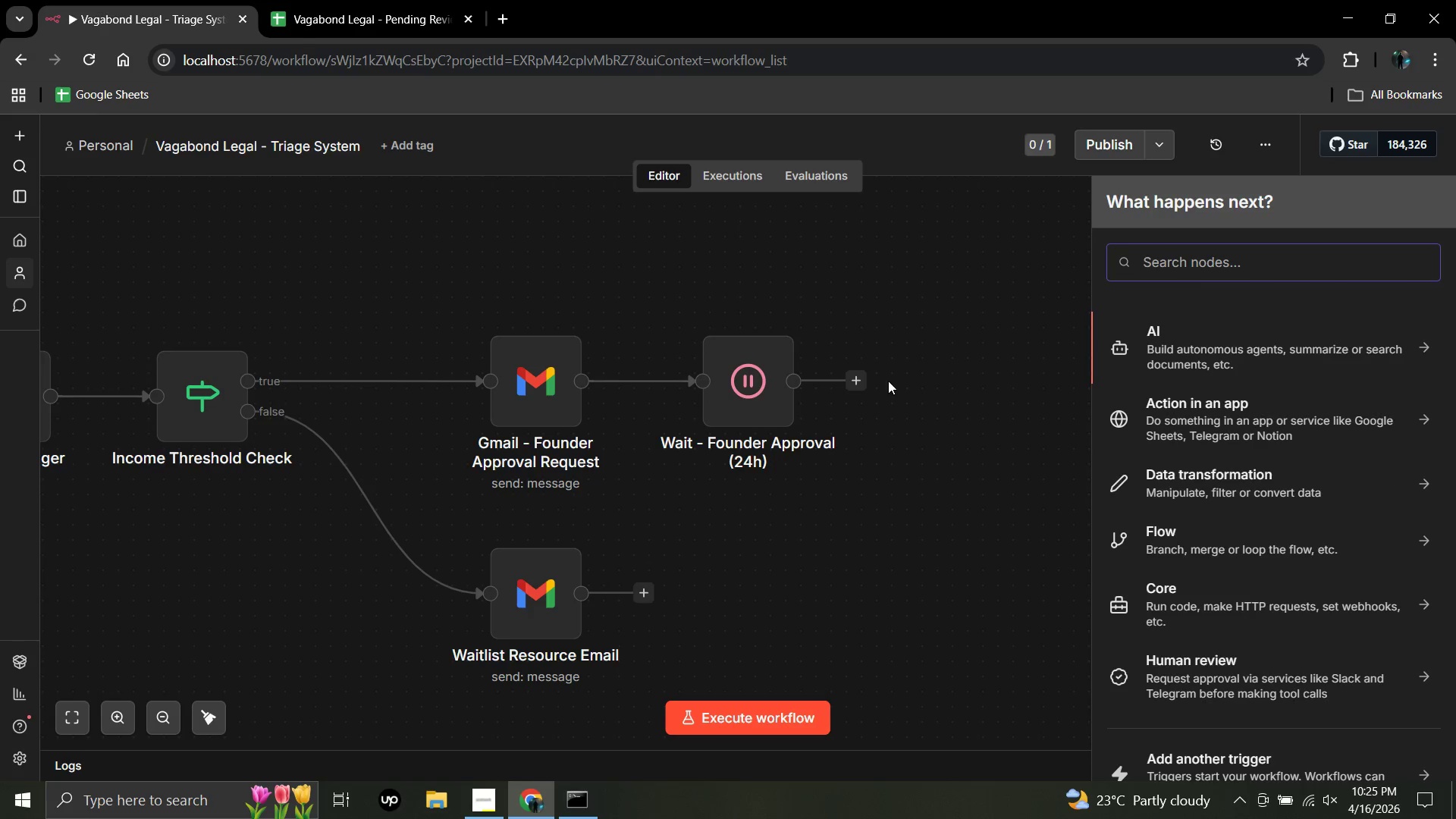 
type(sw)
 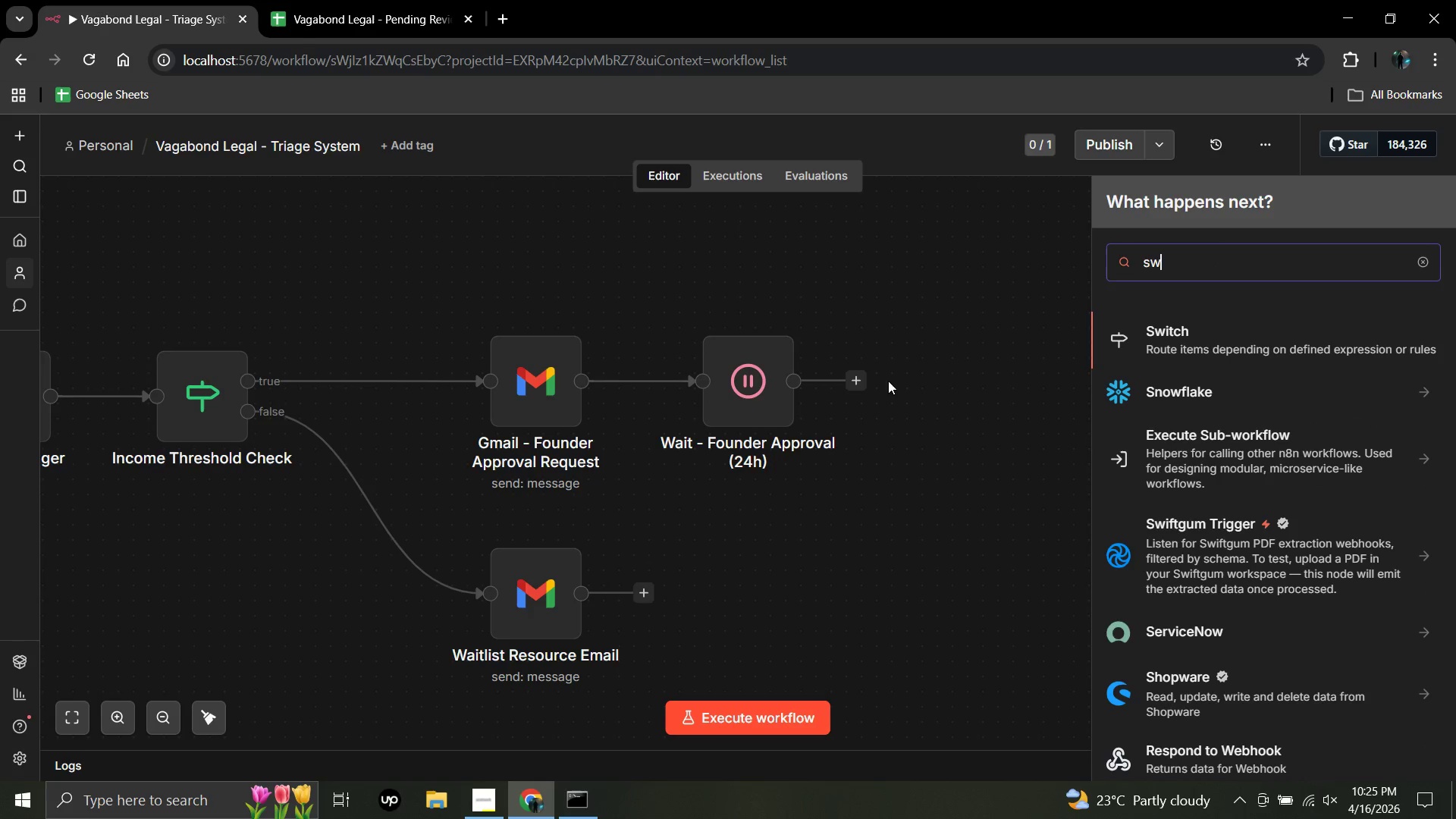 
type(itch)
 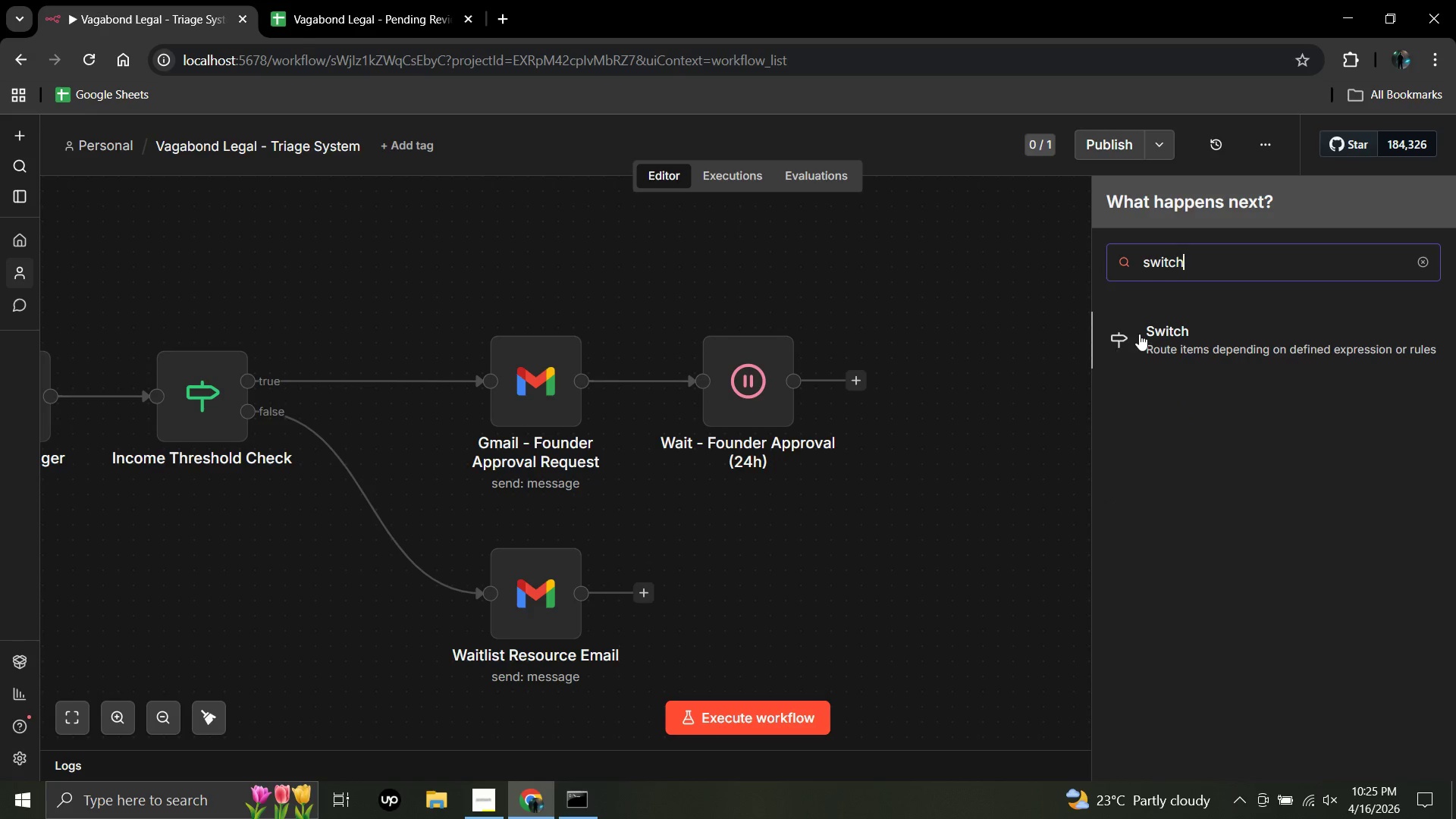 
left_click([1139, 334])
 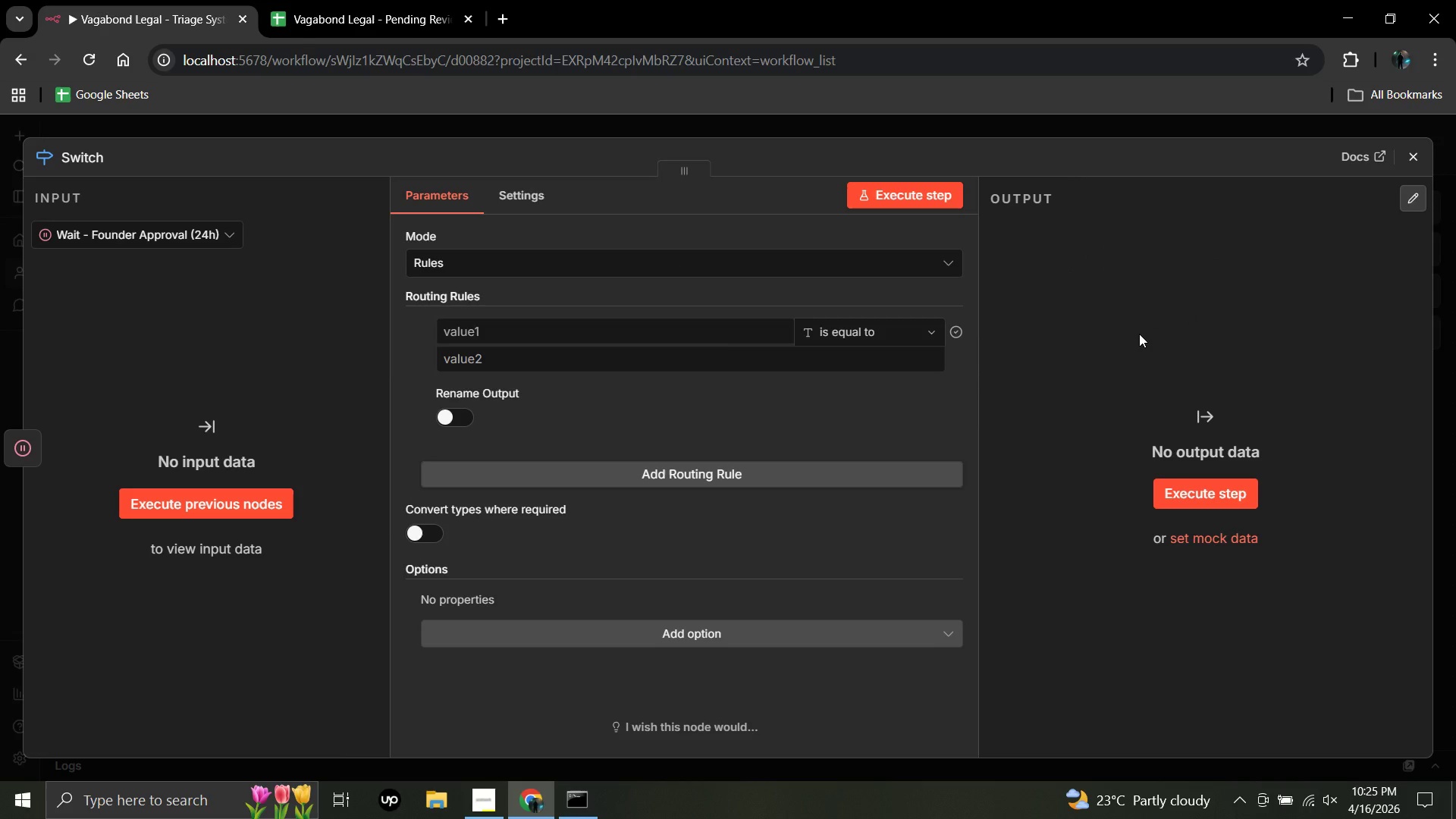 
wait(12.92)
 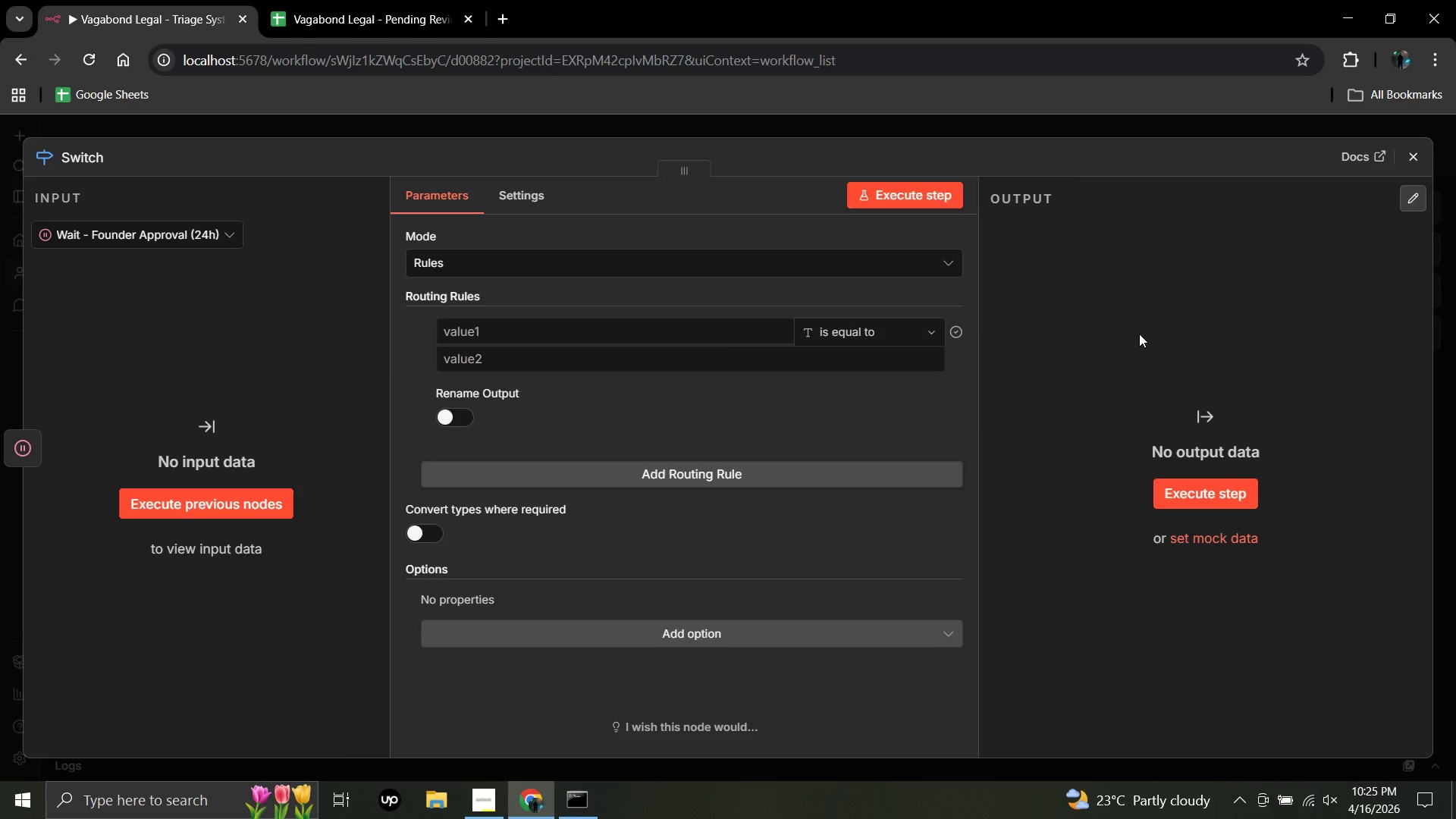 
left_click([723, 328])
 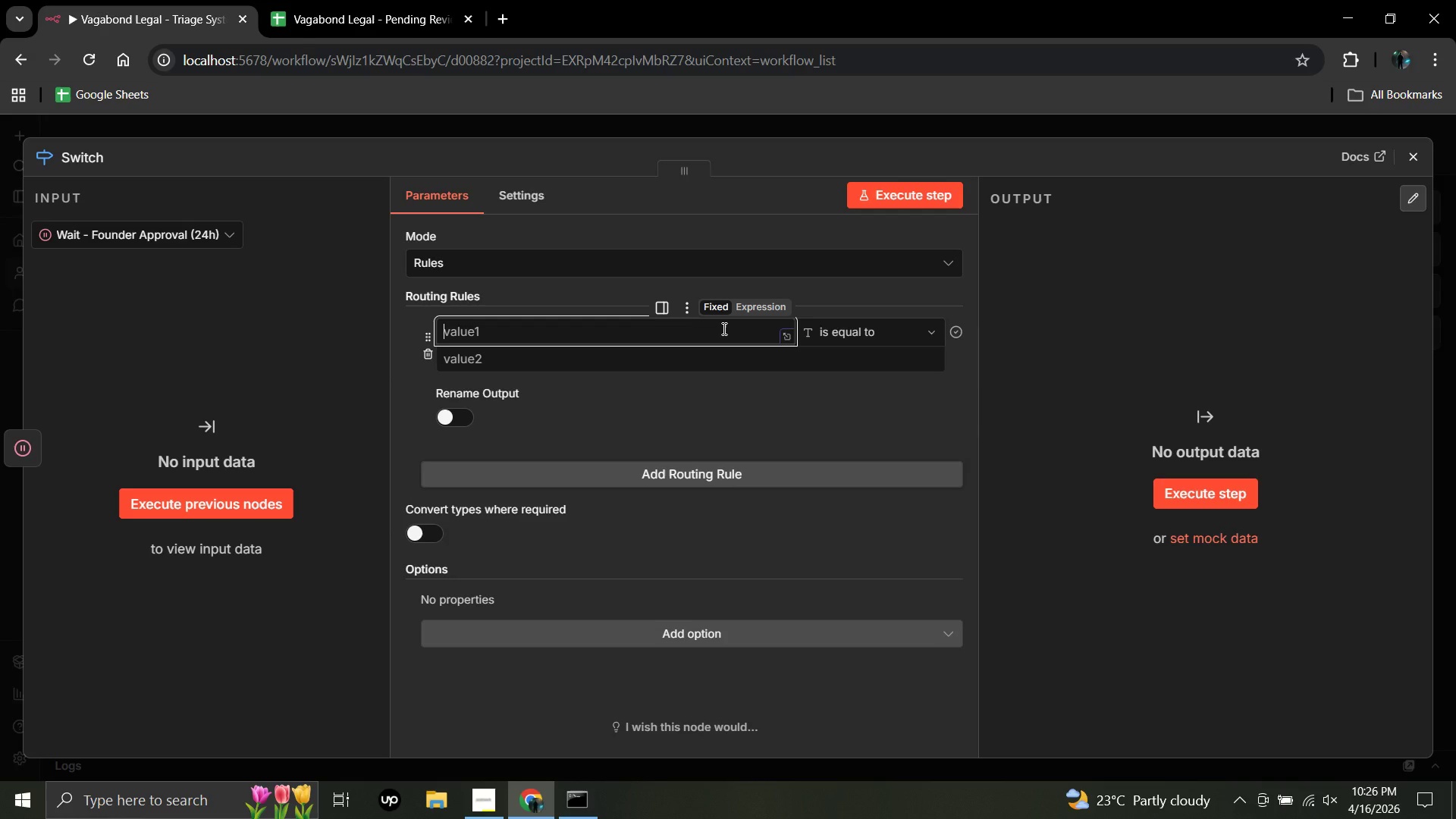 
wait(18.5)
 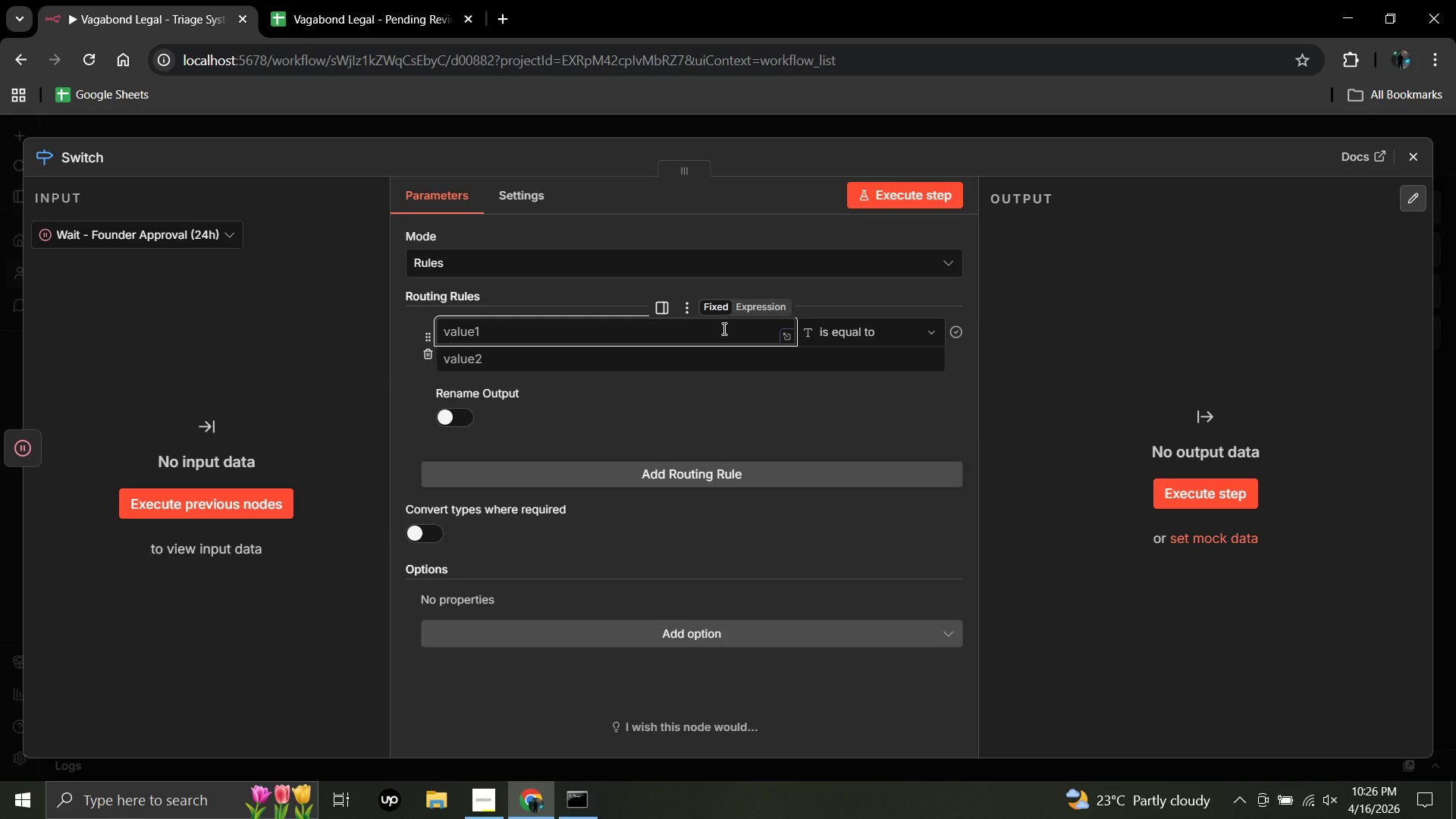 
type({{ $json.)
 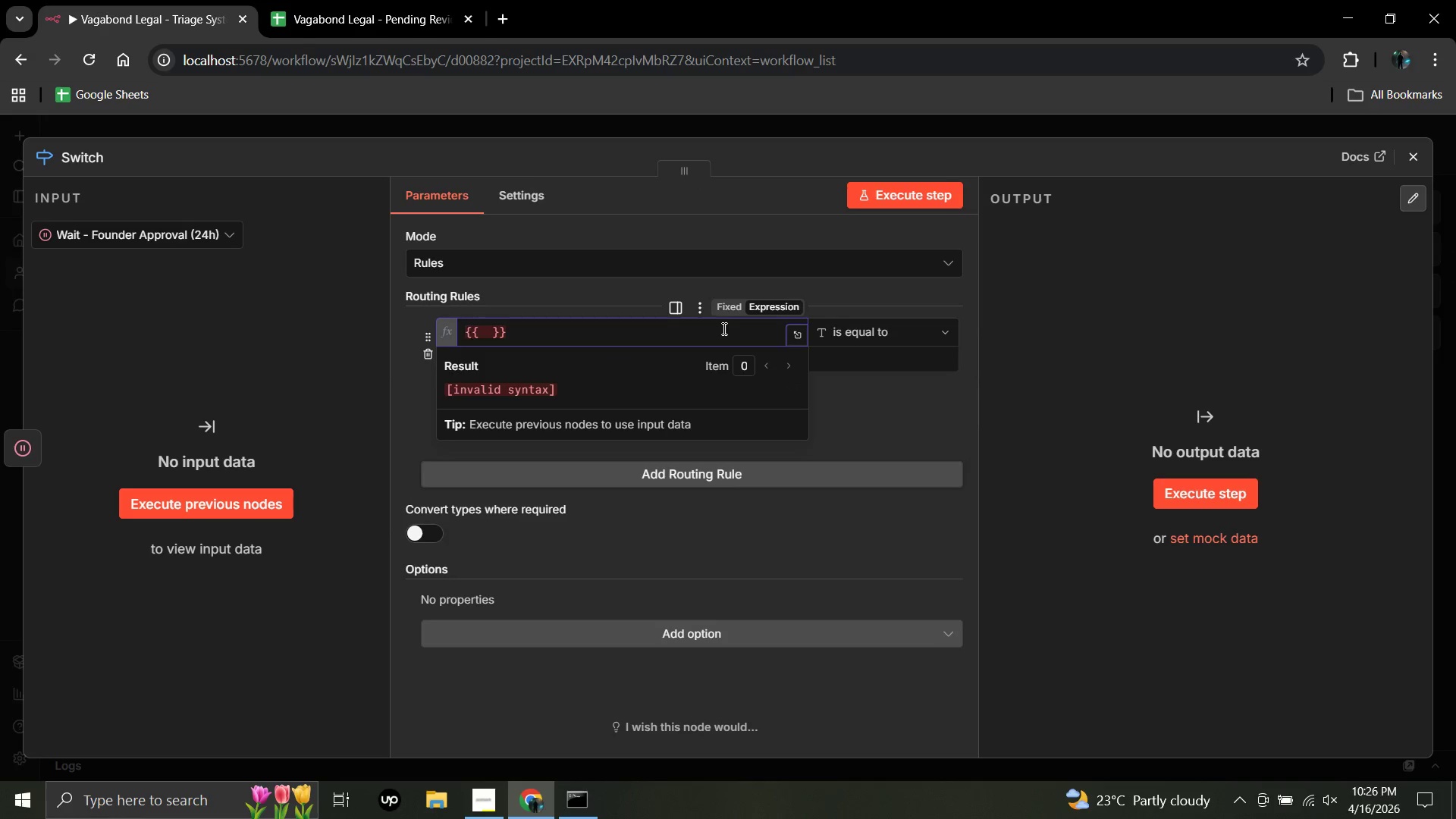 
key(ArrowRight)
 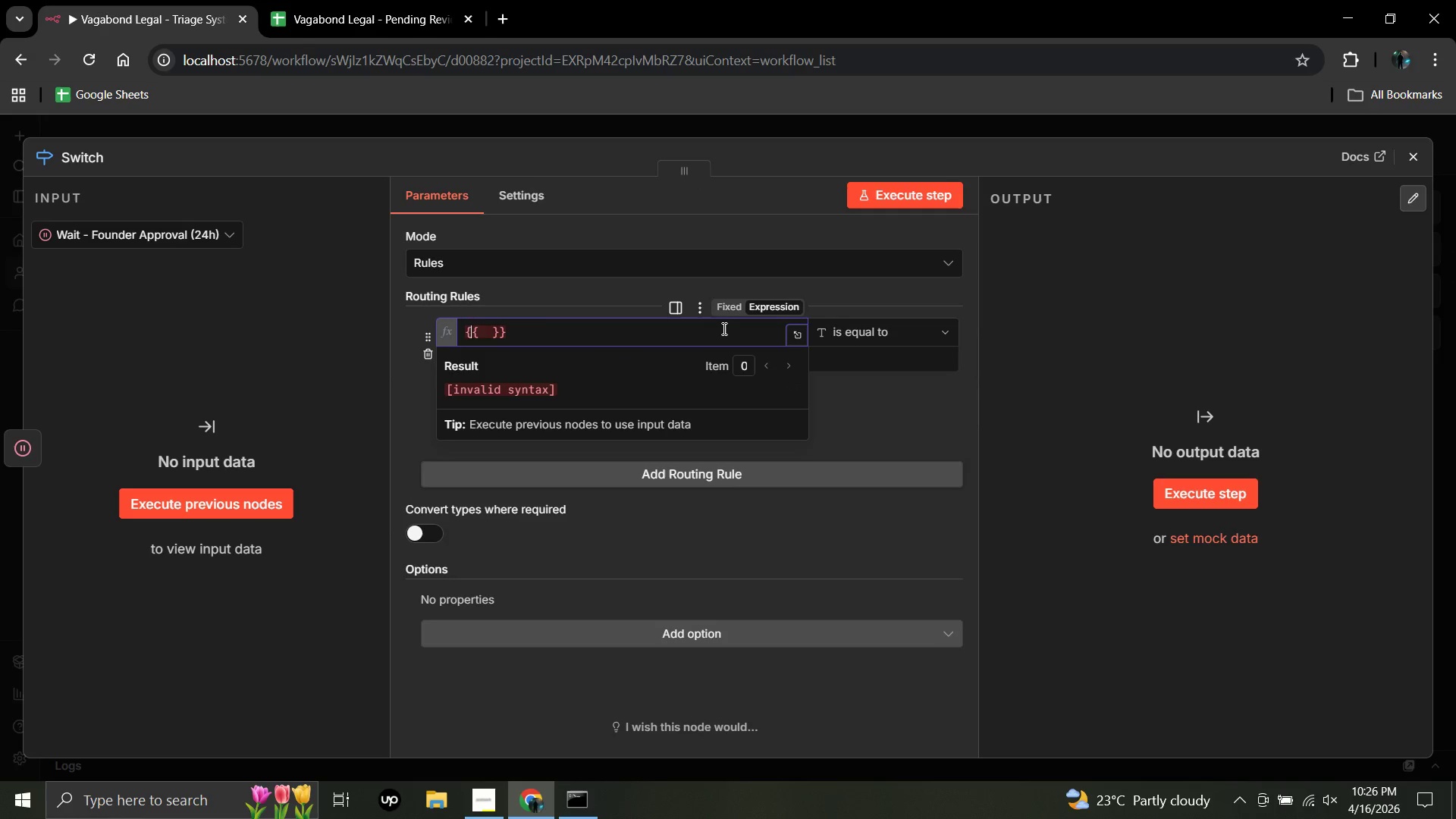 
key(ArrowRight)
 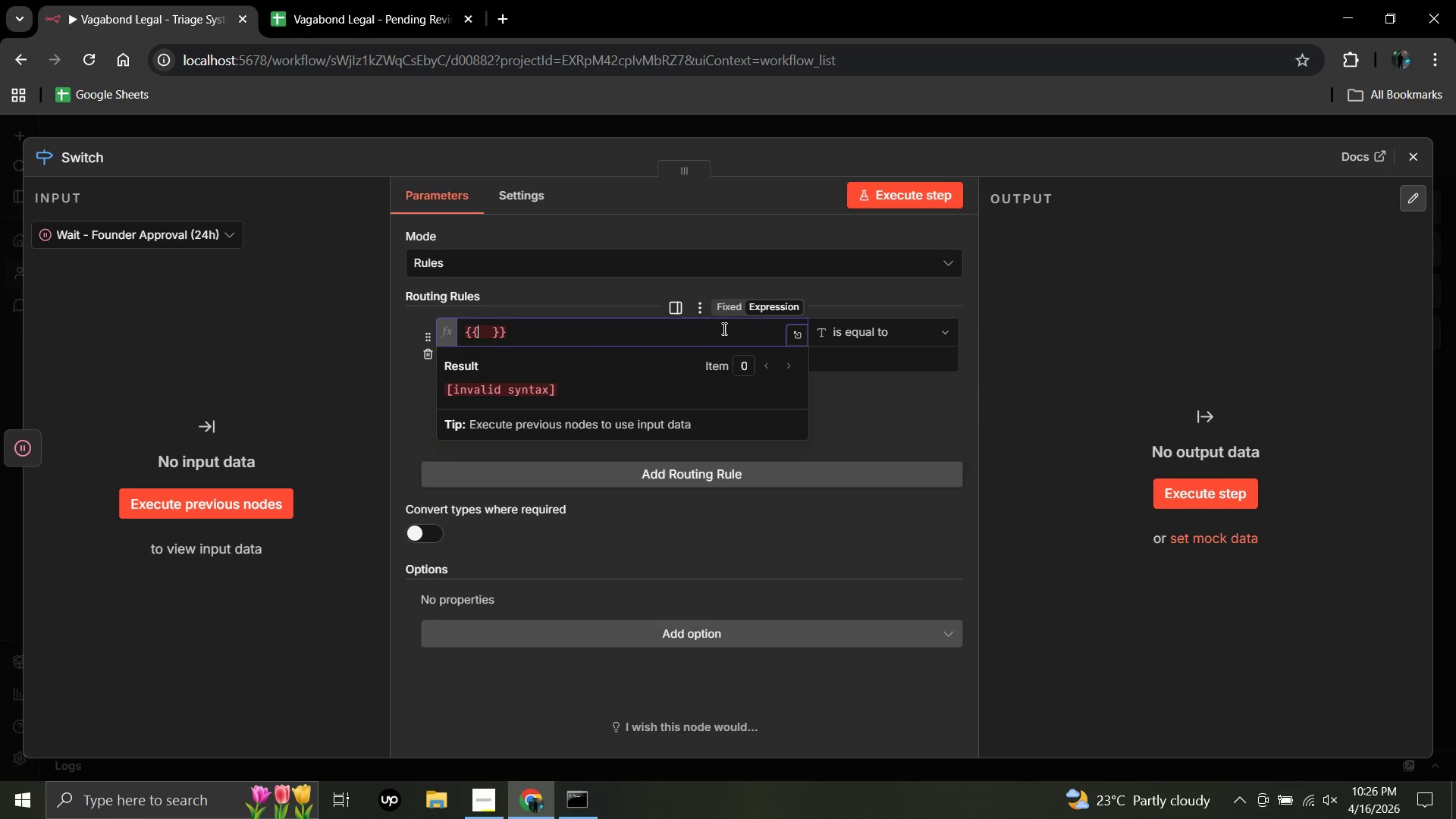 
key(ArrowRight)
 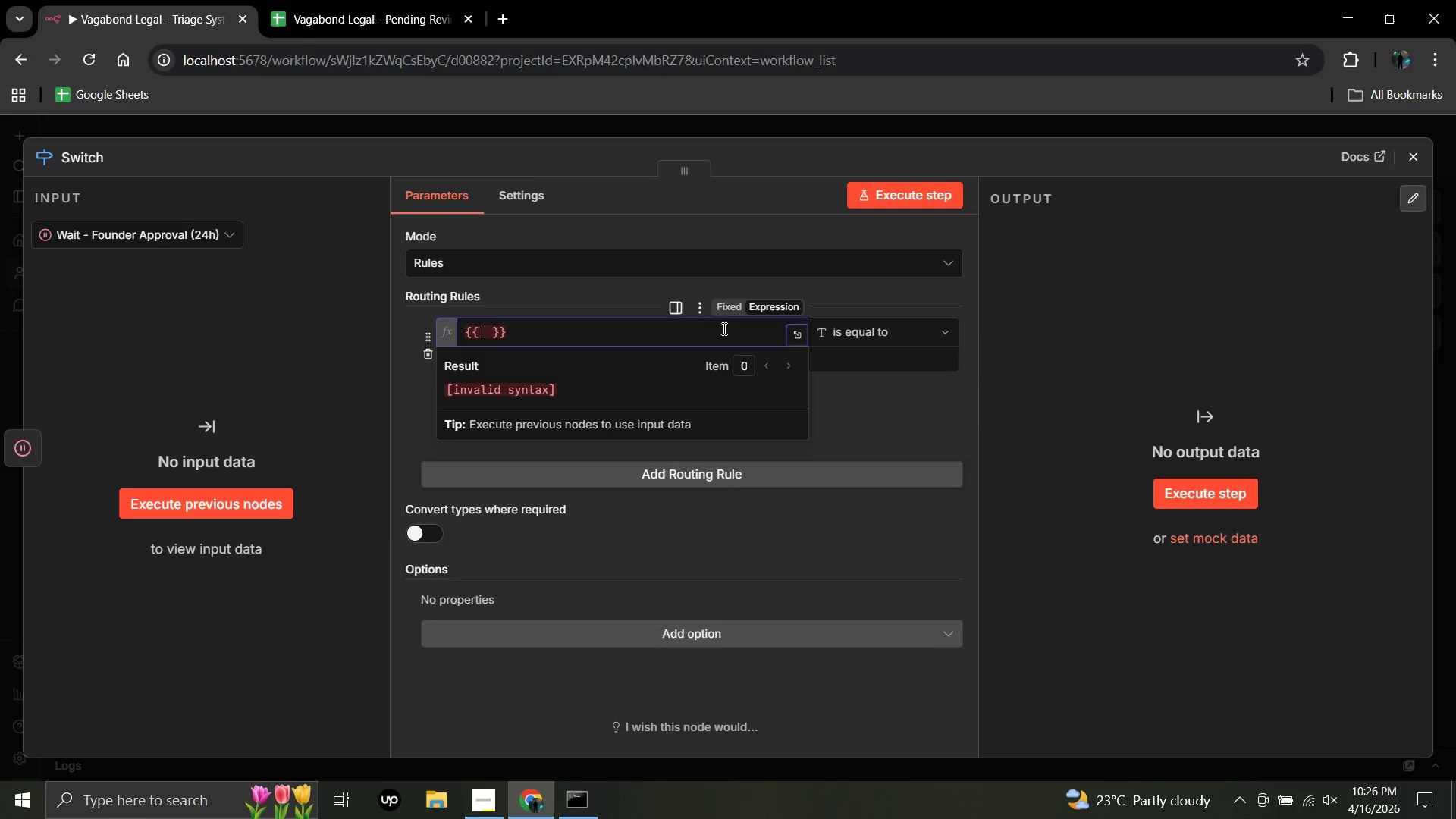 
type($json.query.action)
 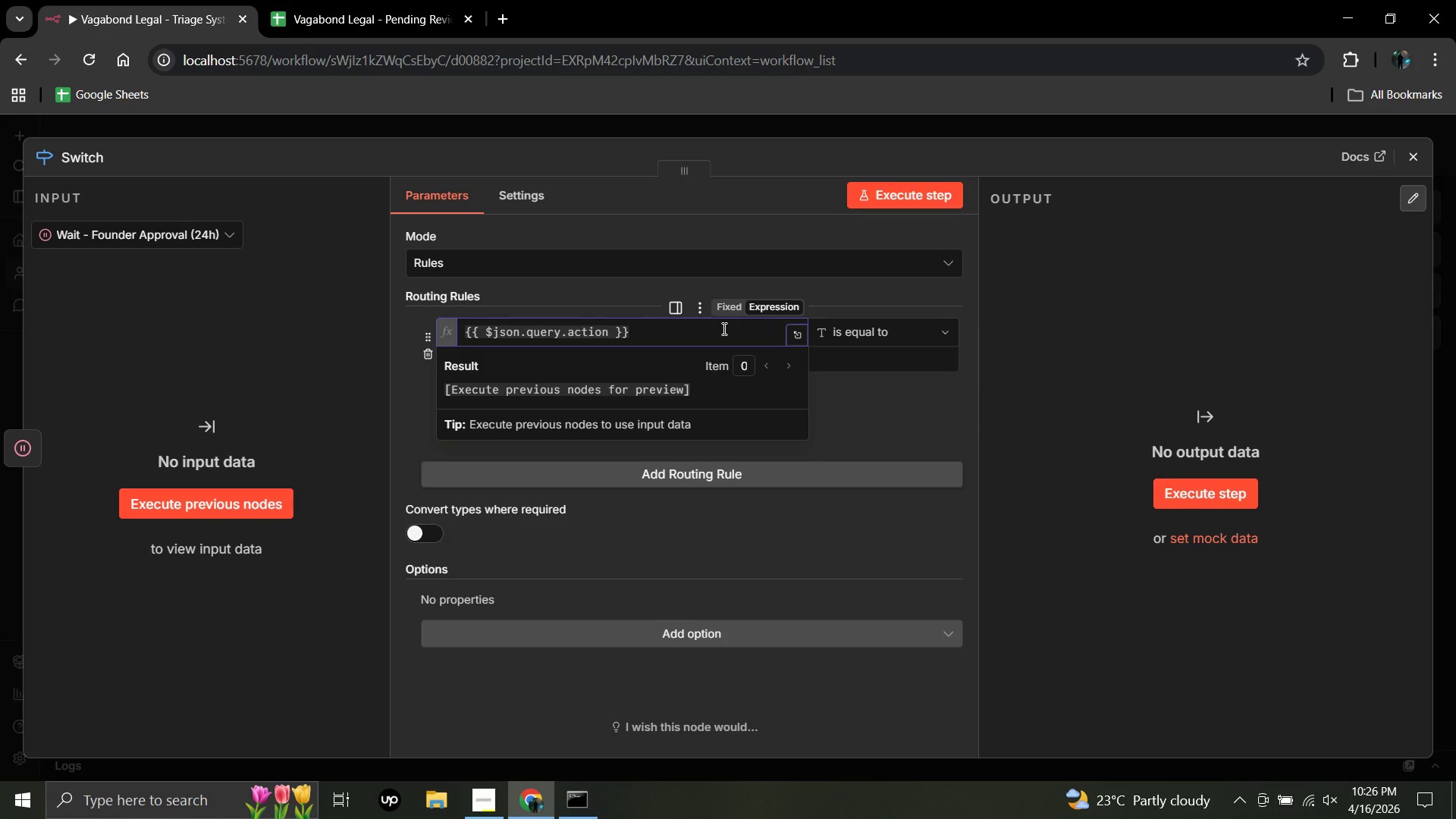 
left_click([902, 415])
 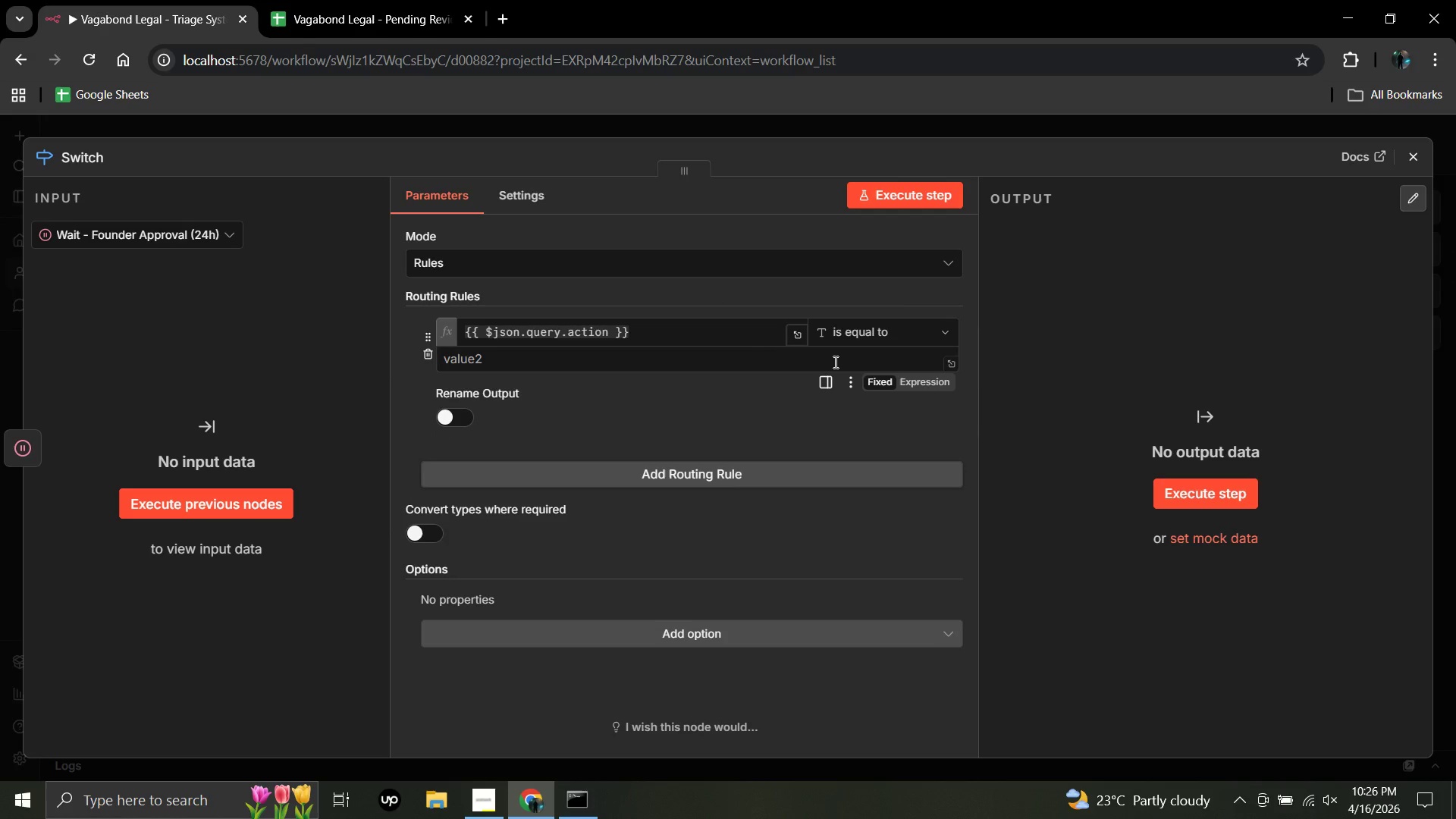 
left_click([834, 362])
 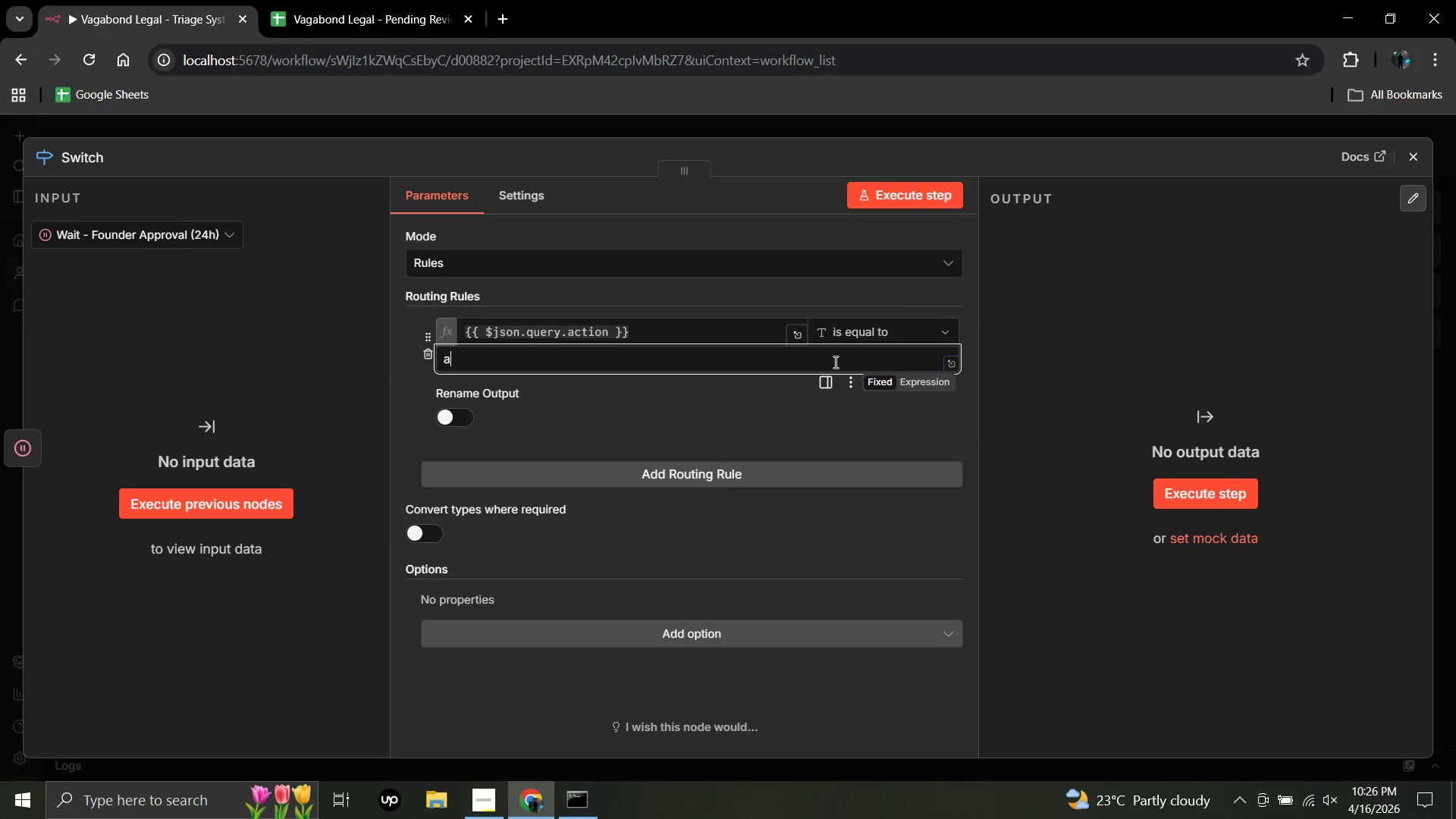 
type(approve)
 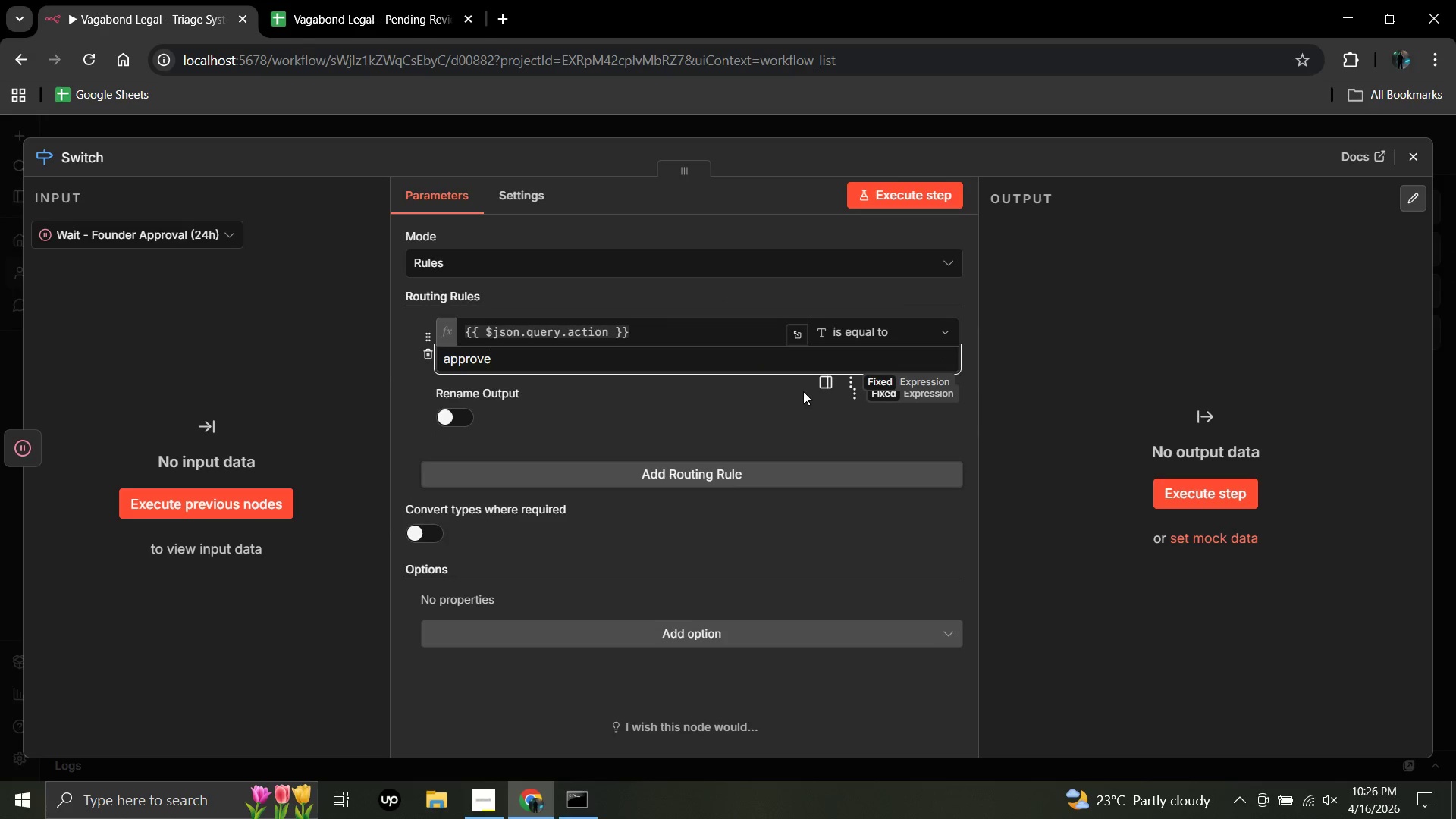 
left_click([745, 420])
 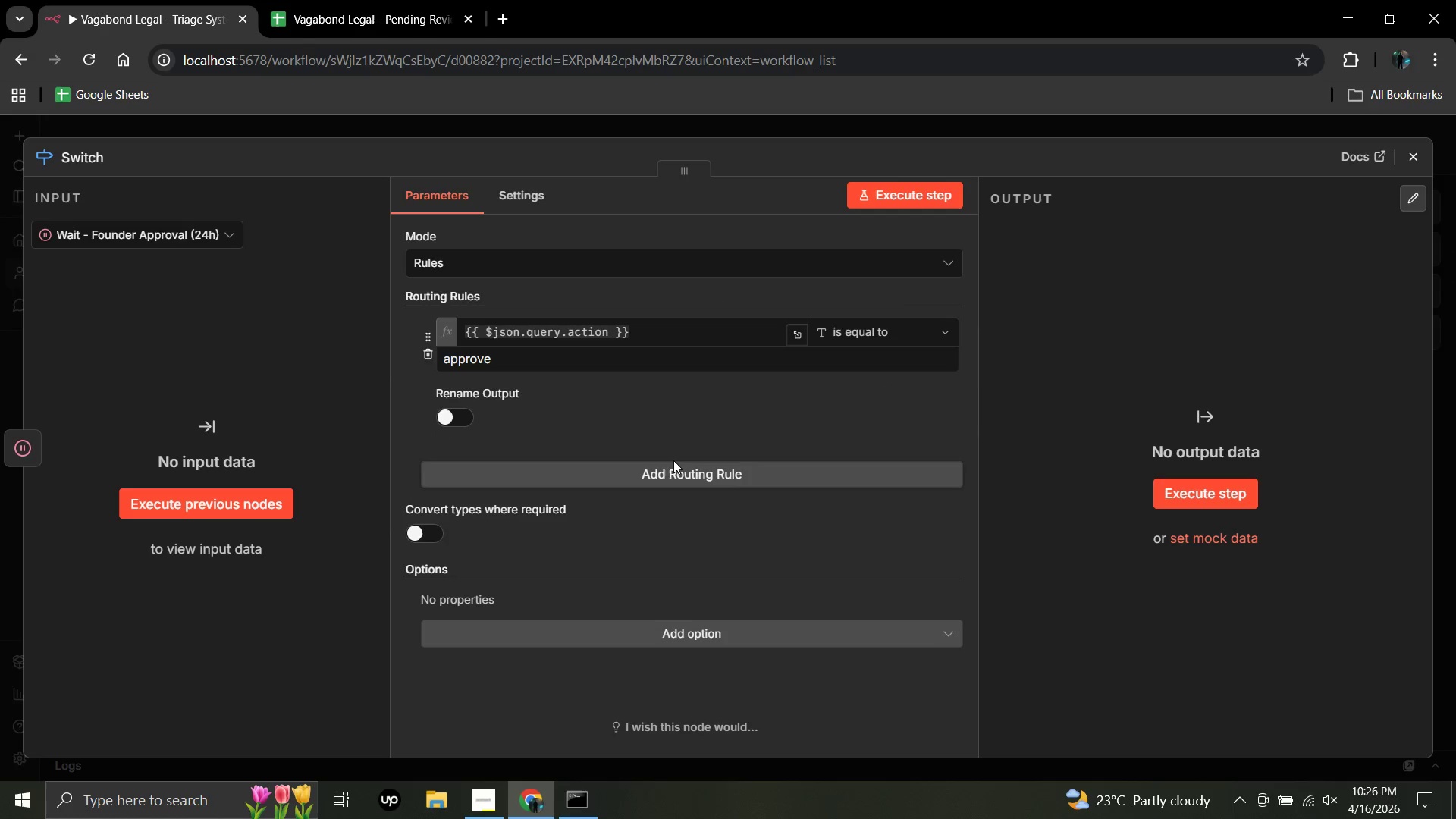 
left_click([673, 466])
 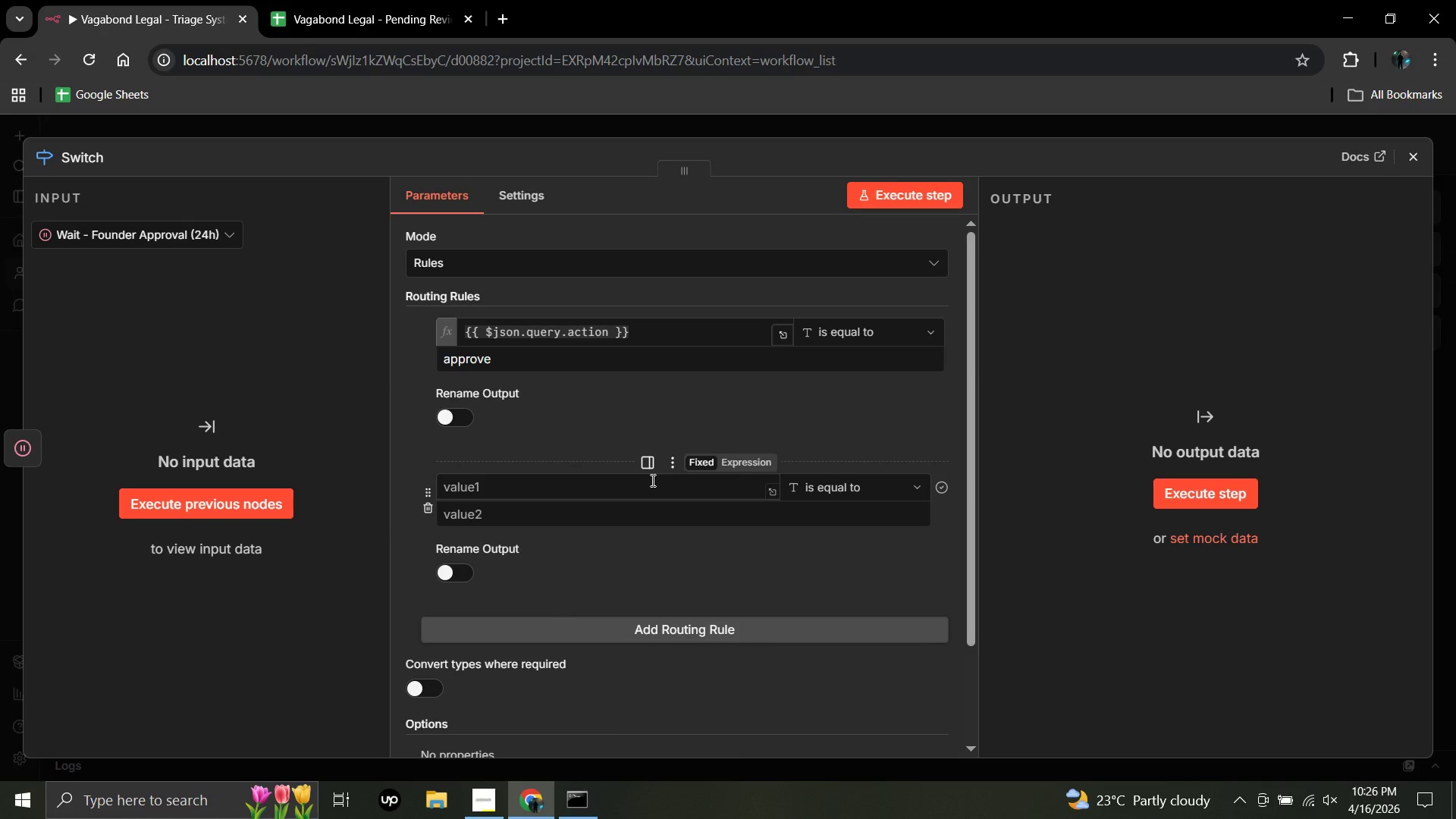 
left_click([651, 480])
 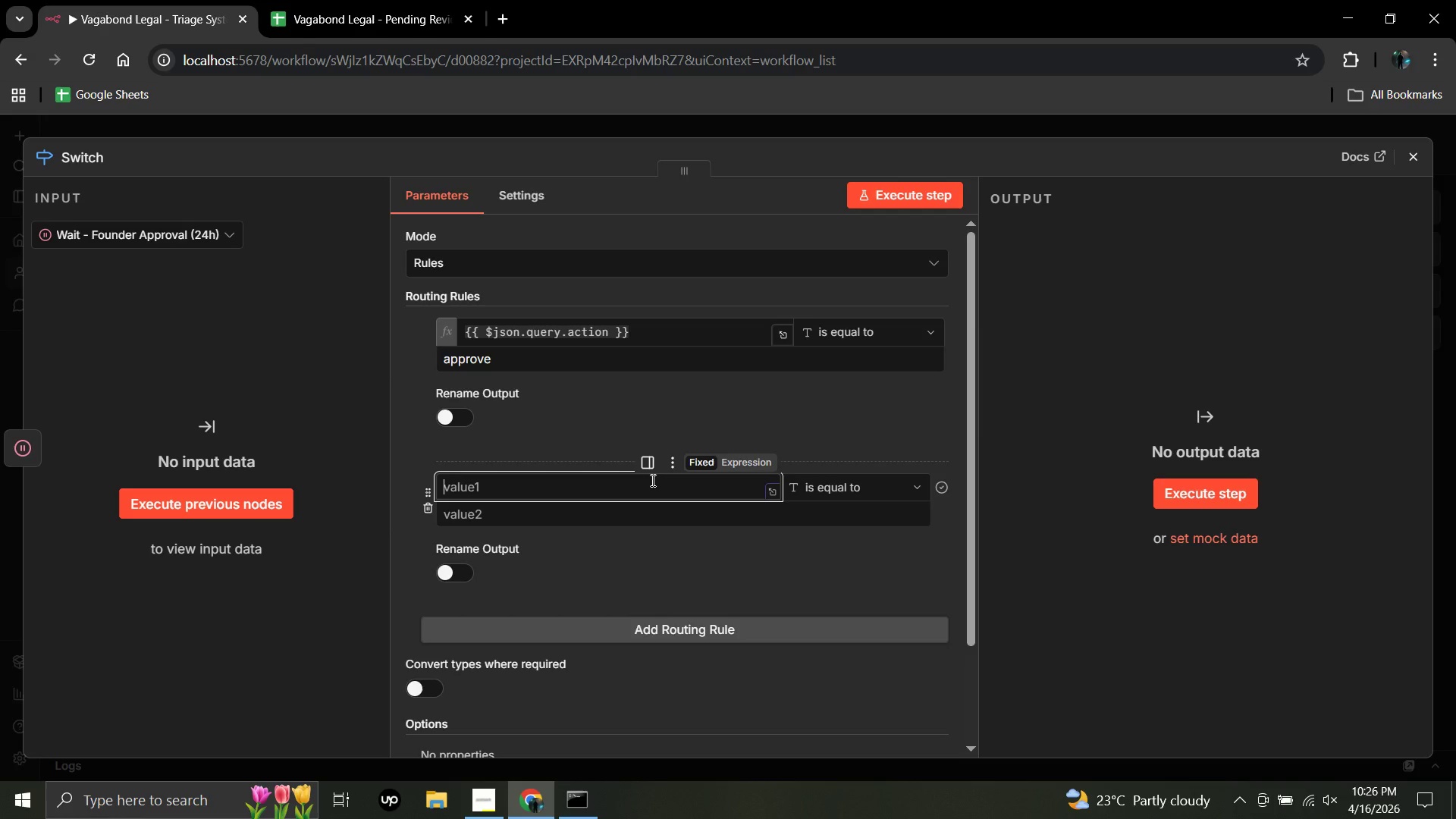 
type(={{$json.query.action)
 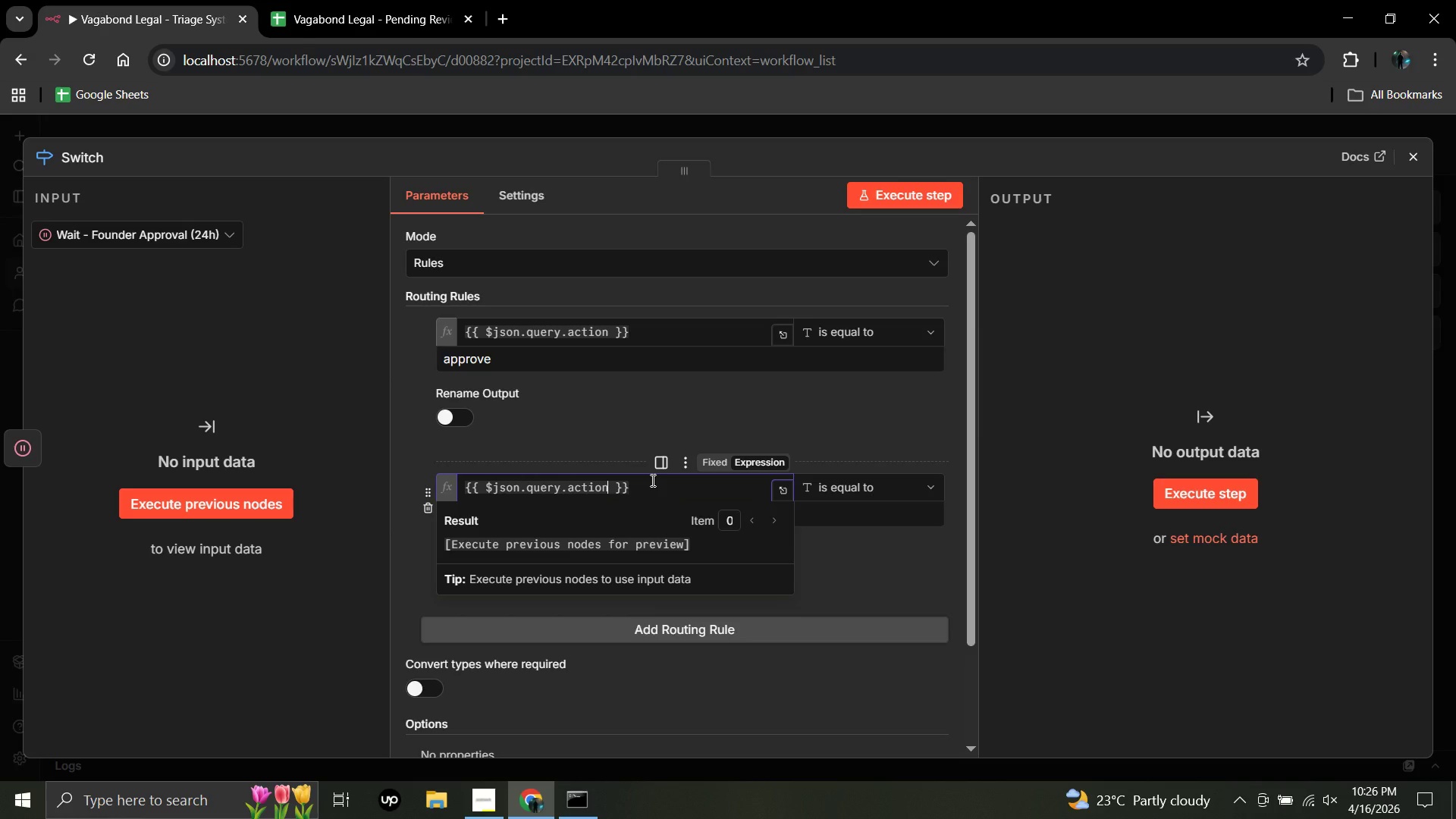 
left_click([839, 508])
 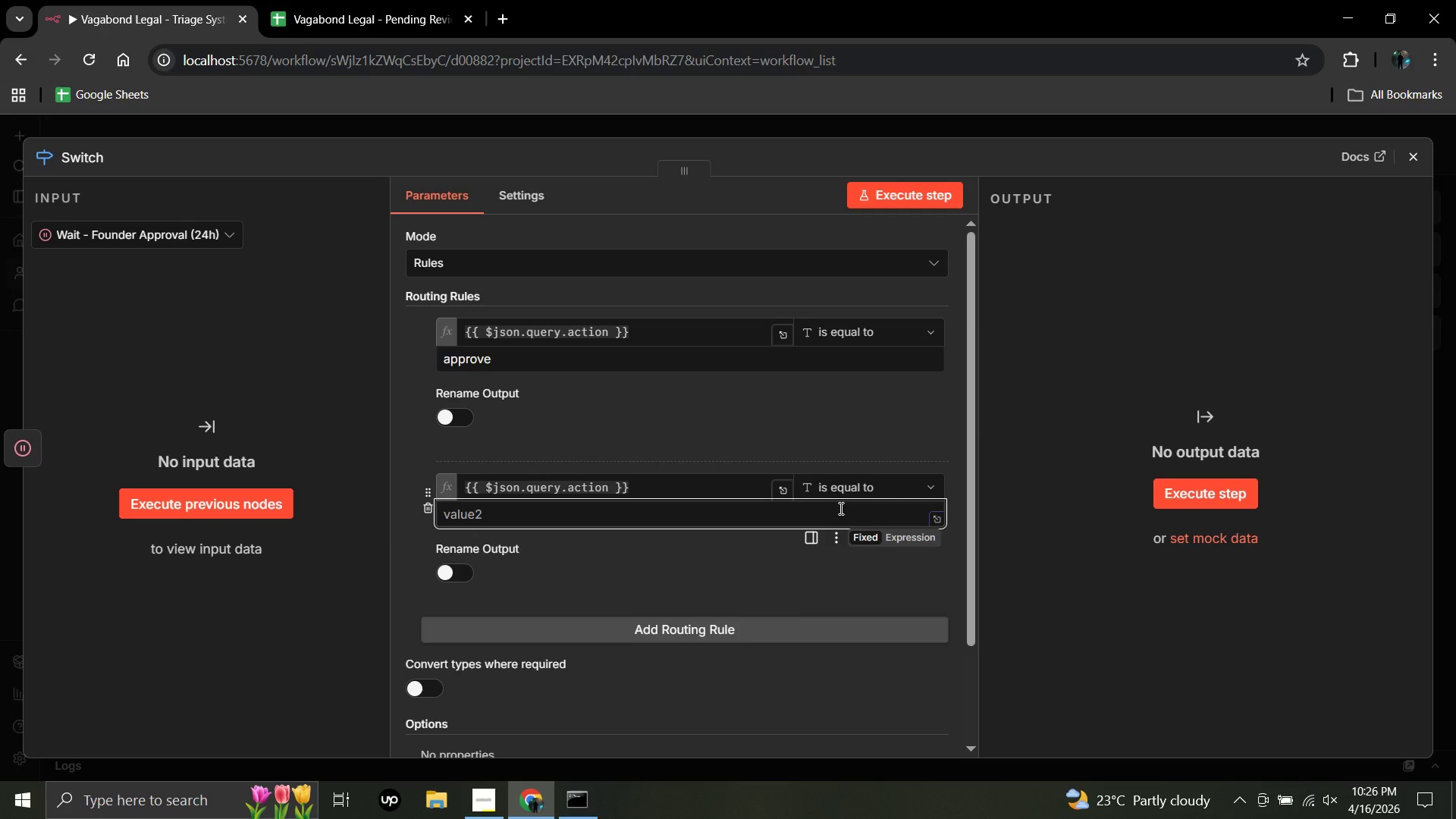 
type(moreinfo)
 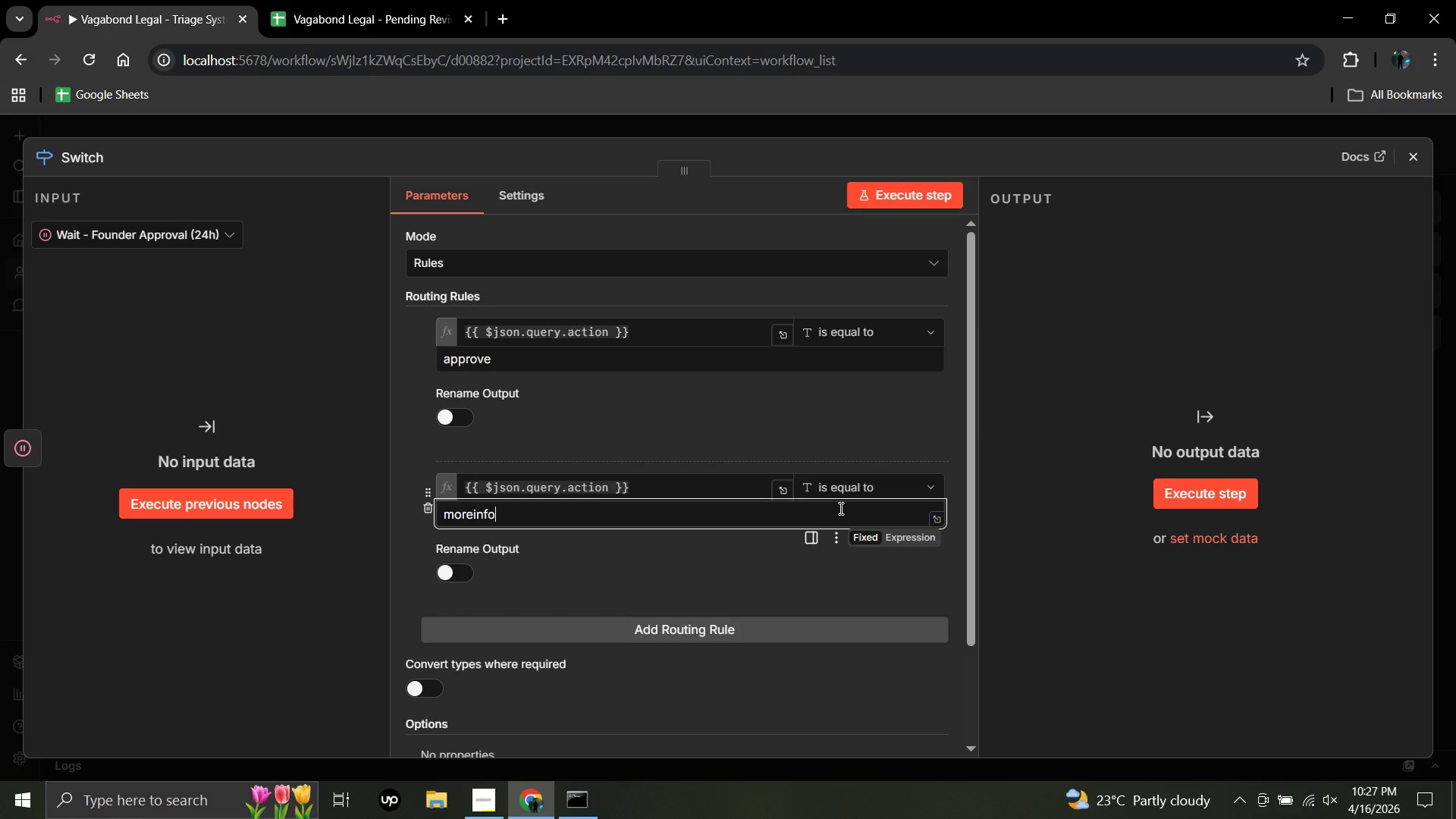 
key(ArrowLeft)
 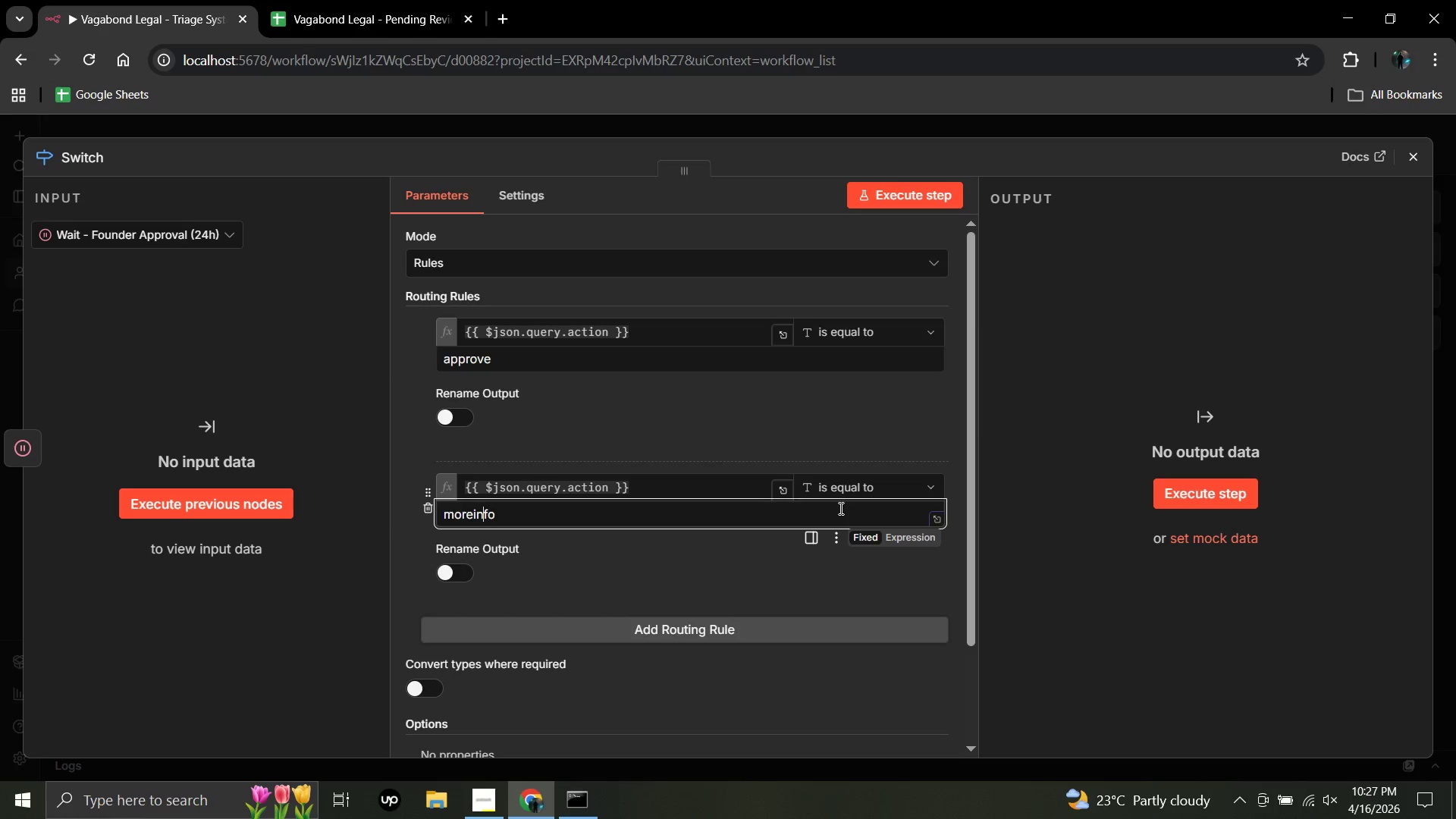 
key(ArrowLeft)
 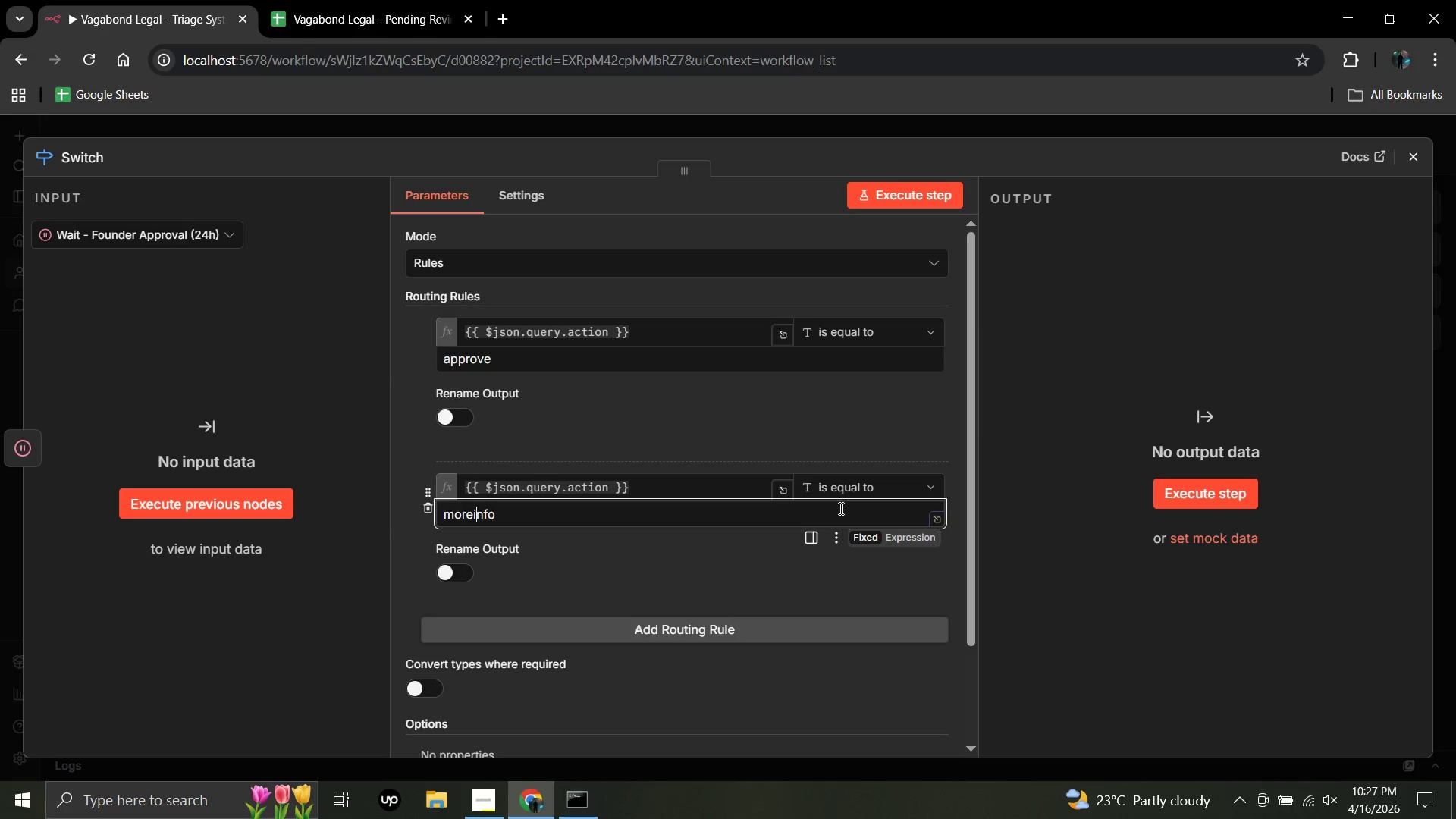 
key(ArrowLeft)
 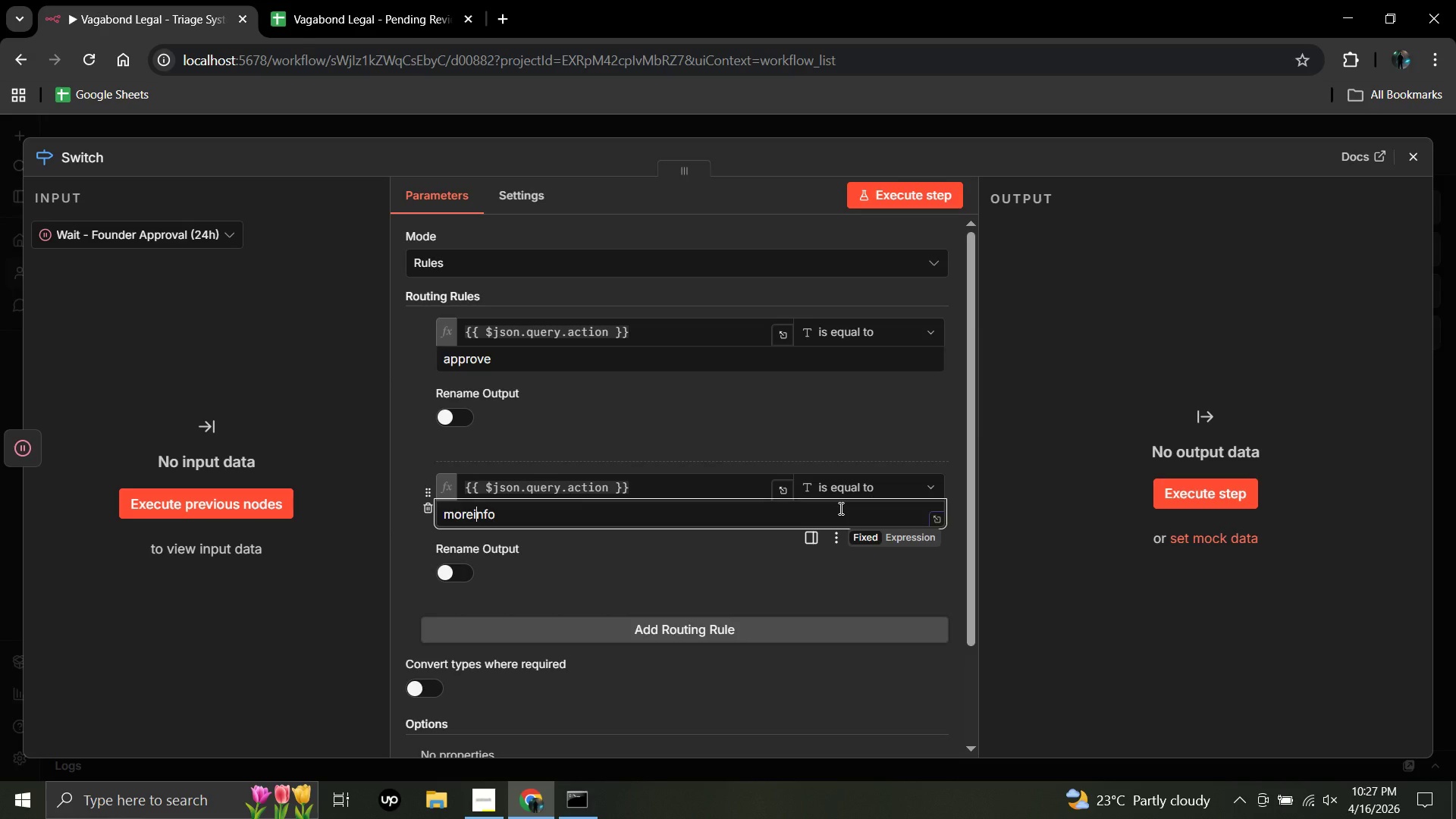 
key(ArrowLeft)
 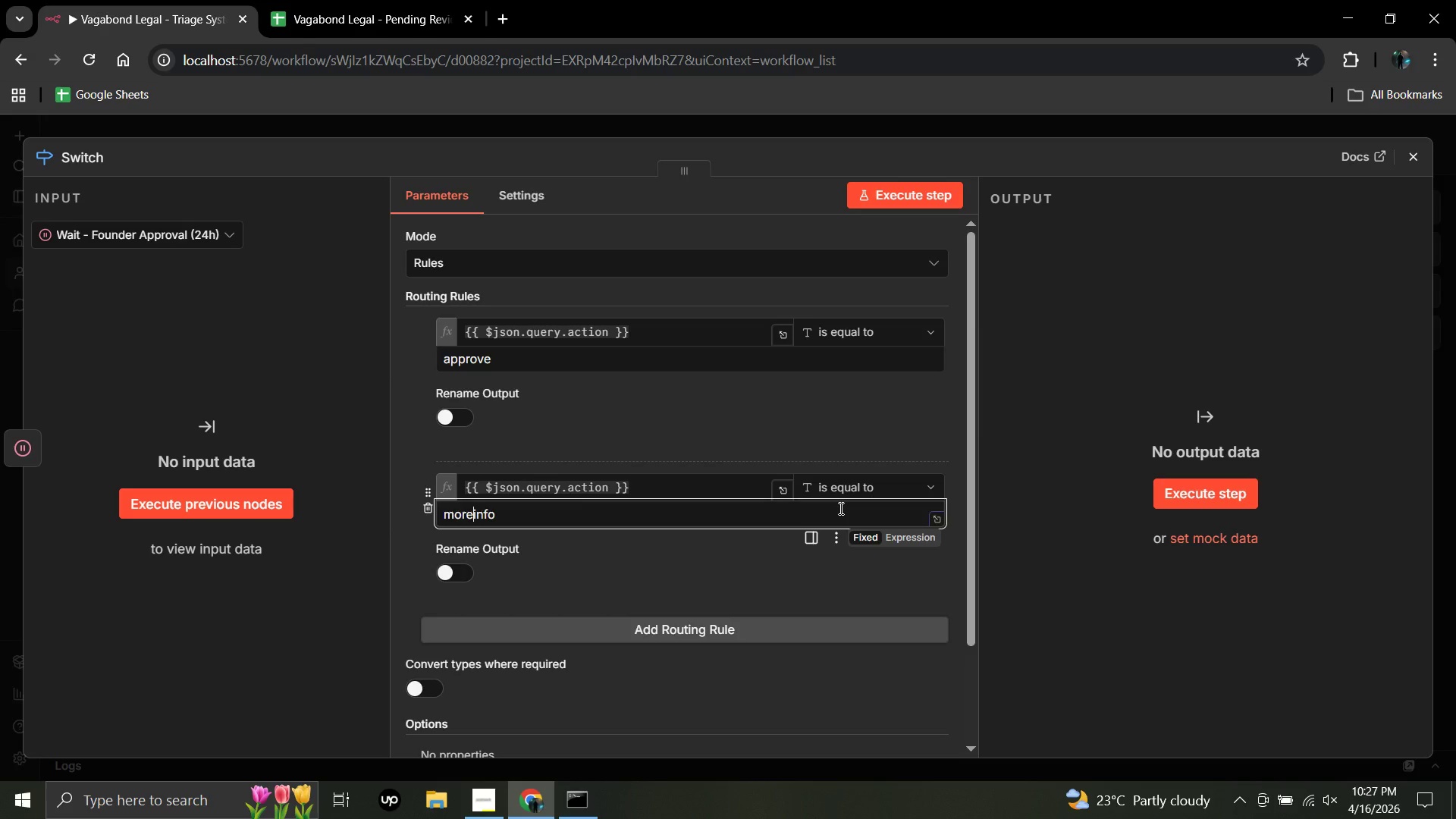 
wait(20.22)
 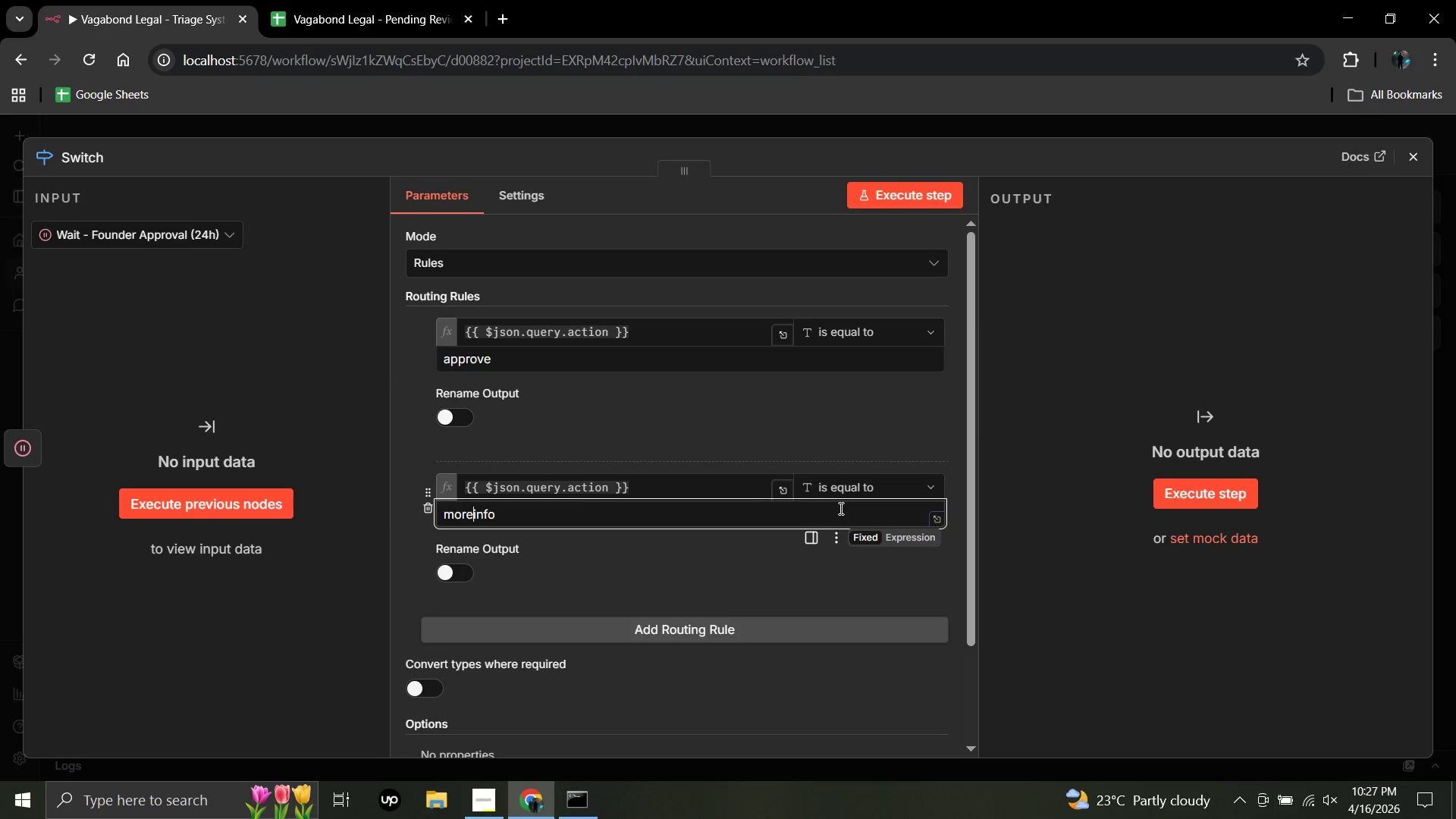 
left_click([1409, 165])
 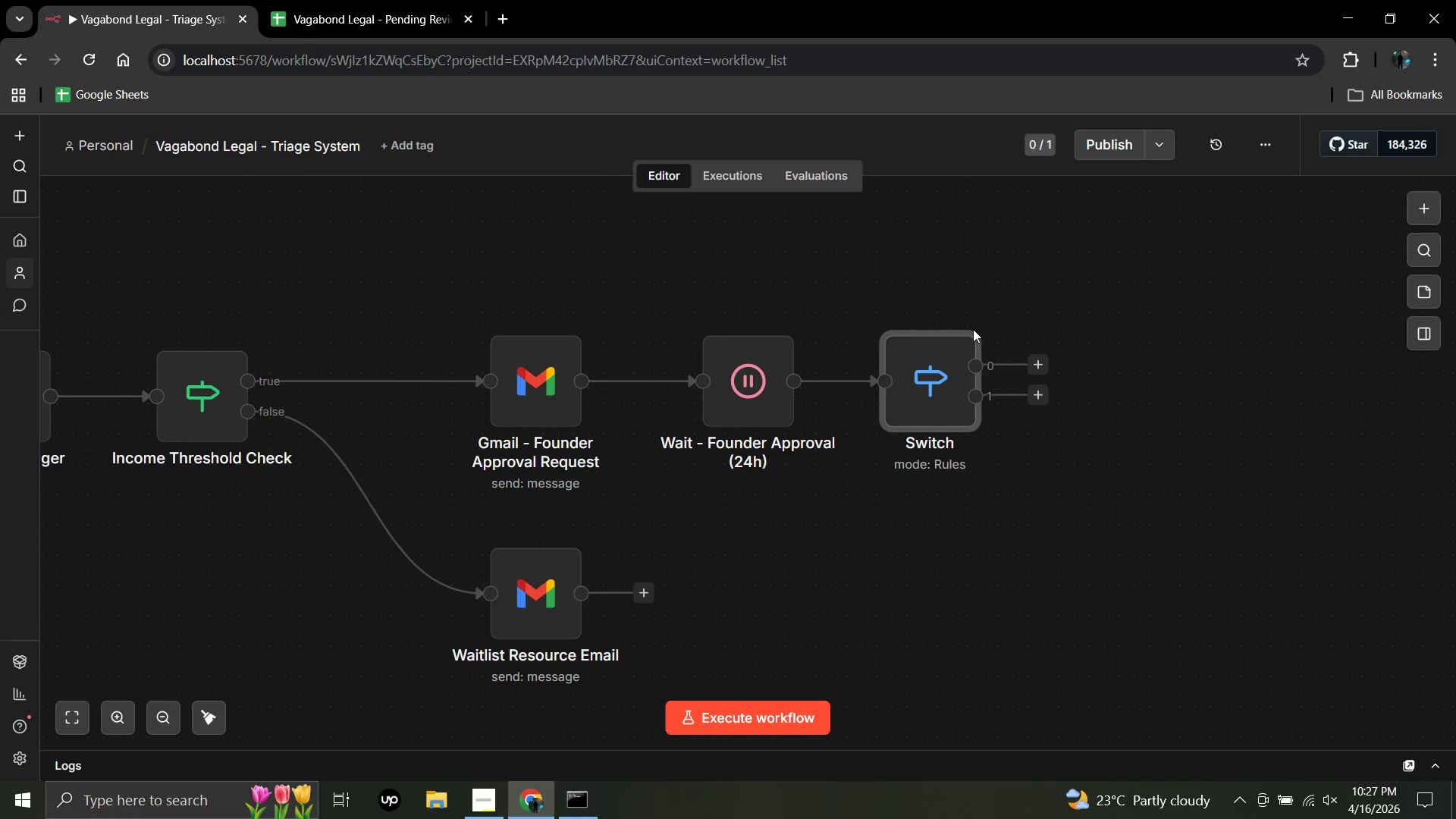 
left_click([979, 315])
 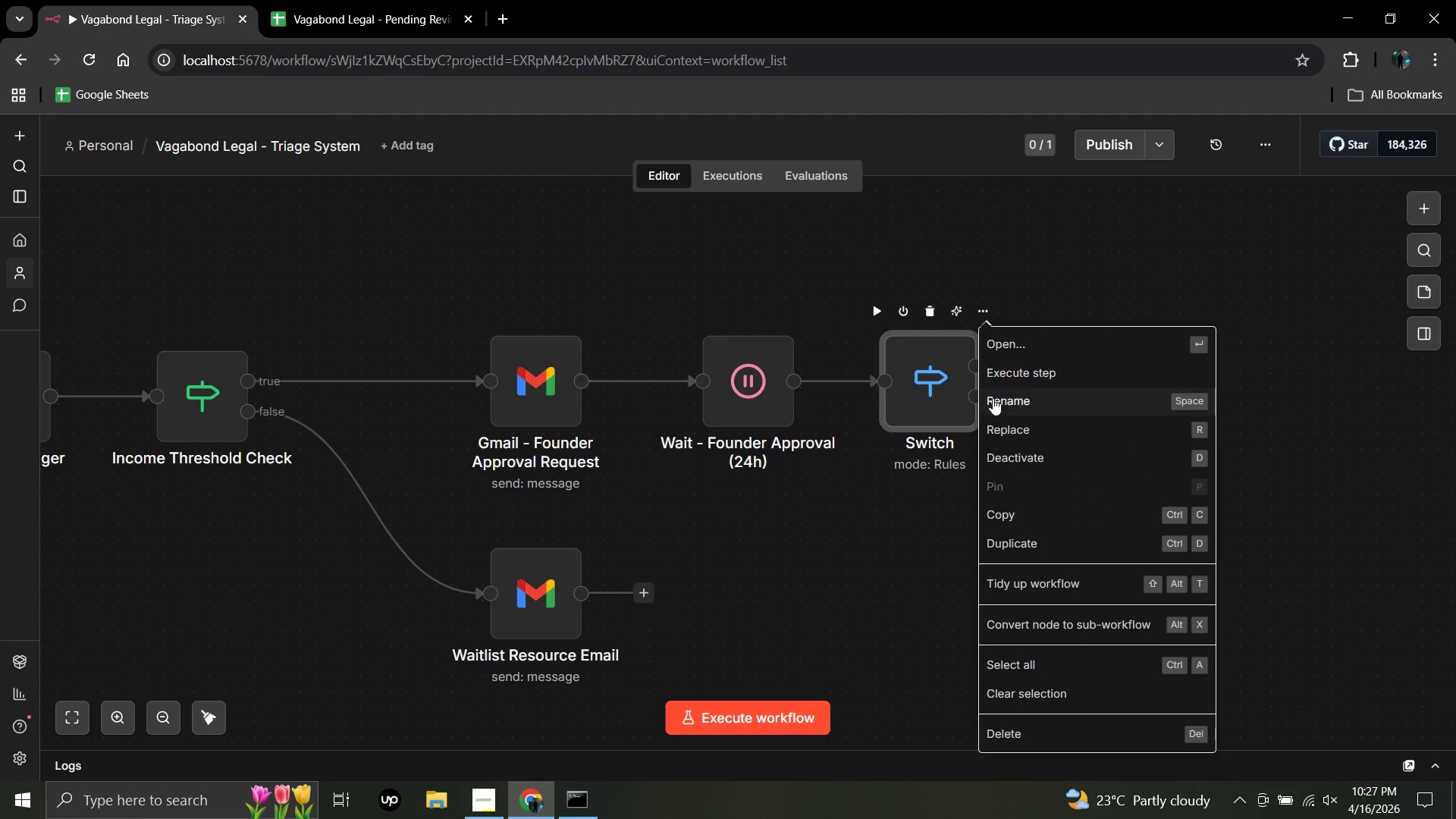 
left_click([993, 397])
 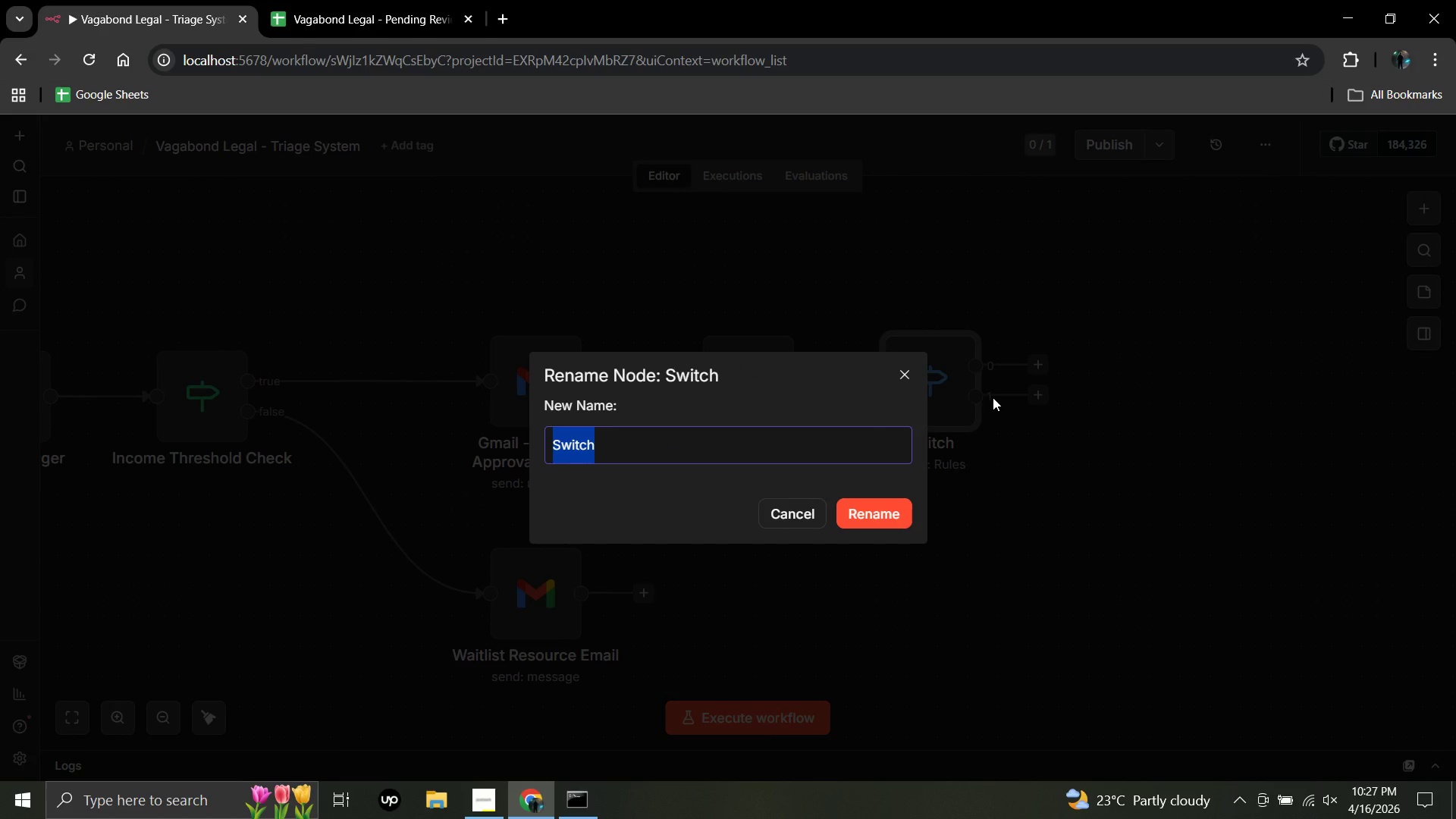 
key(ArrowRight)
 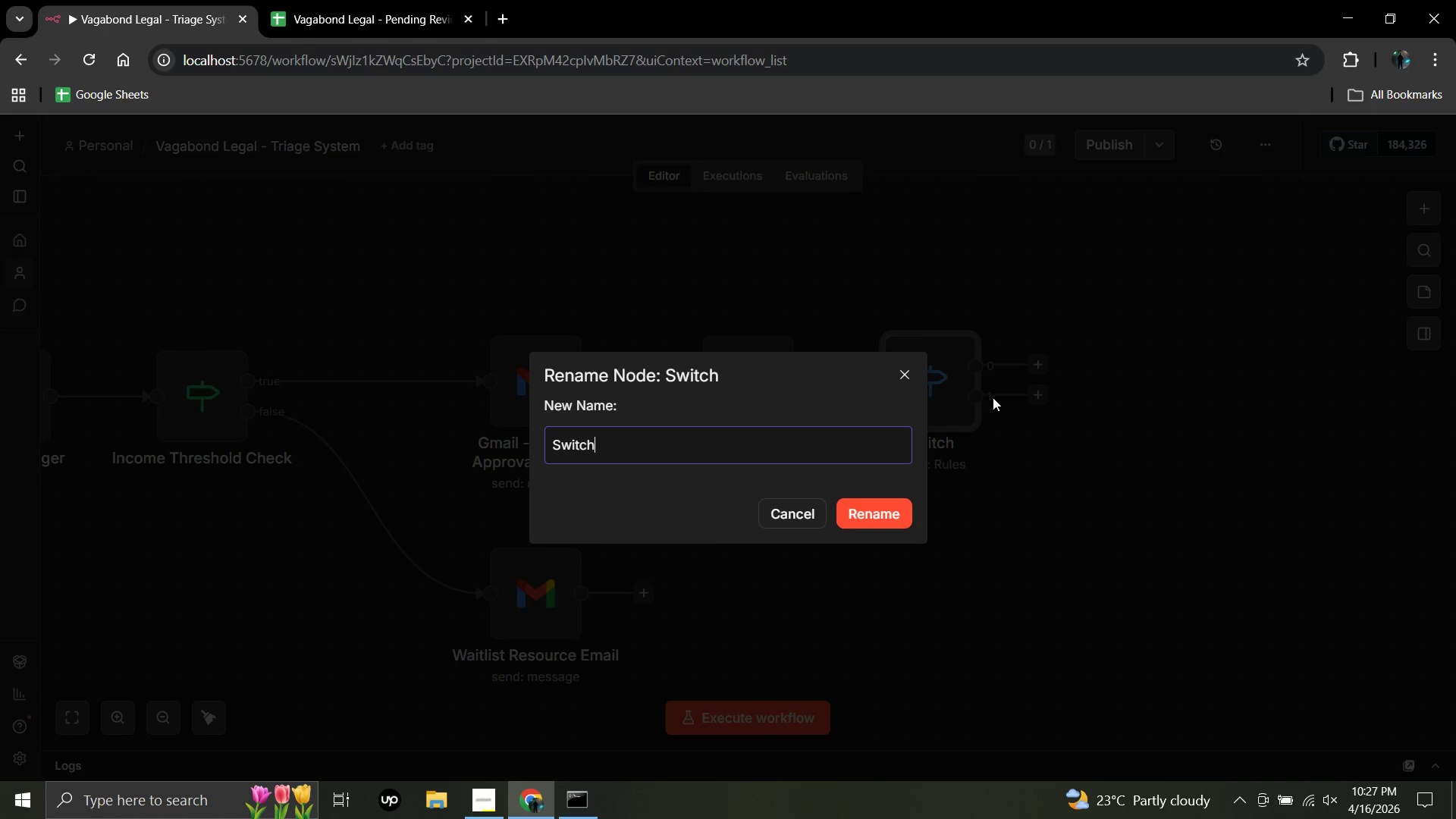 
key(Space)
 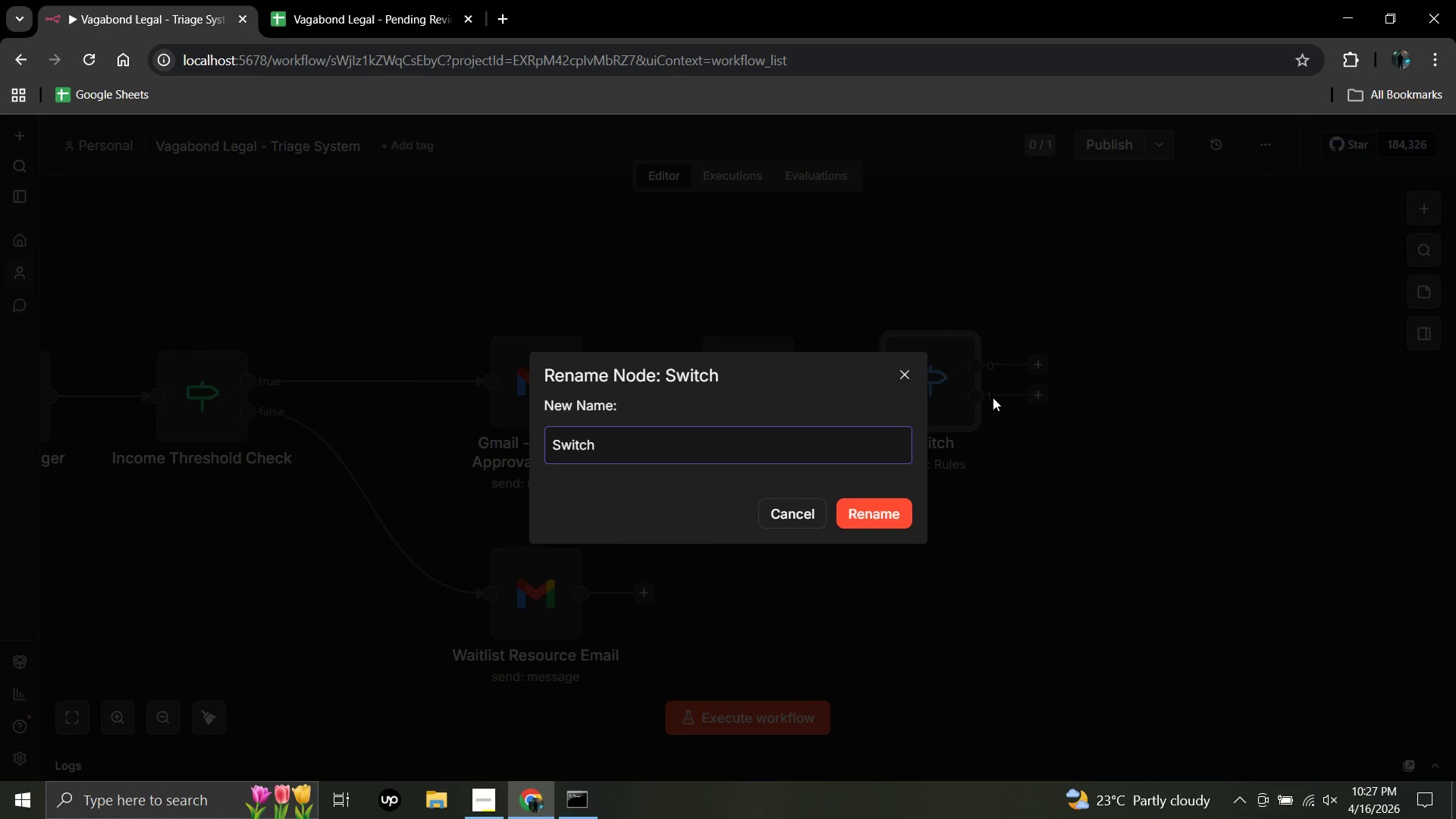 
key(Minus)
 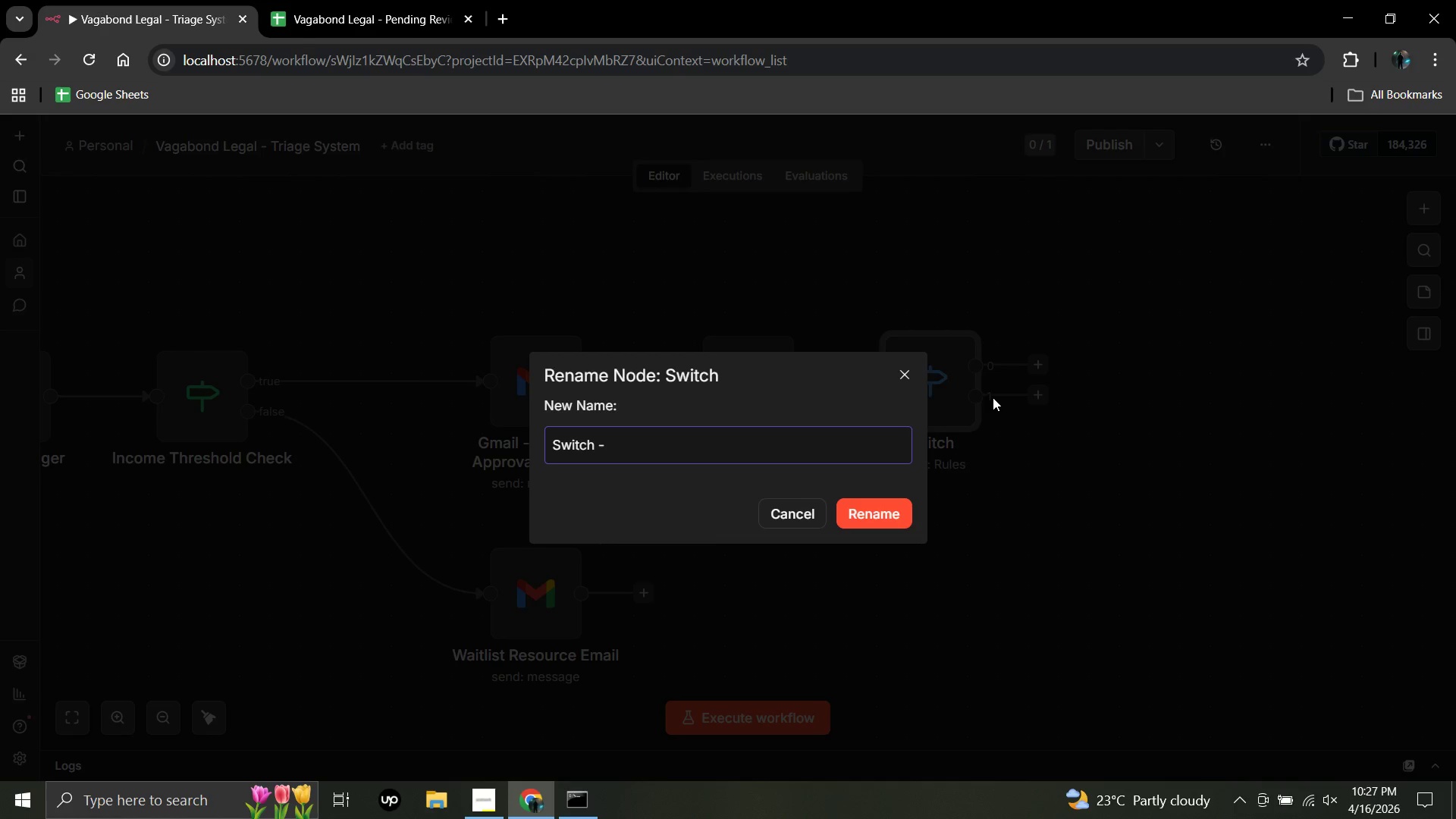 
key(Space)
 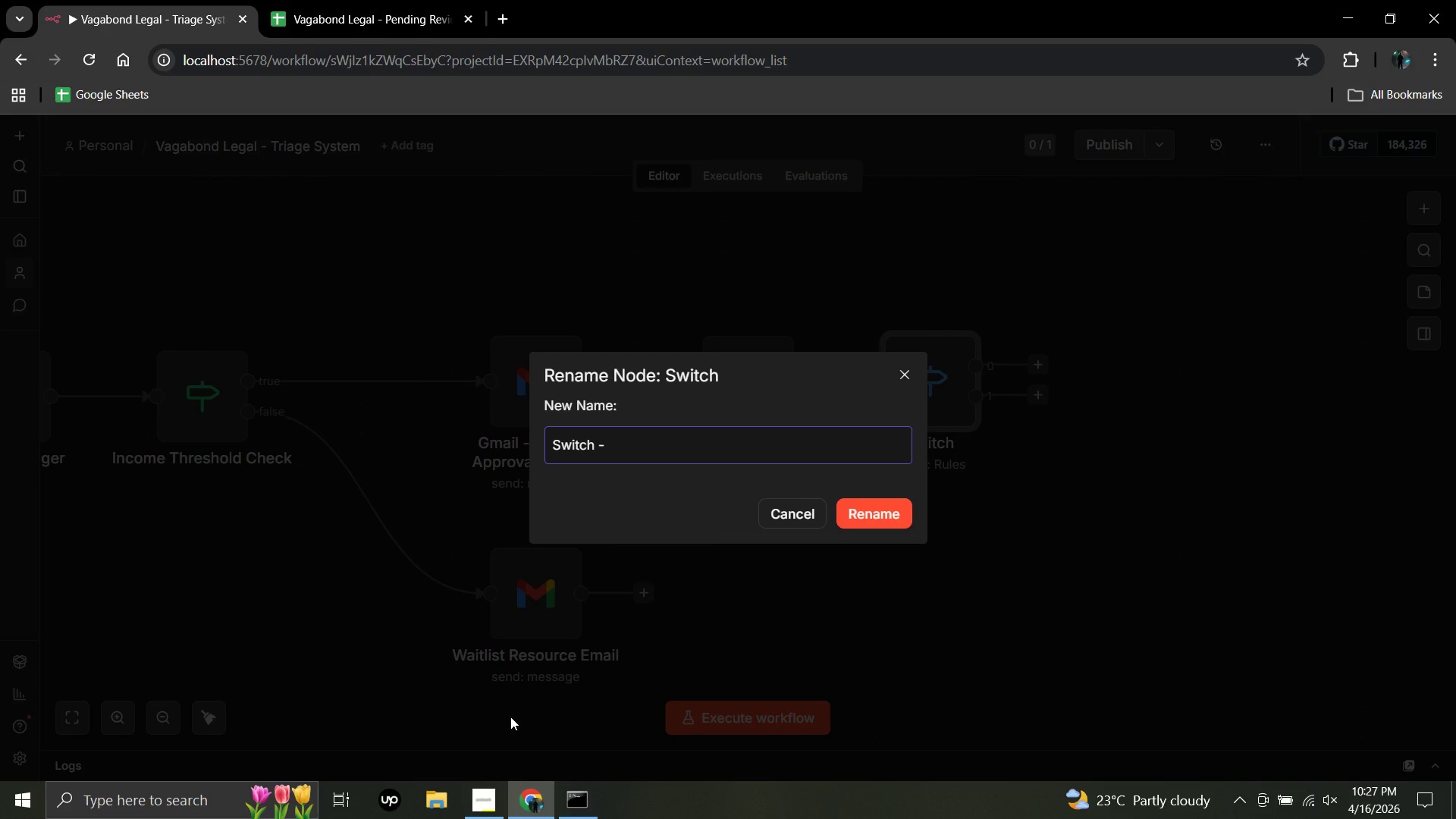 
type(Approval Action)
 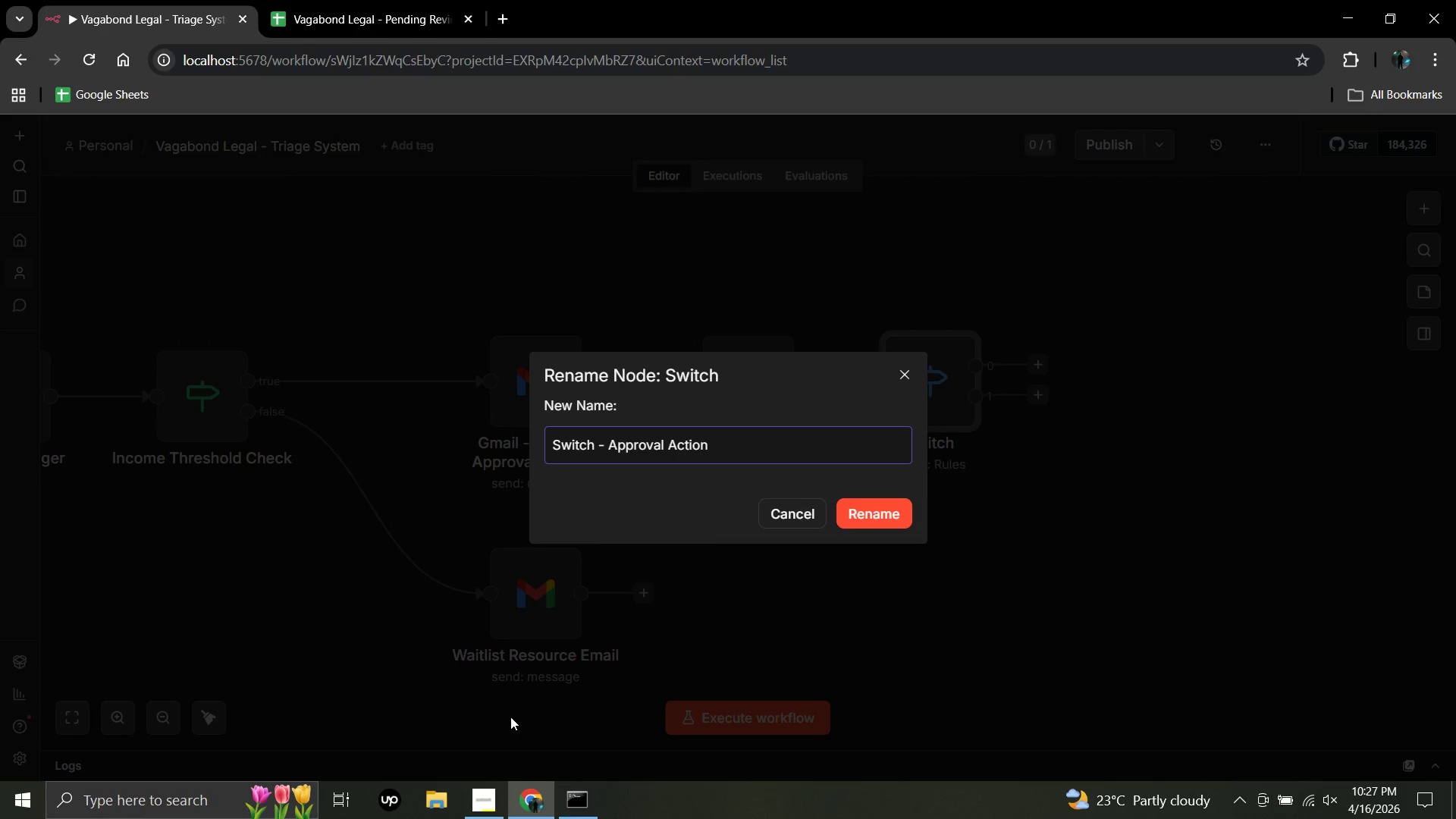 
left_click([881, 517])
 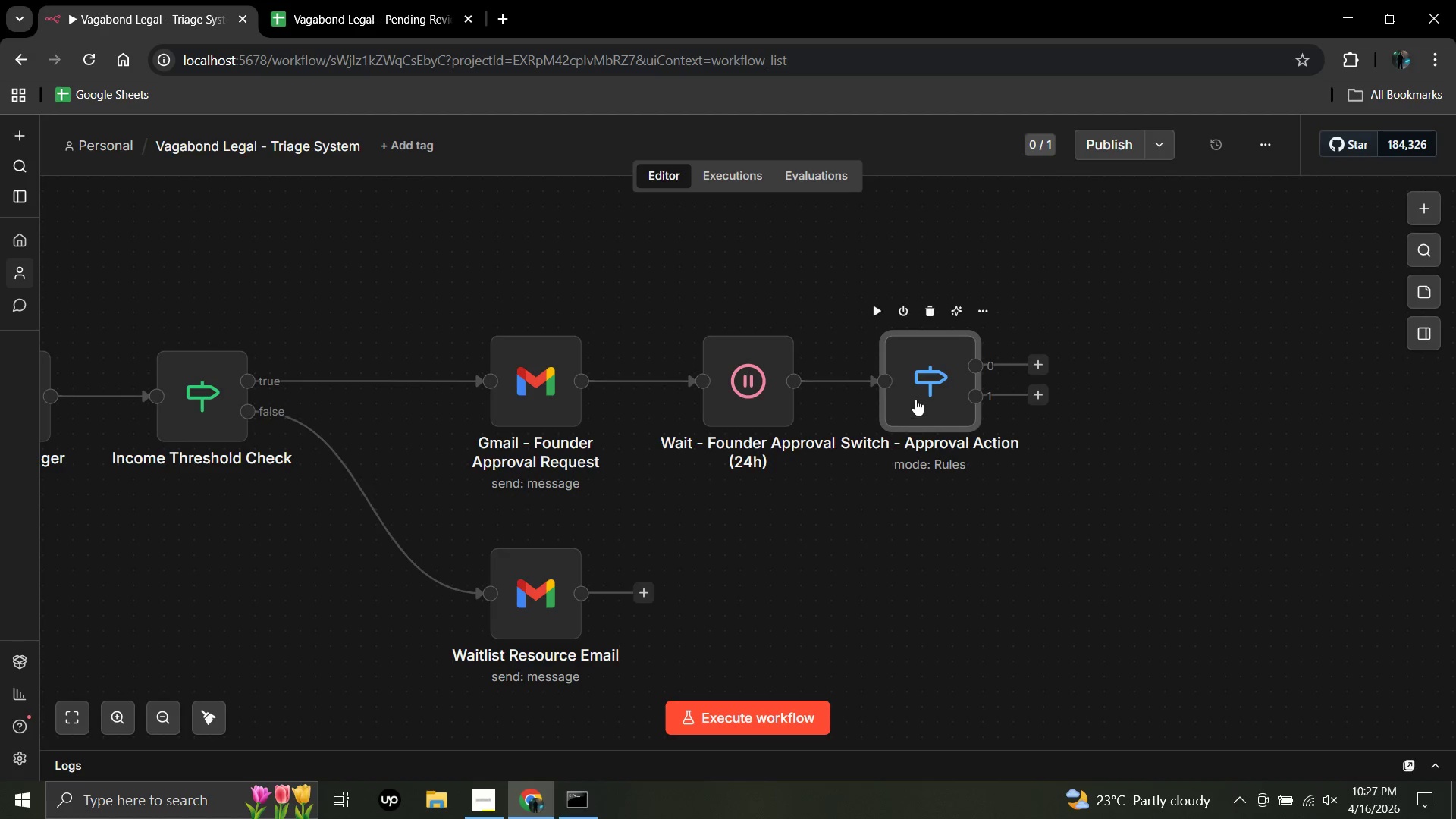 
left_click_drag(start_coordinate=[918, 395], to_coordinate=[968, 393])
 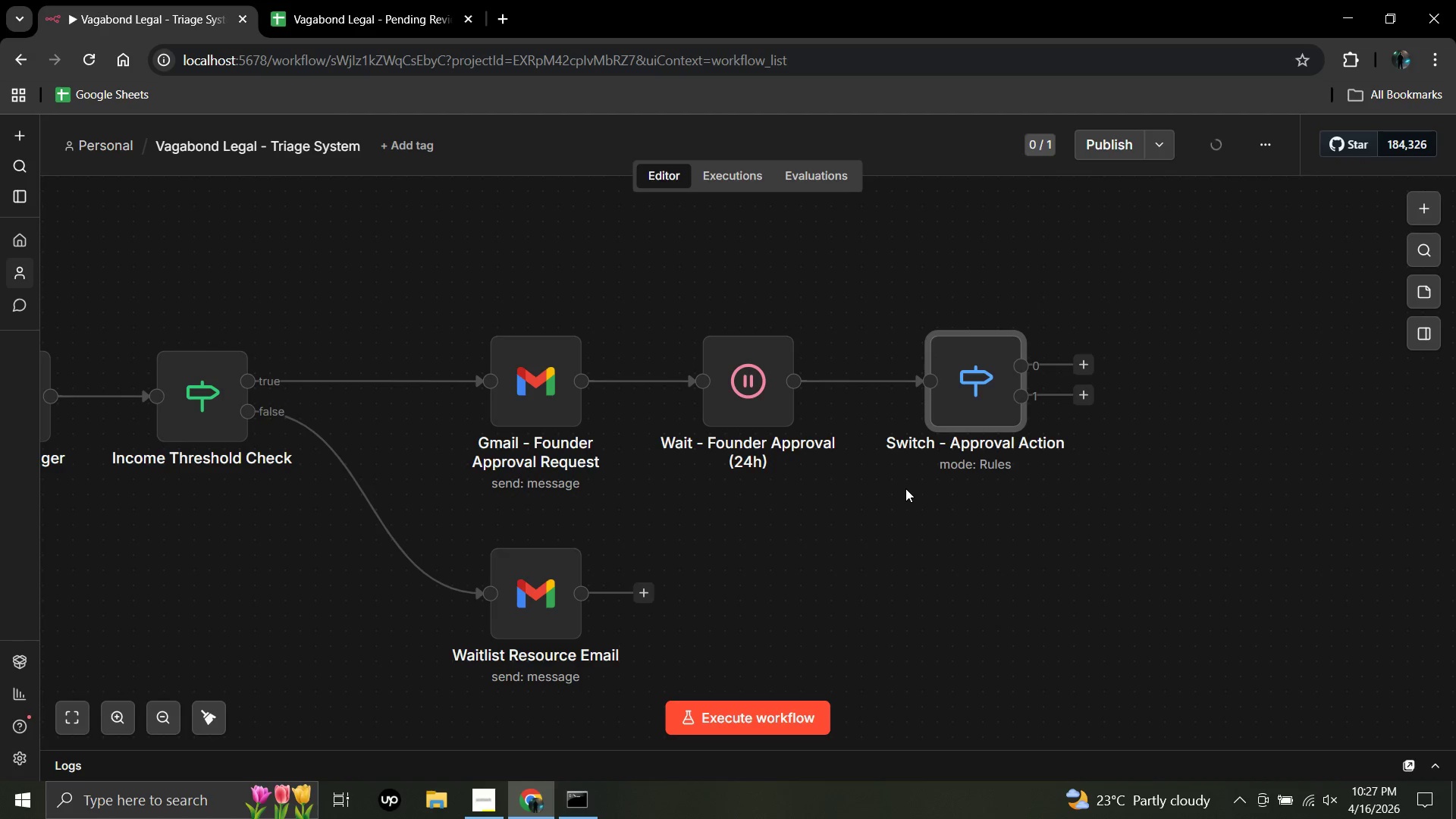 
left_click([902, 489])
 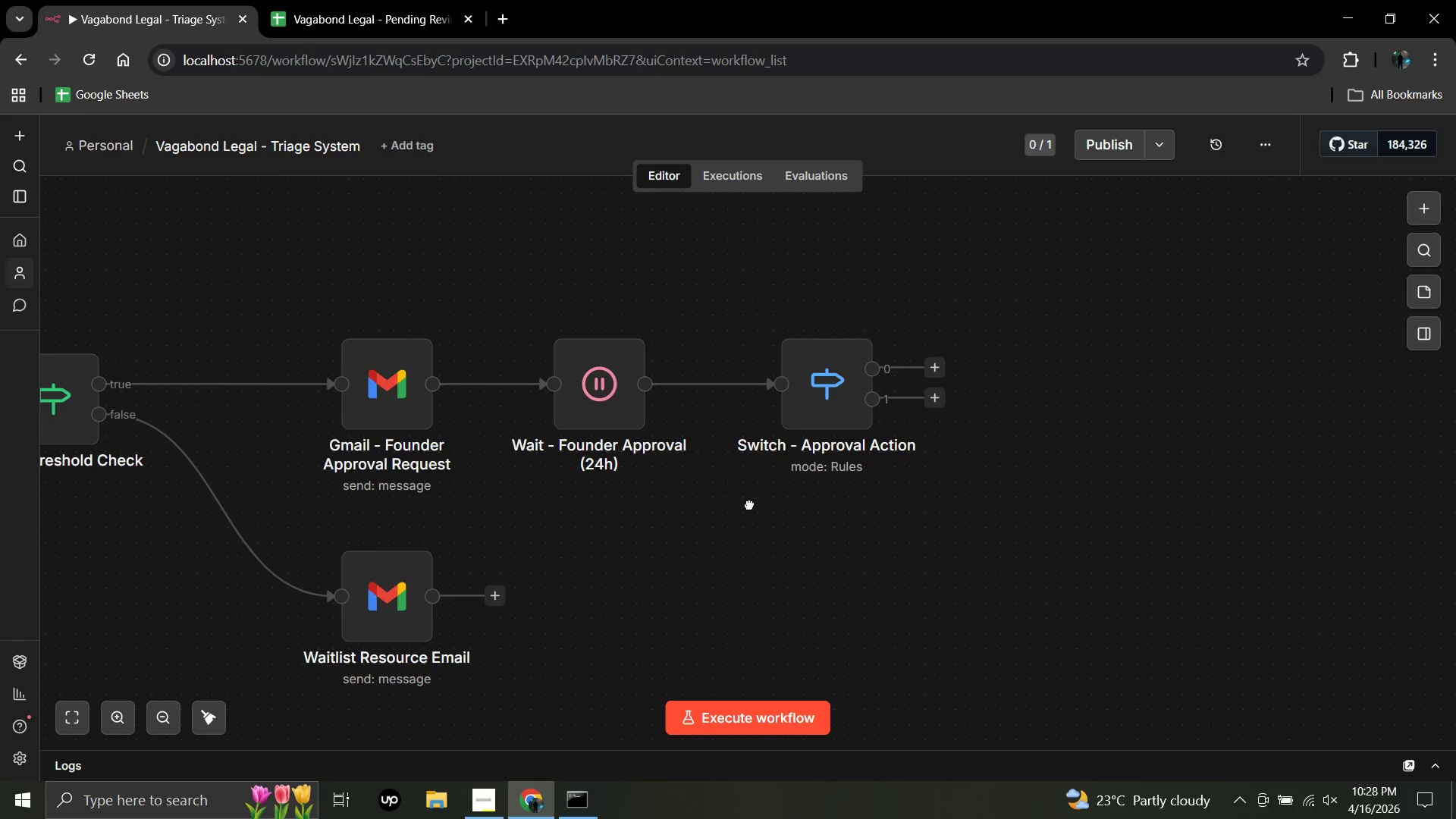 
wait(11.78)
 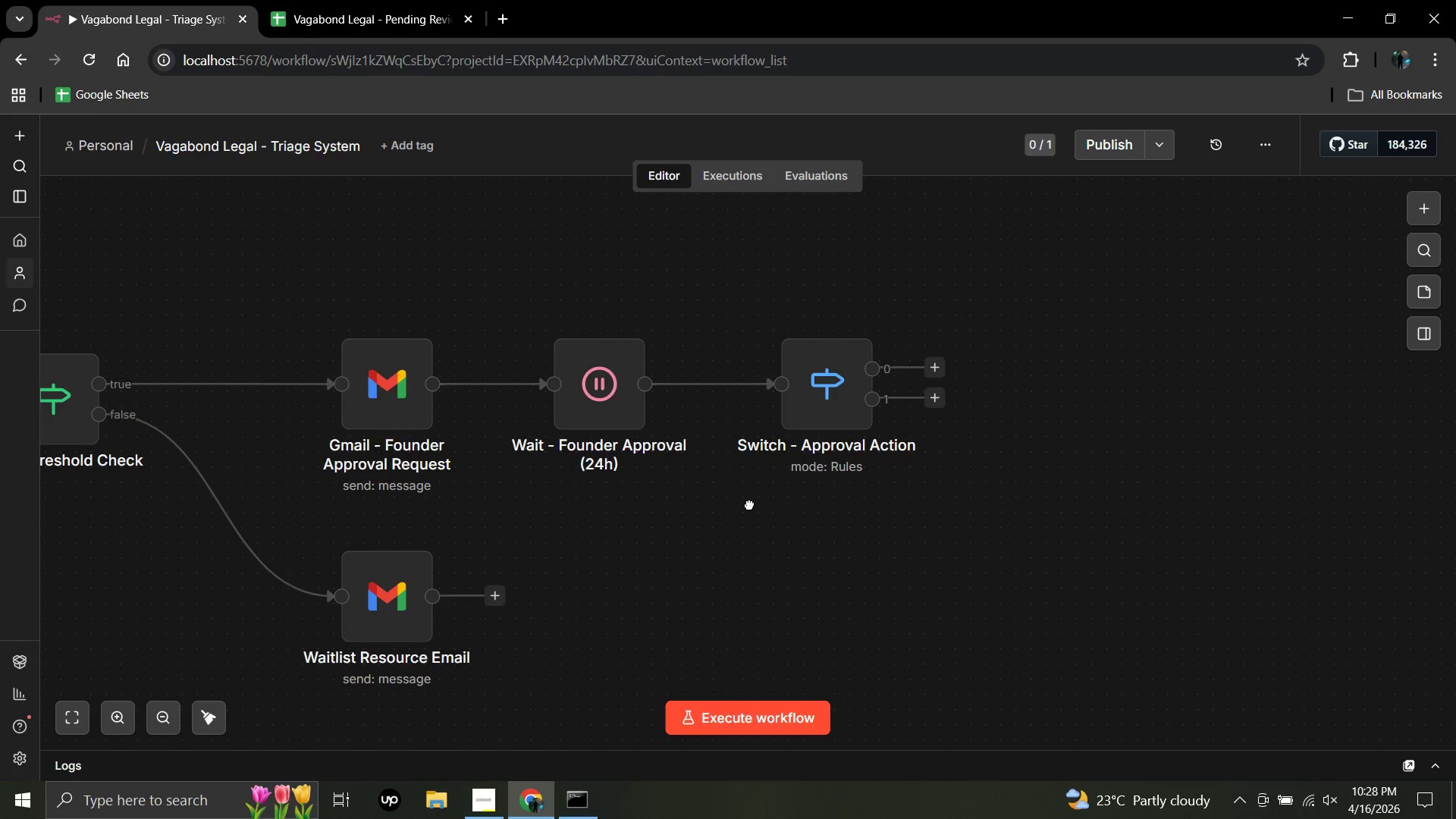 
scroll: coordinate [770, 516], scroll_direction: down, amount: 1.0
 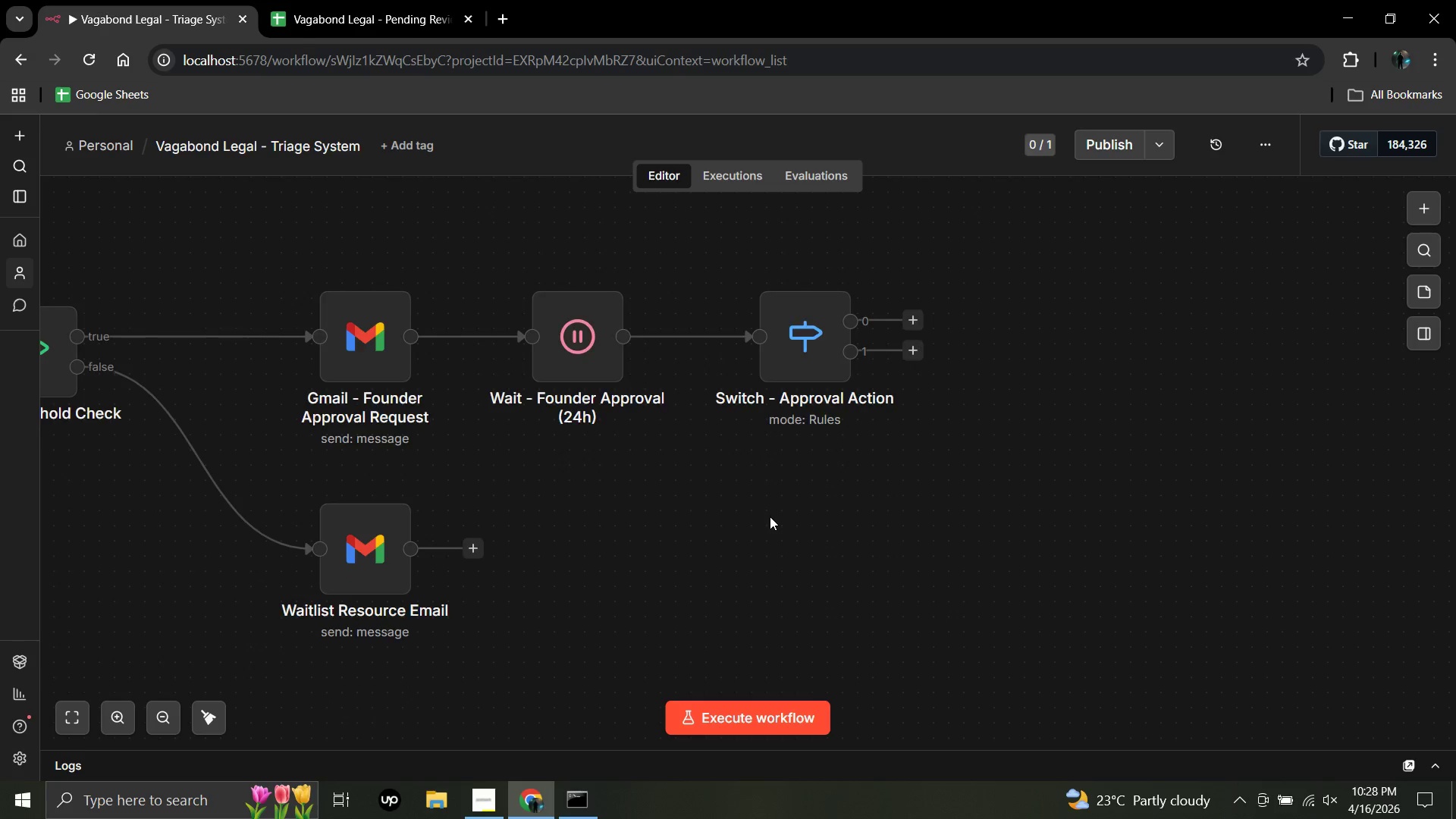 
scroll: coordinate [770, 516], scroll_direction: up, amount: 2.0
 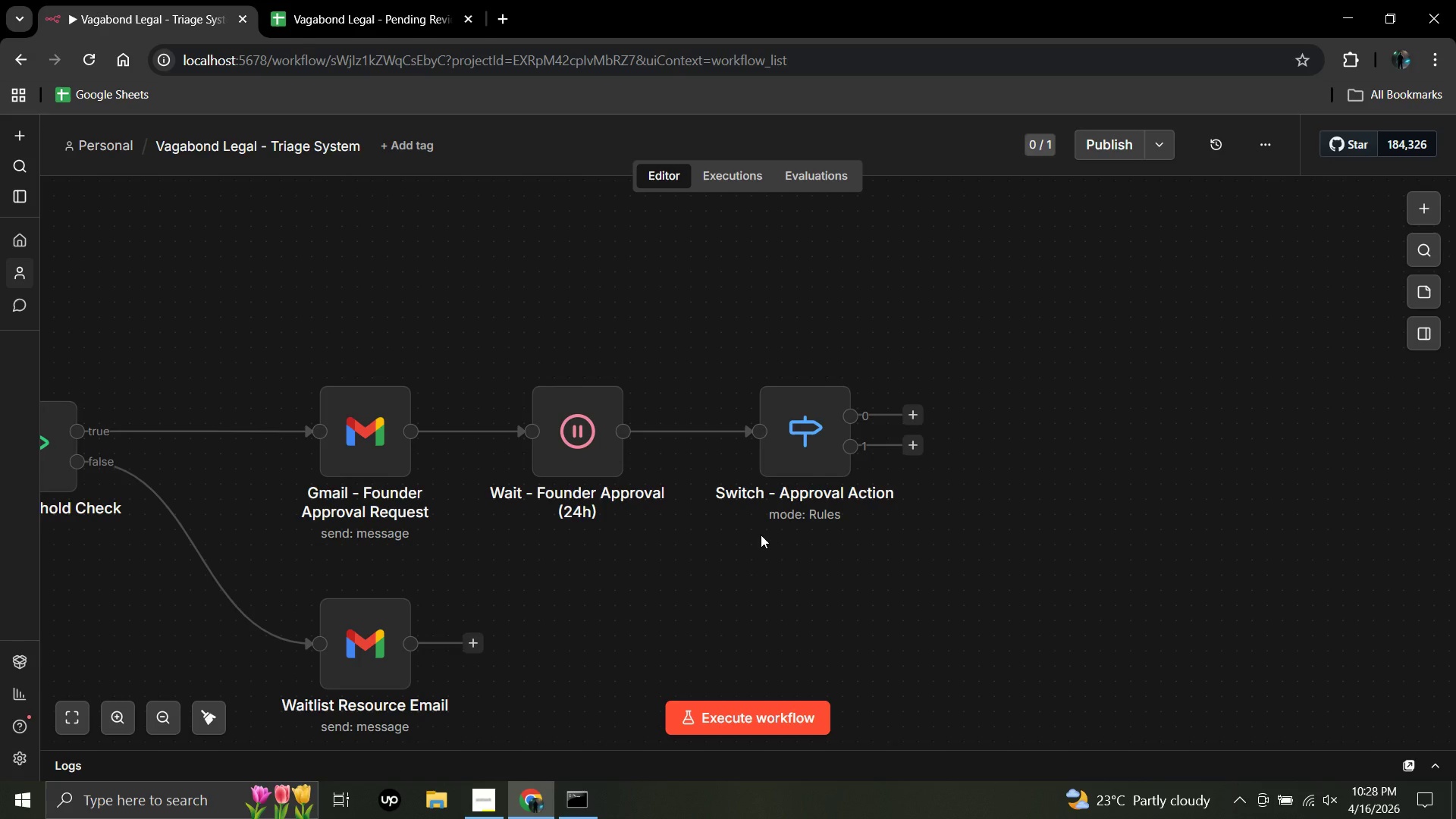 
scroll: coordinate [761, 535], scroll_direction: down, amount: 1.0
 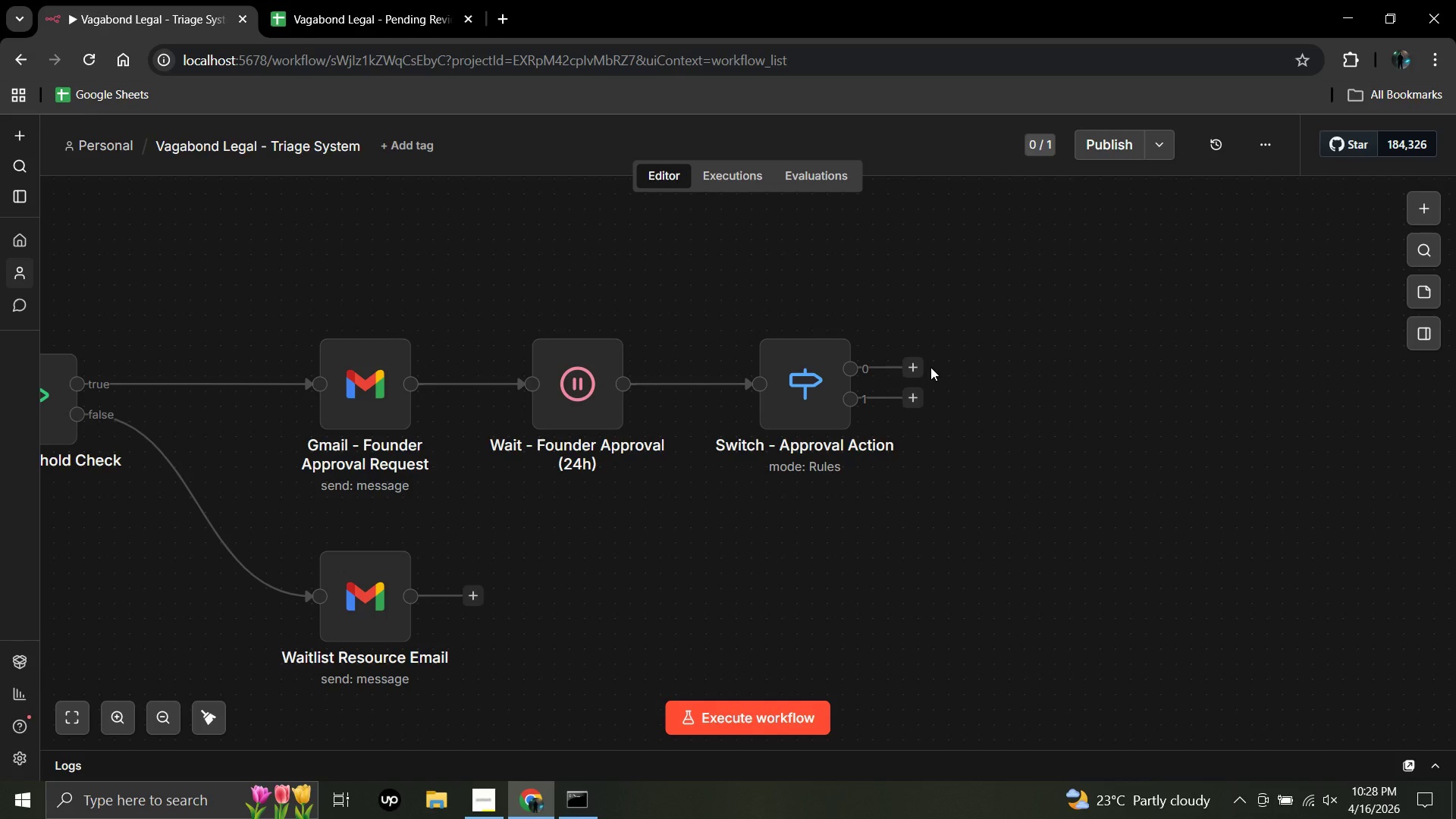 
wait(49.05)
 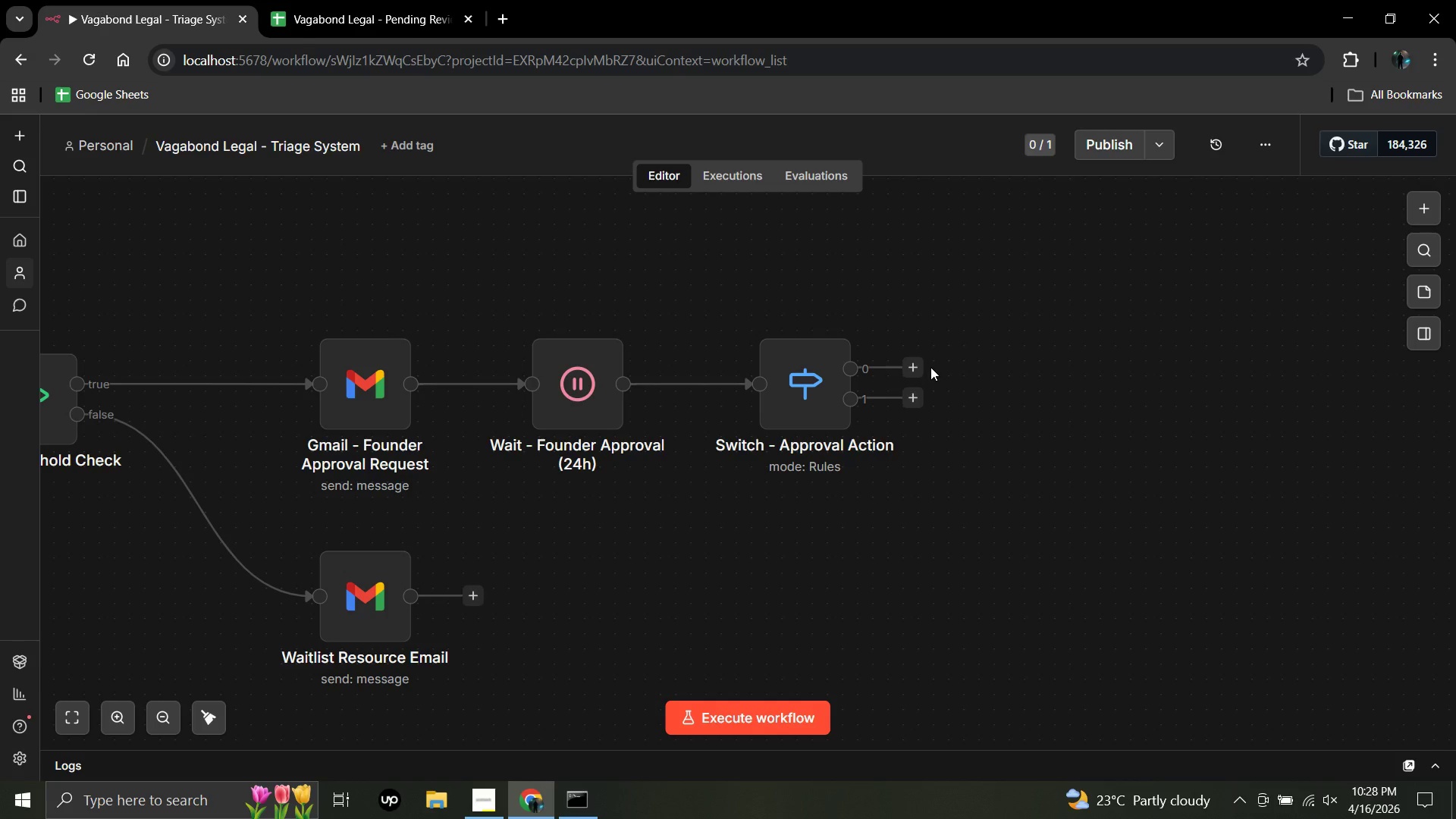 
left_click_drag(start_coordinate=[916, 366], to_coordinate=[968, 264])
 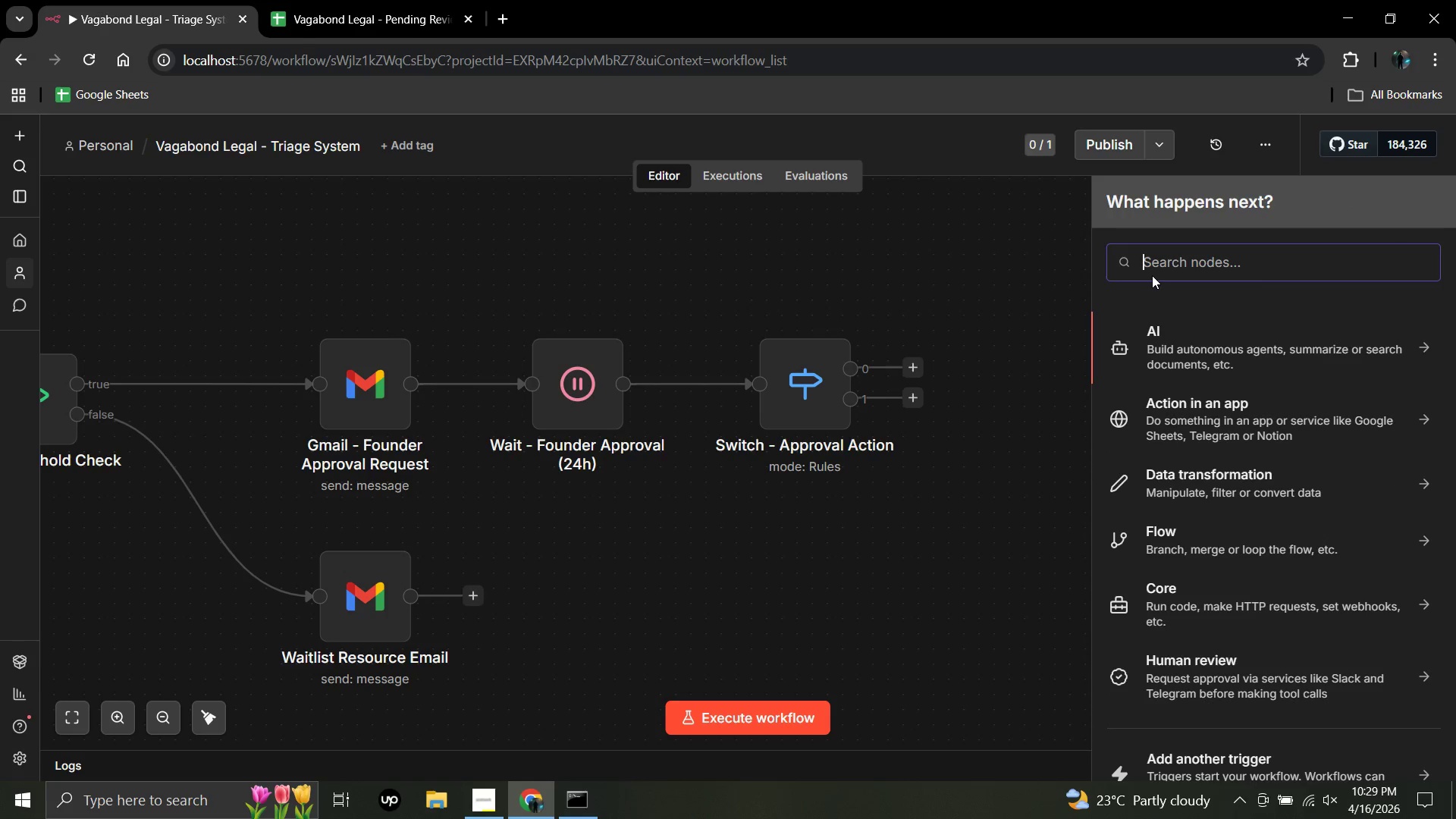 
type(Gmail)
 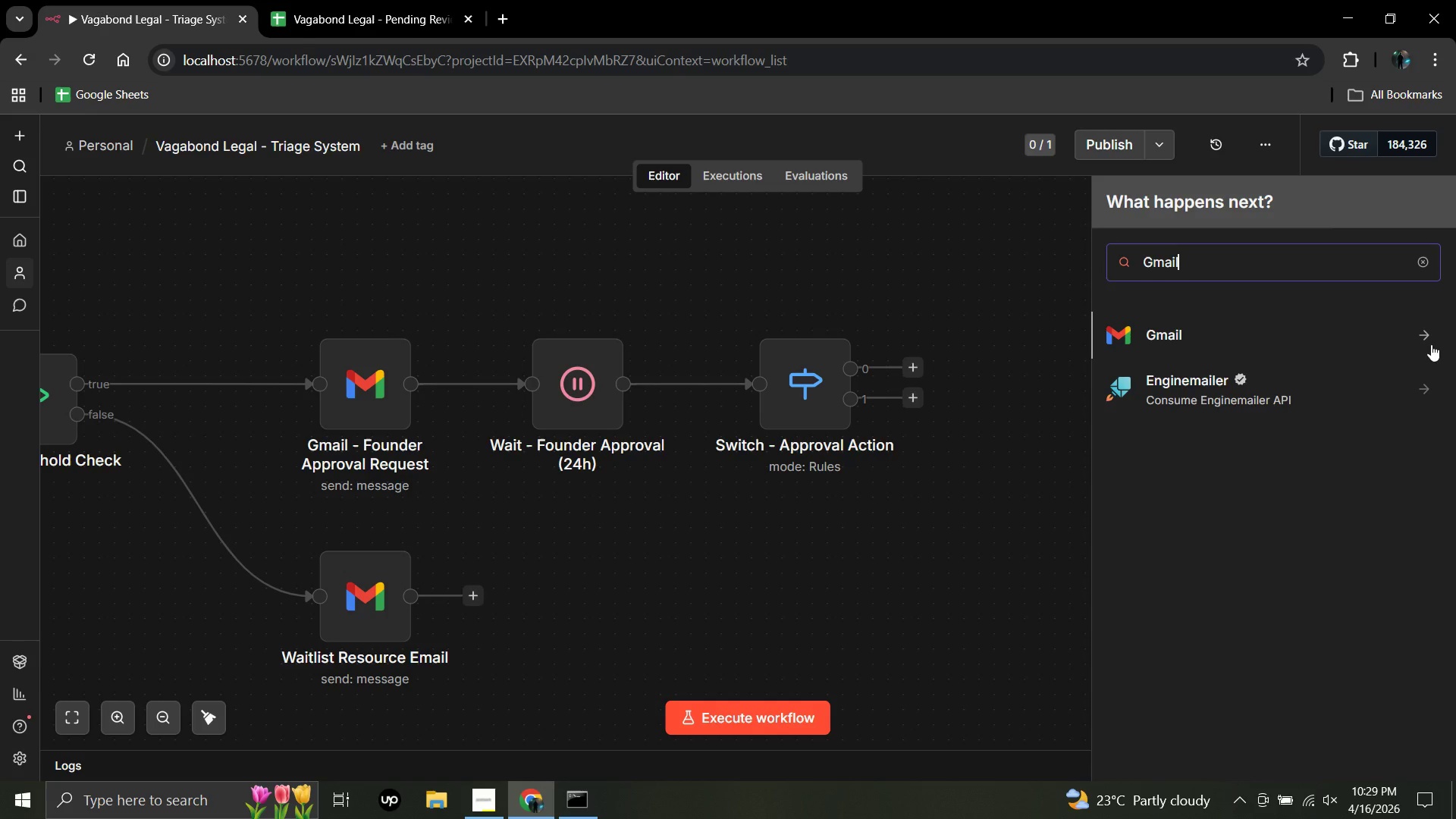 
left_click([1431, 344])
 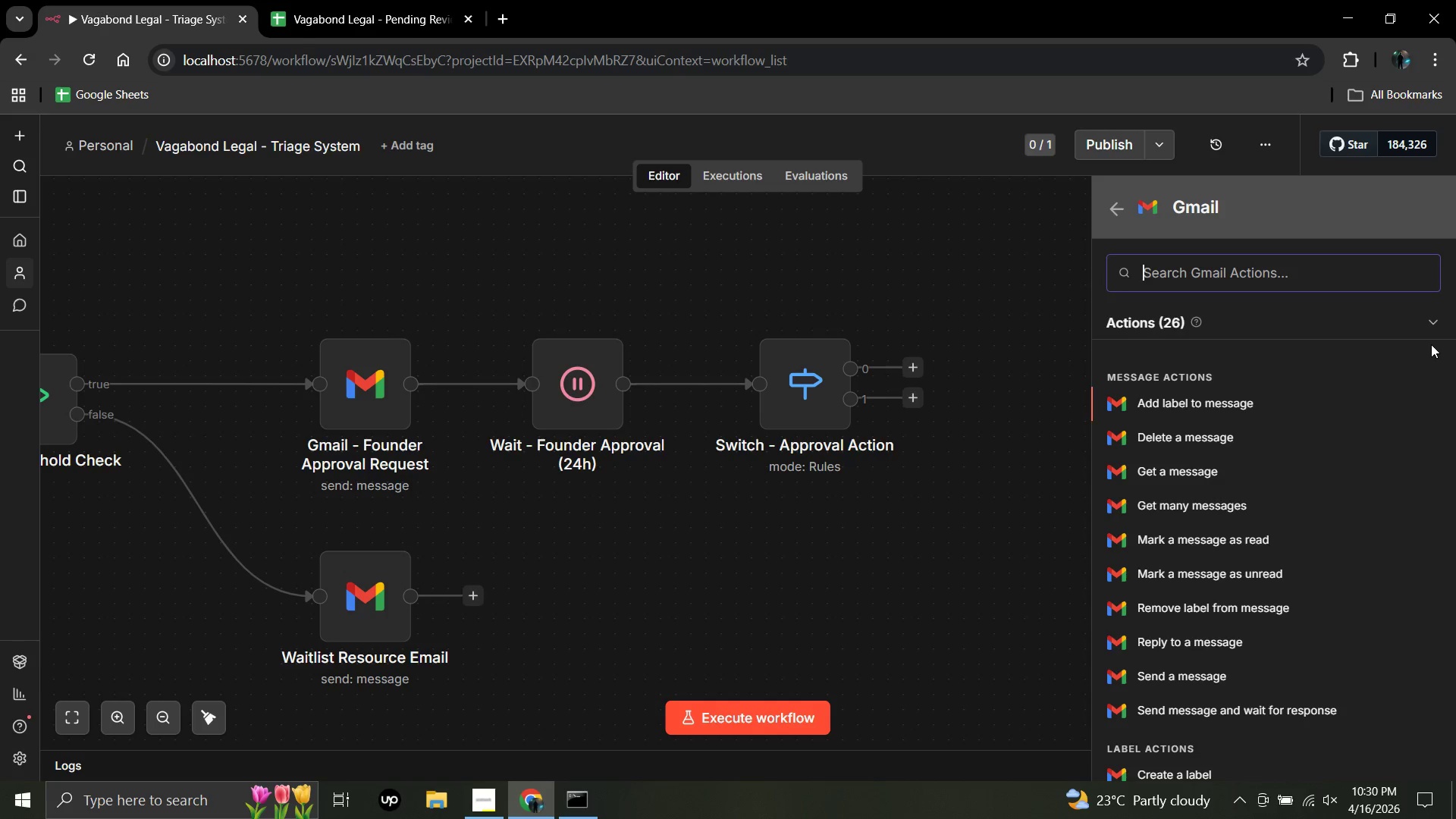 
wait(56.09)
 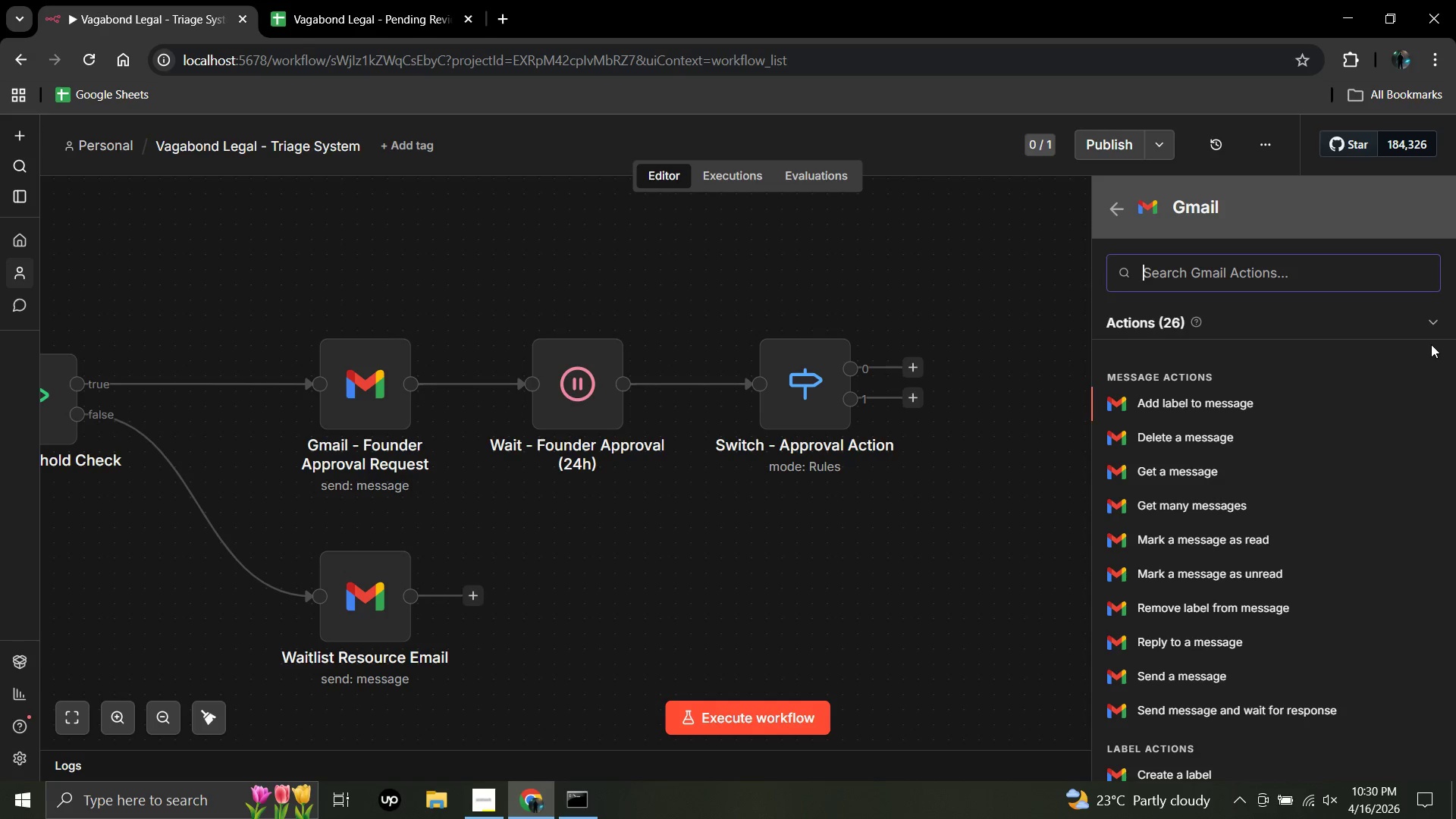 
left_click([990, 478])
 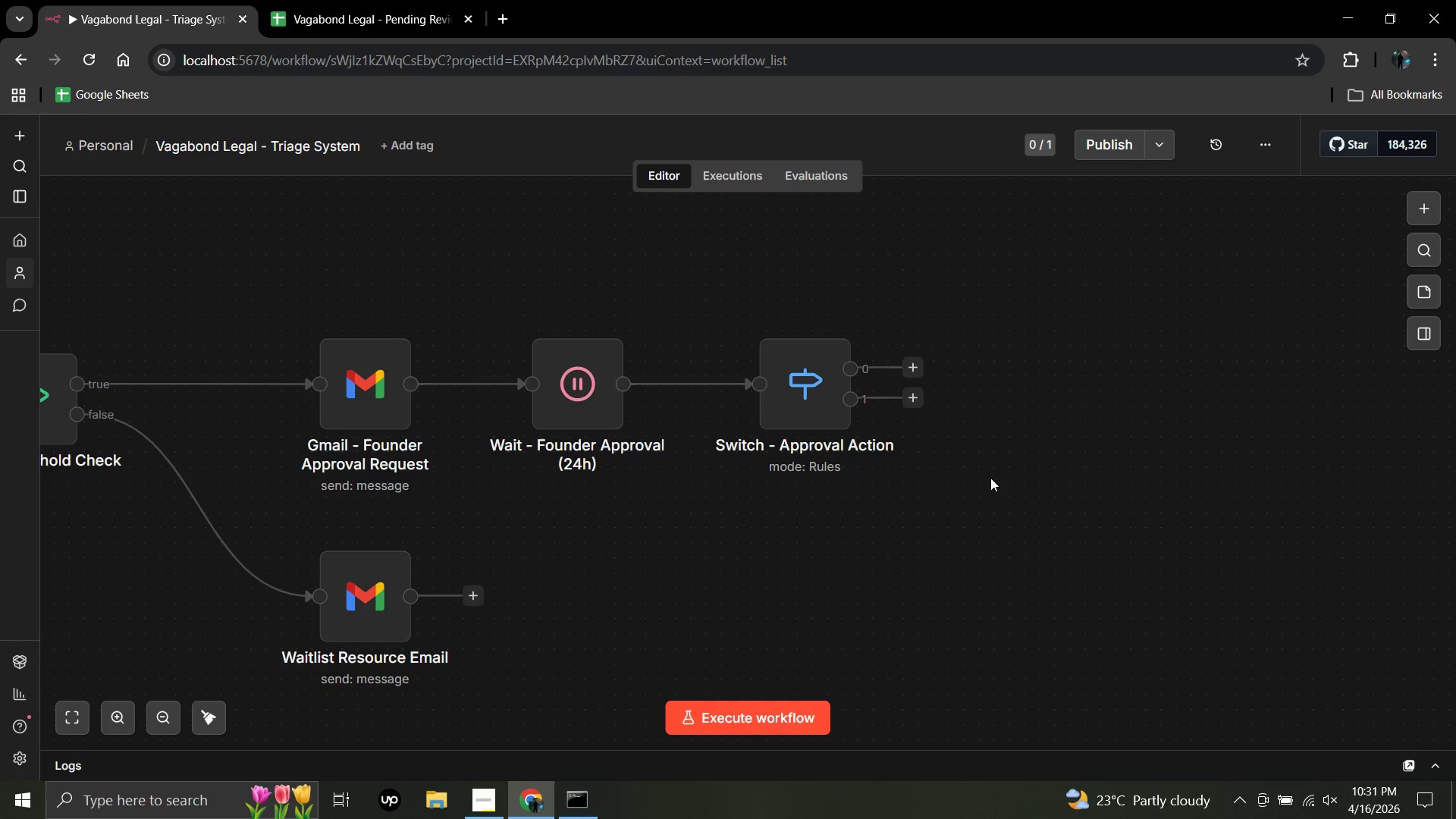 
wait(61.2)
 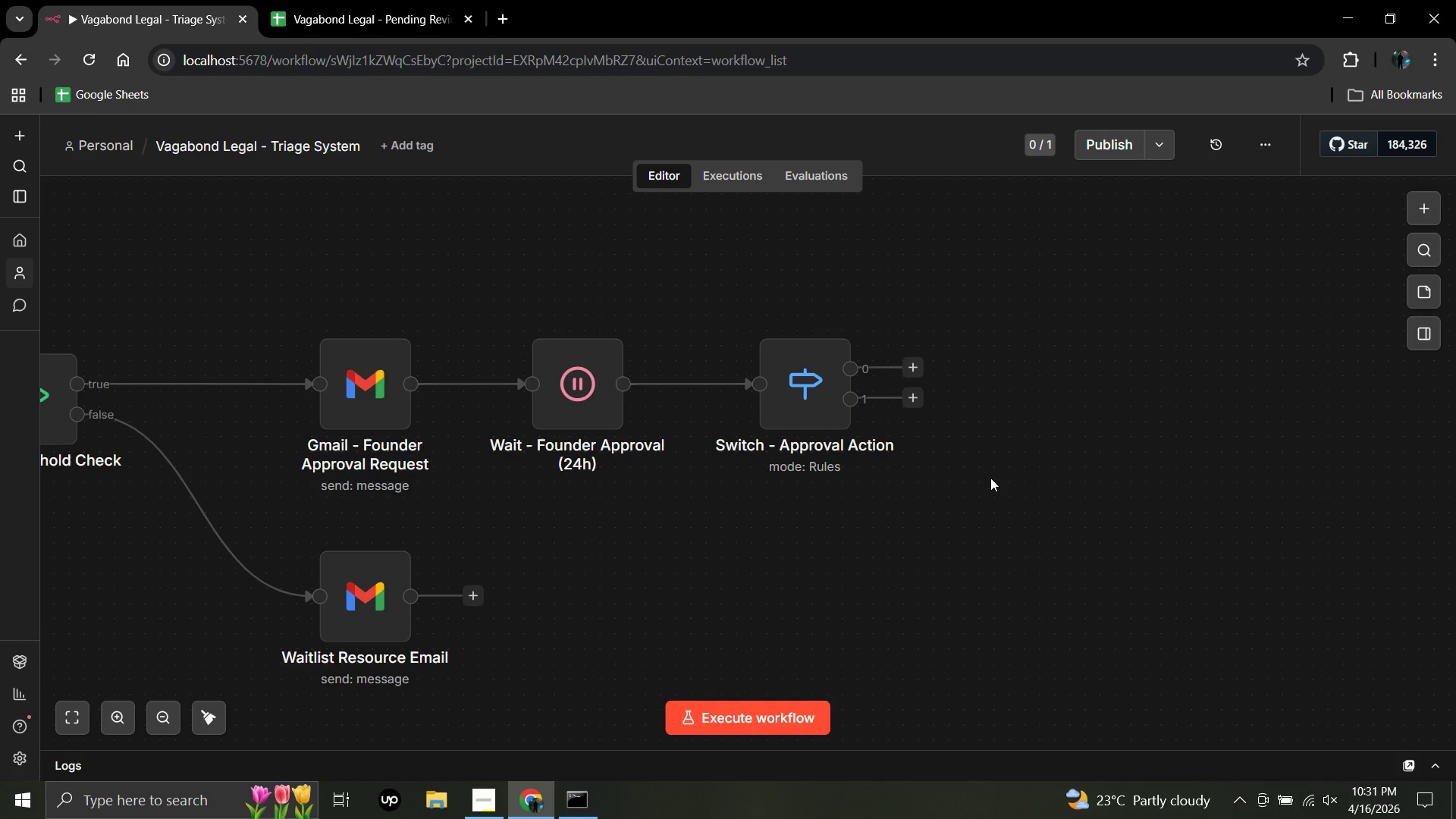 
left_click_drag(start_coordinate=[908, 369], to_coordinate=[968, 285])
 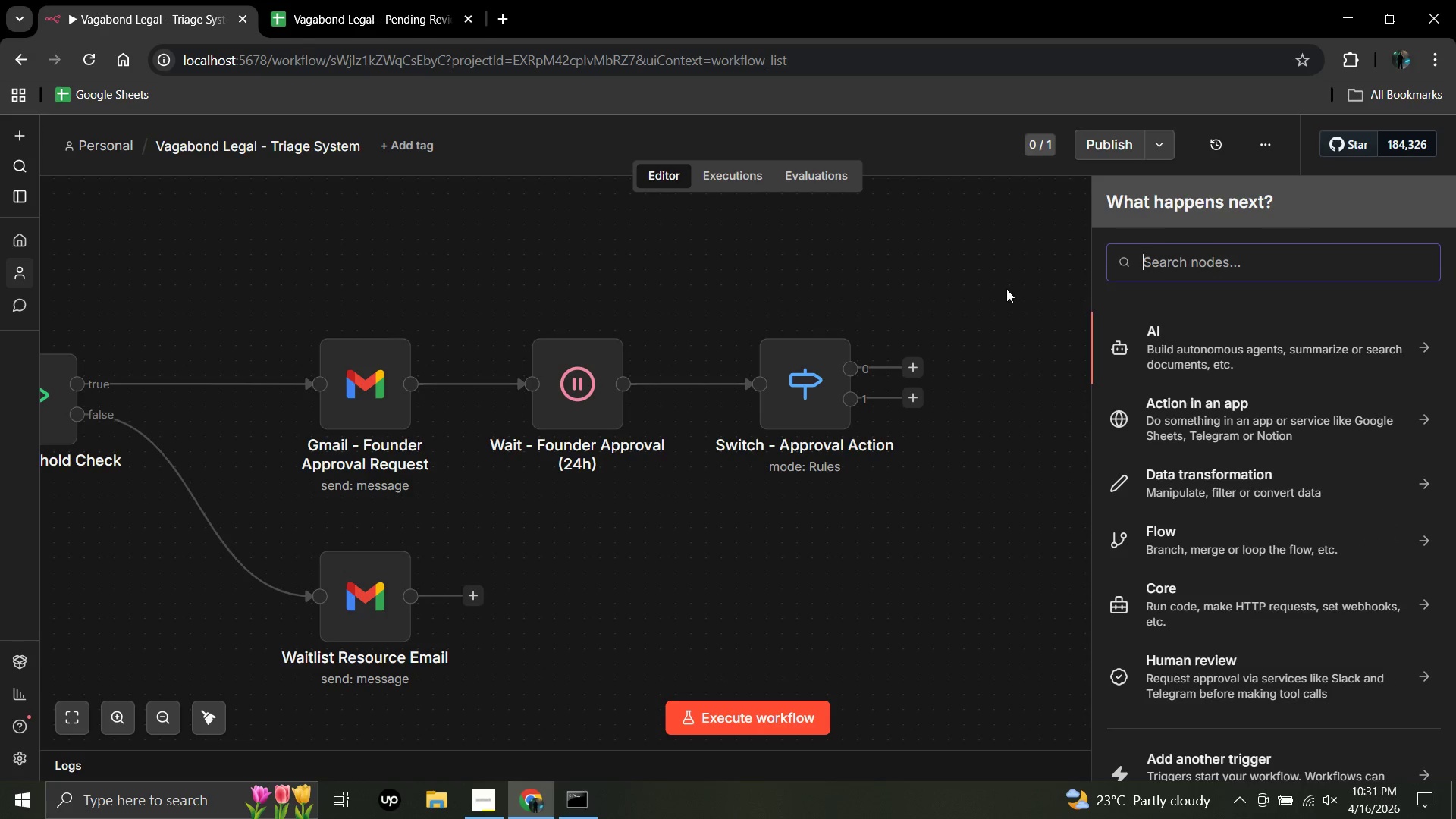 
type(Gmail)
 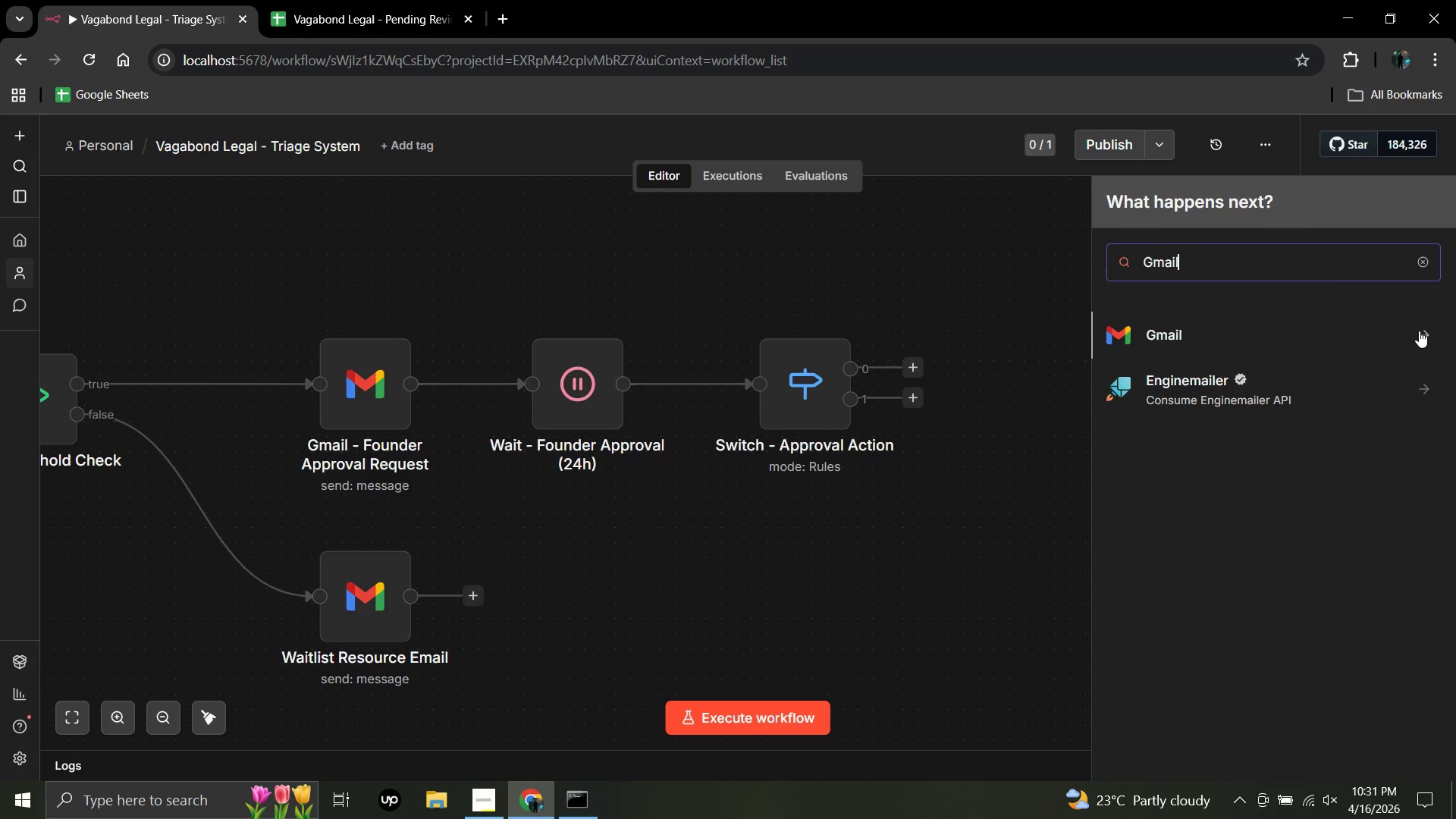 
left_click([1420, 333])
 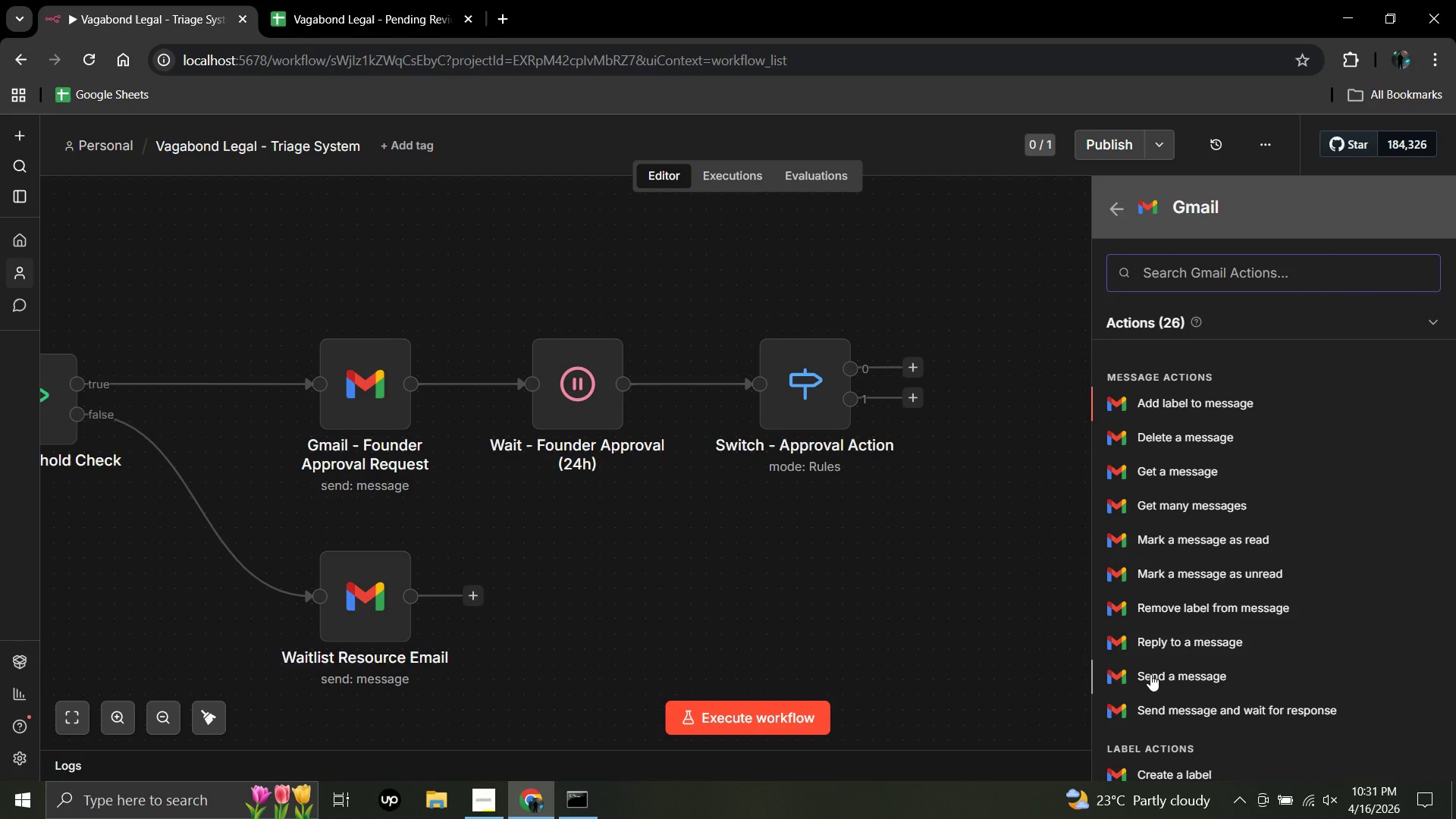 
left_click([1150, 674])
 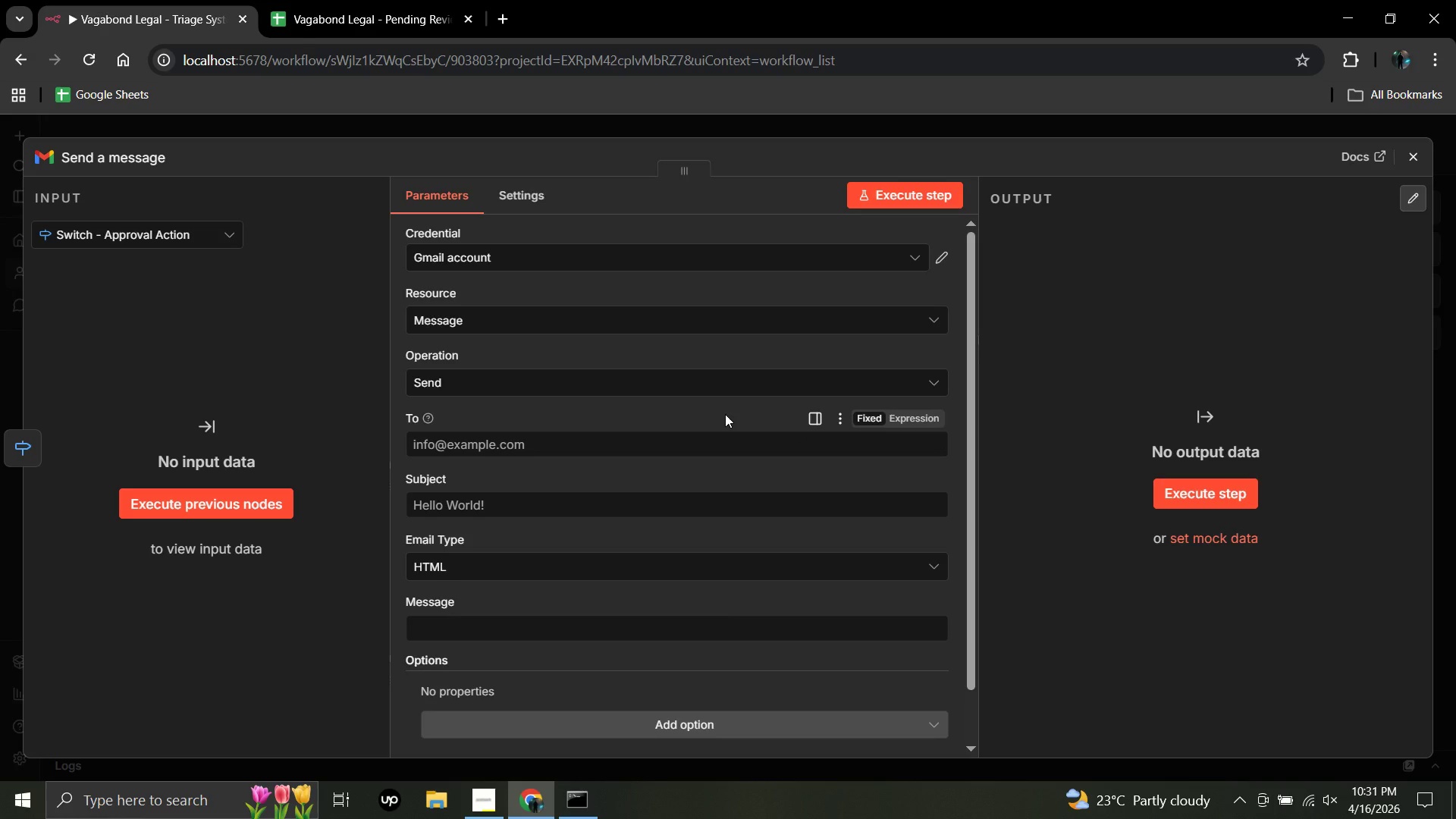 
wait(9.28)
 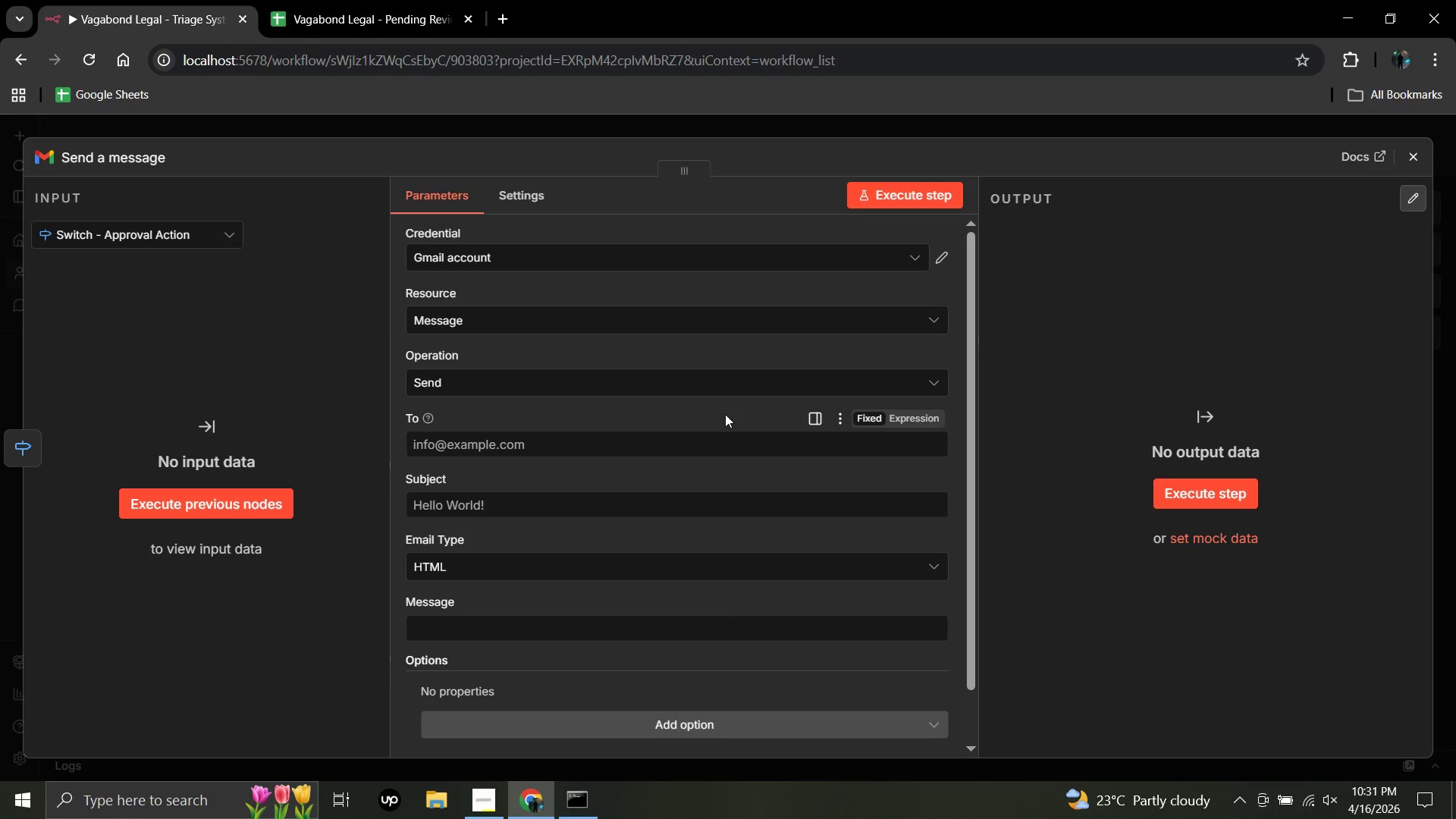 
left_click([560, 444])
 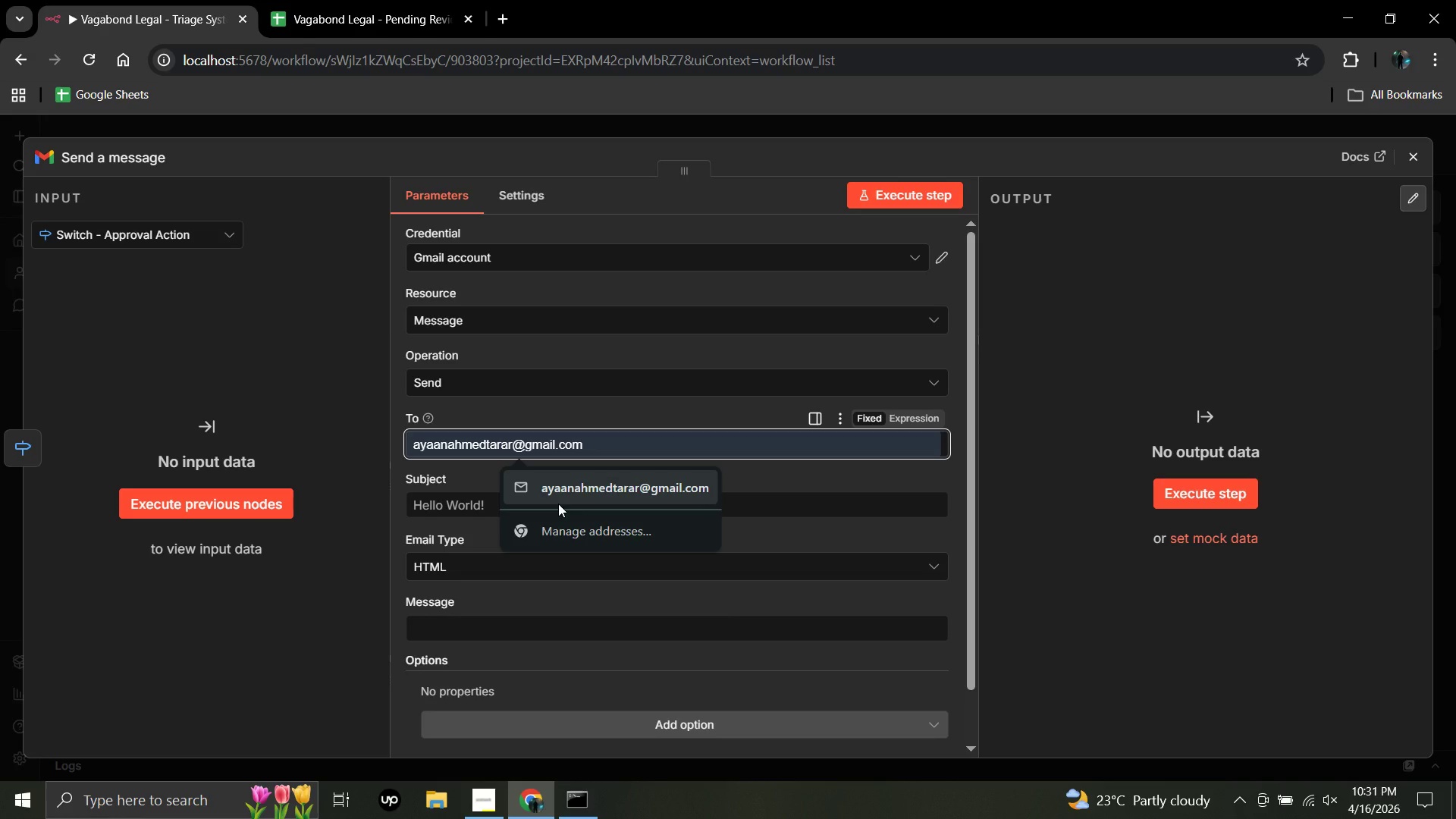 
left_click([558, 504])
 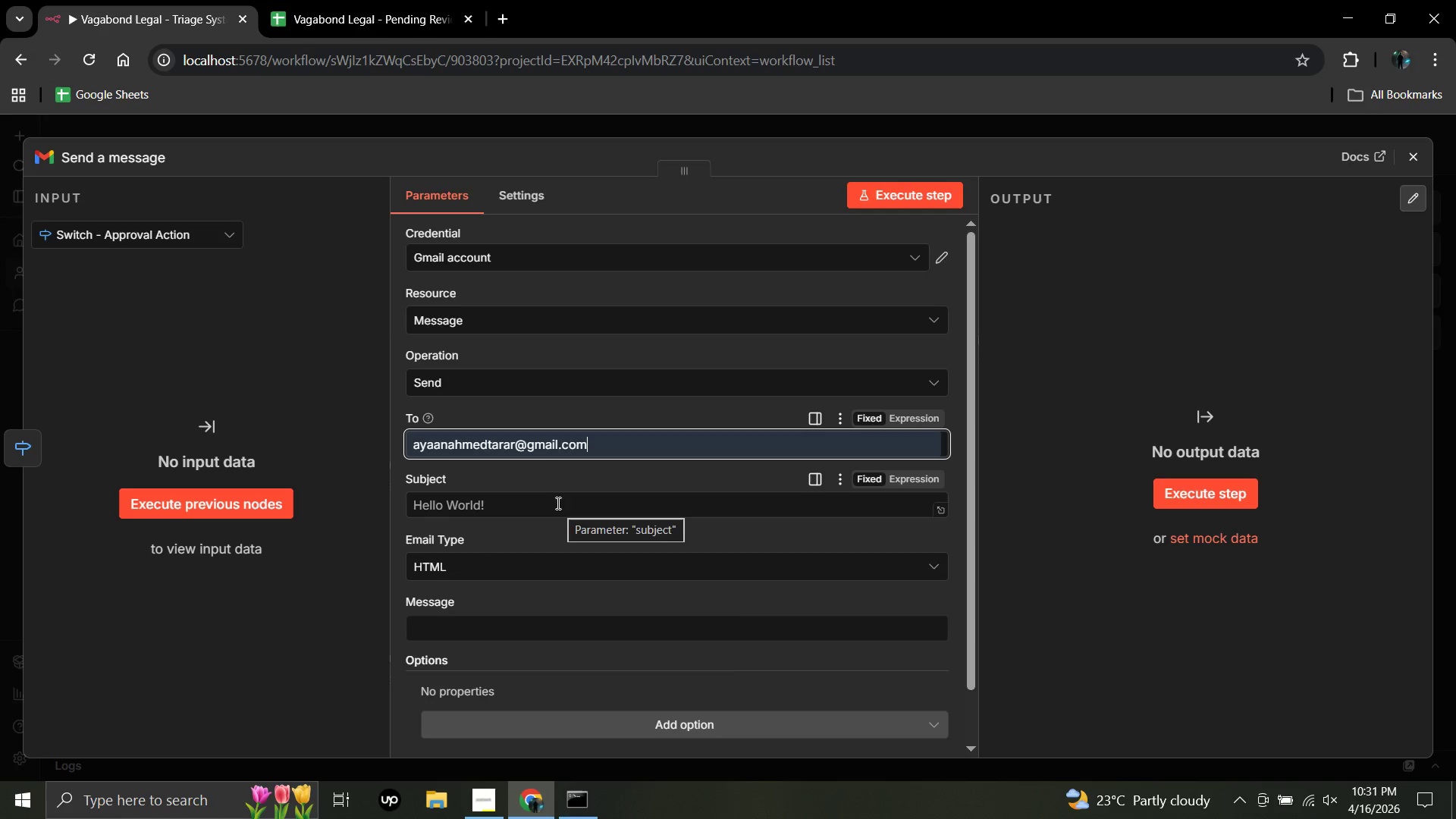 
wait(5.95)
 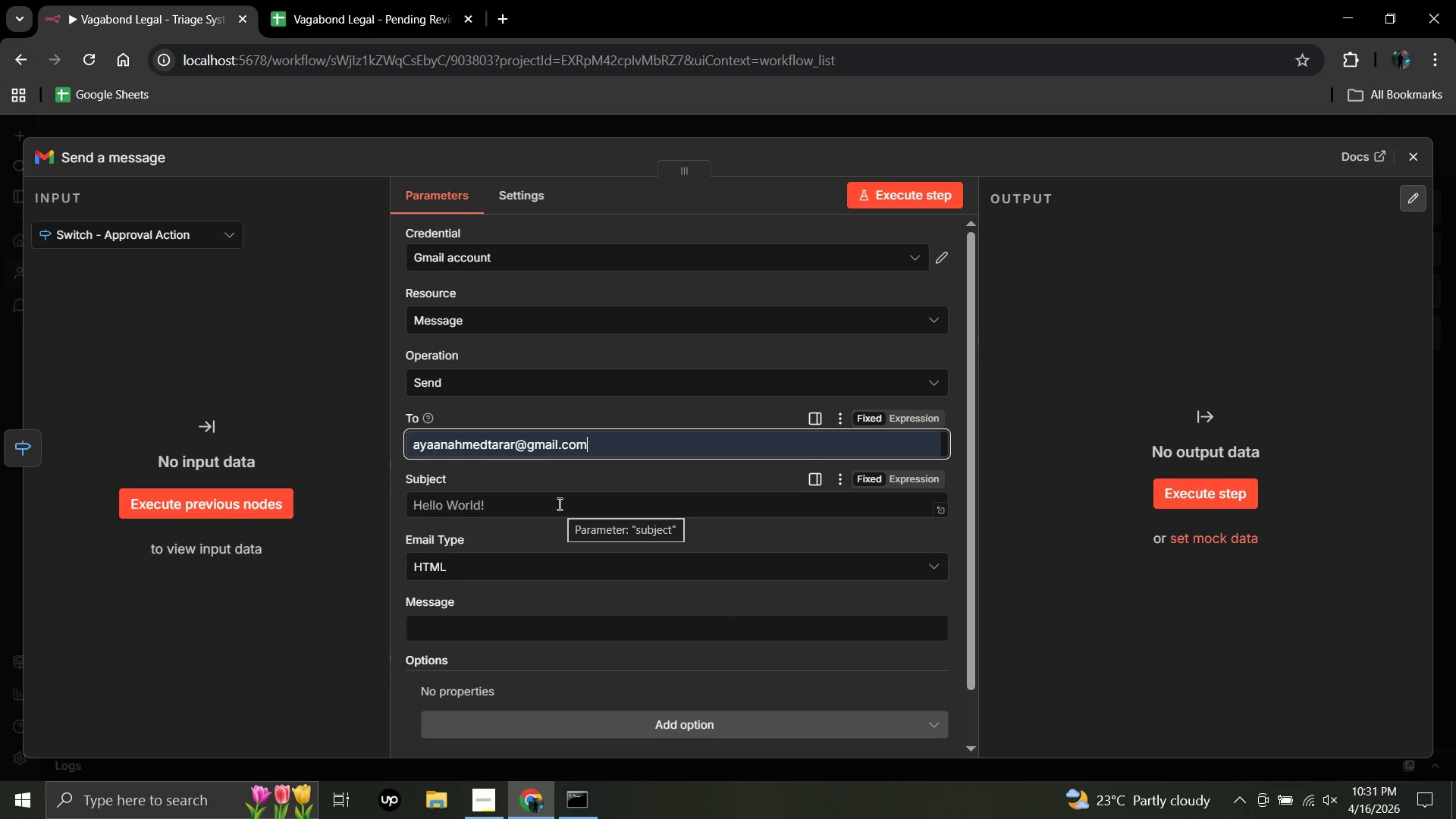 
left_click([151, 159])
 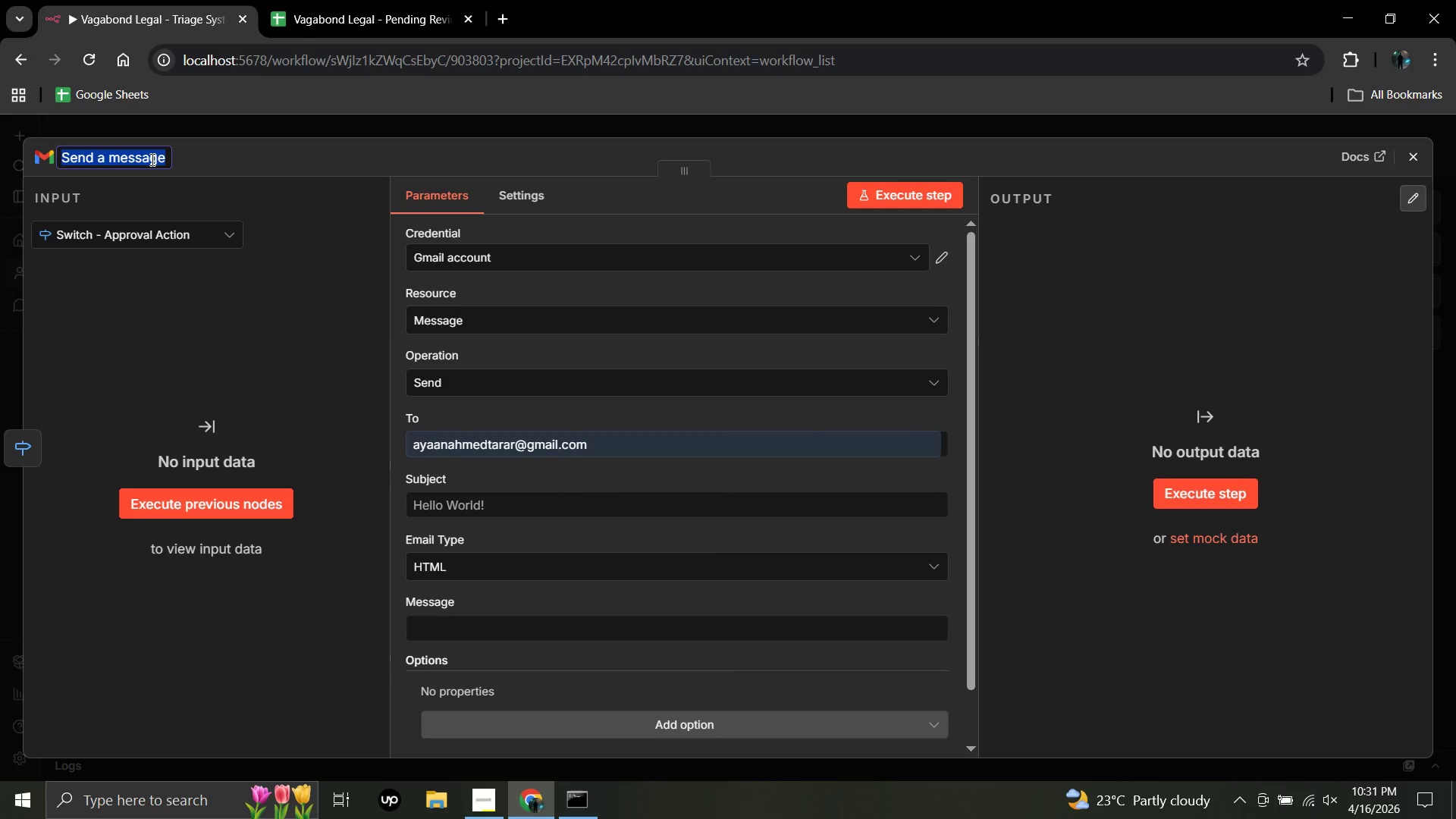 
key(Backspace)
type(Gmail - App)
 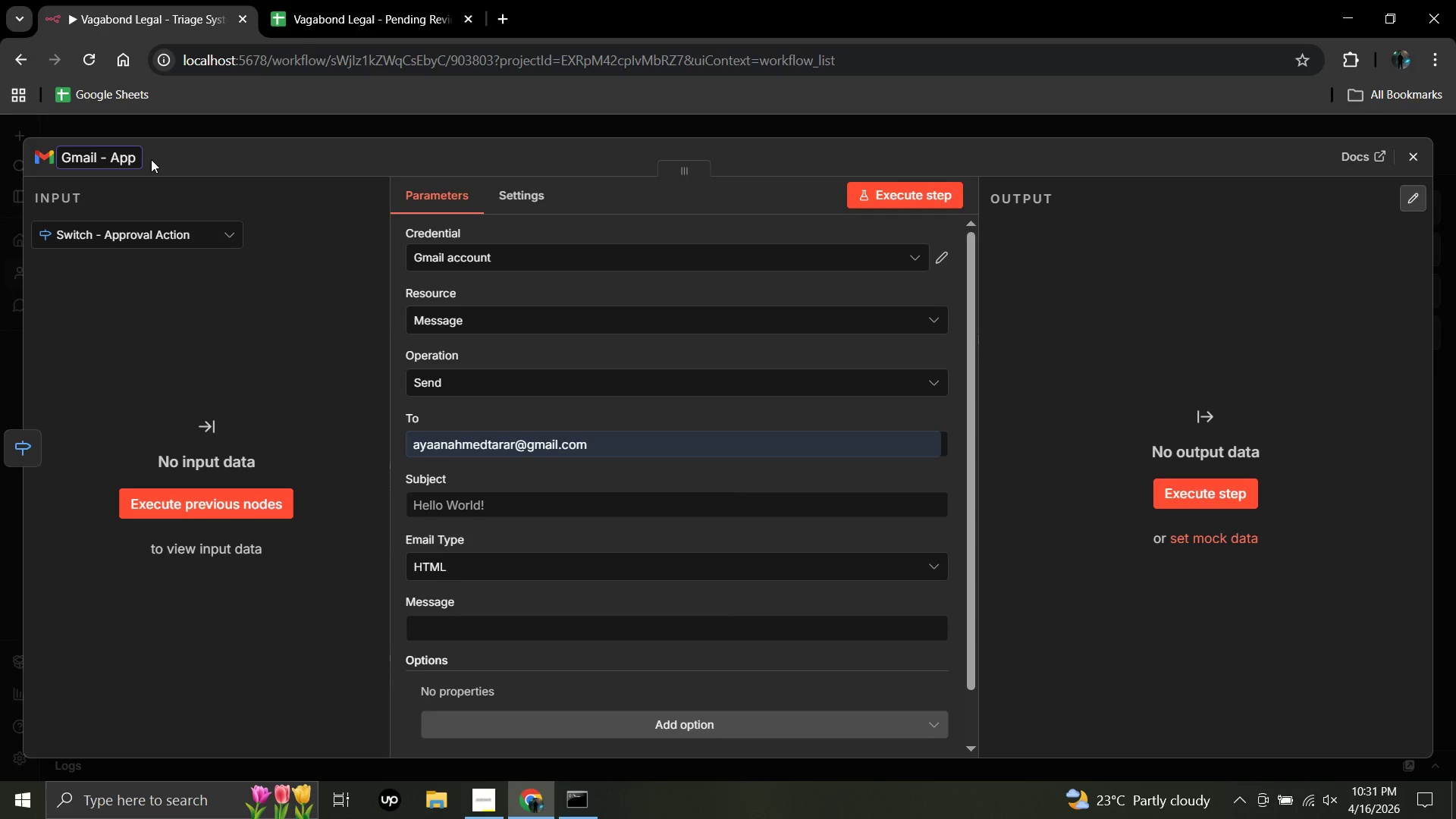 
type(licant Approved)
 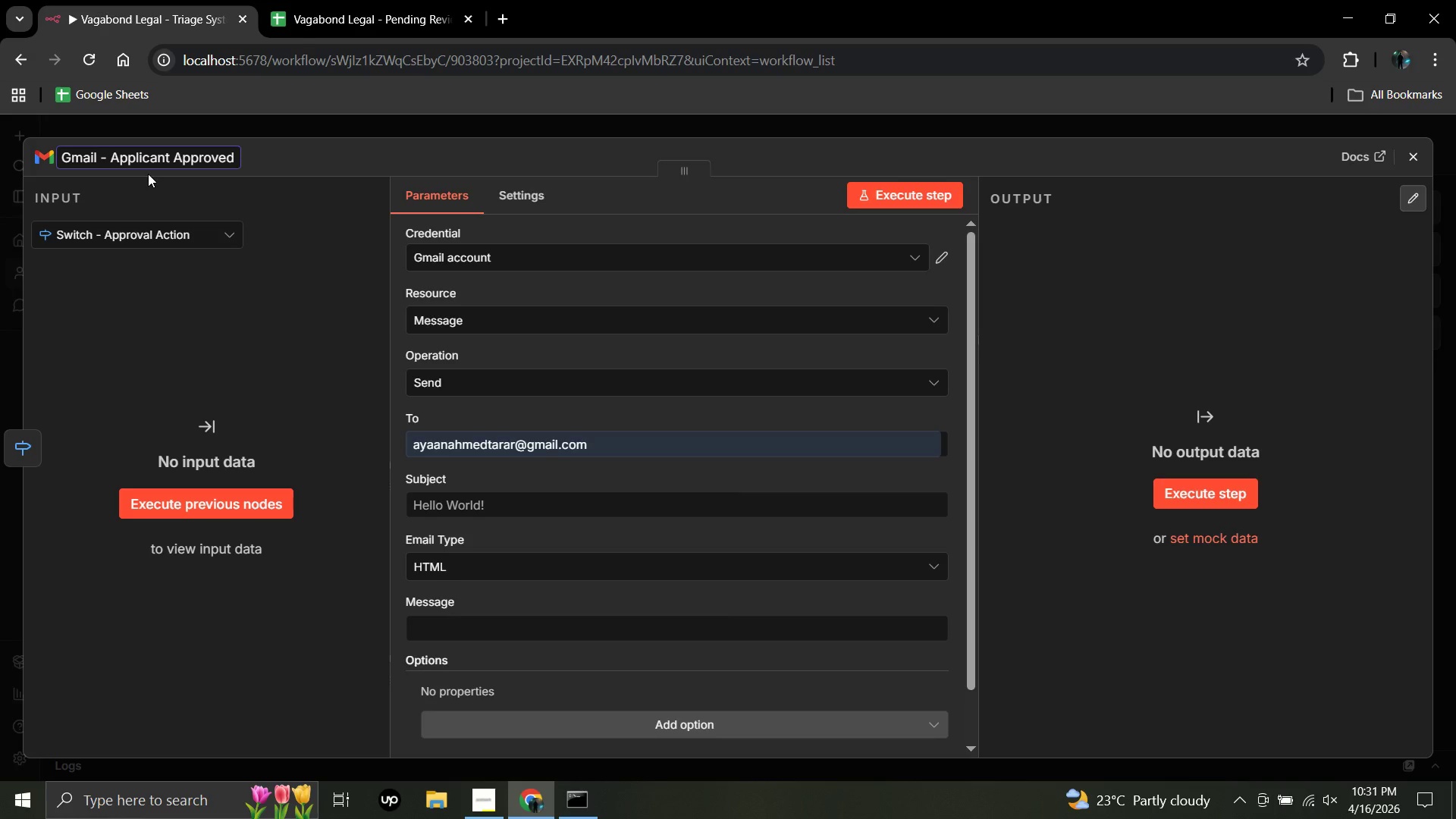 
left_click([256, 303])
 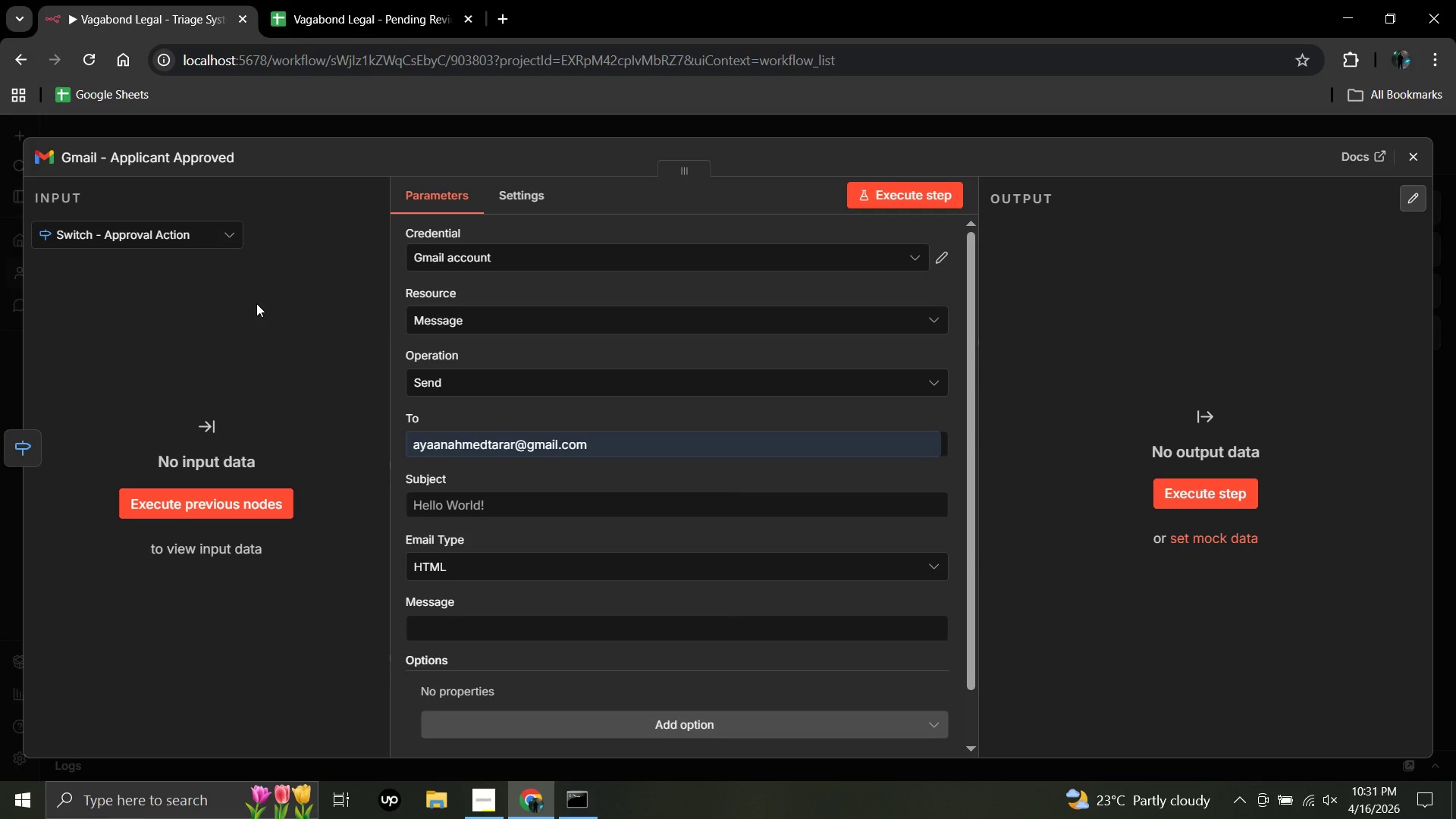 
wait(5.88)
 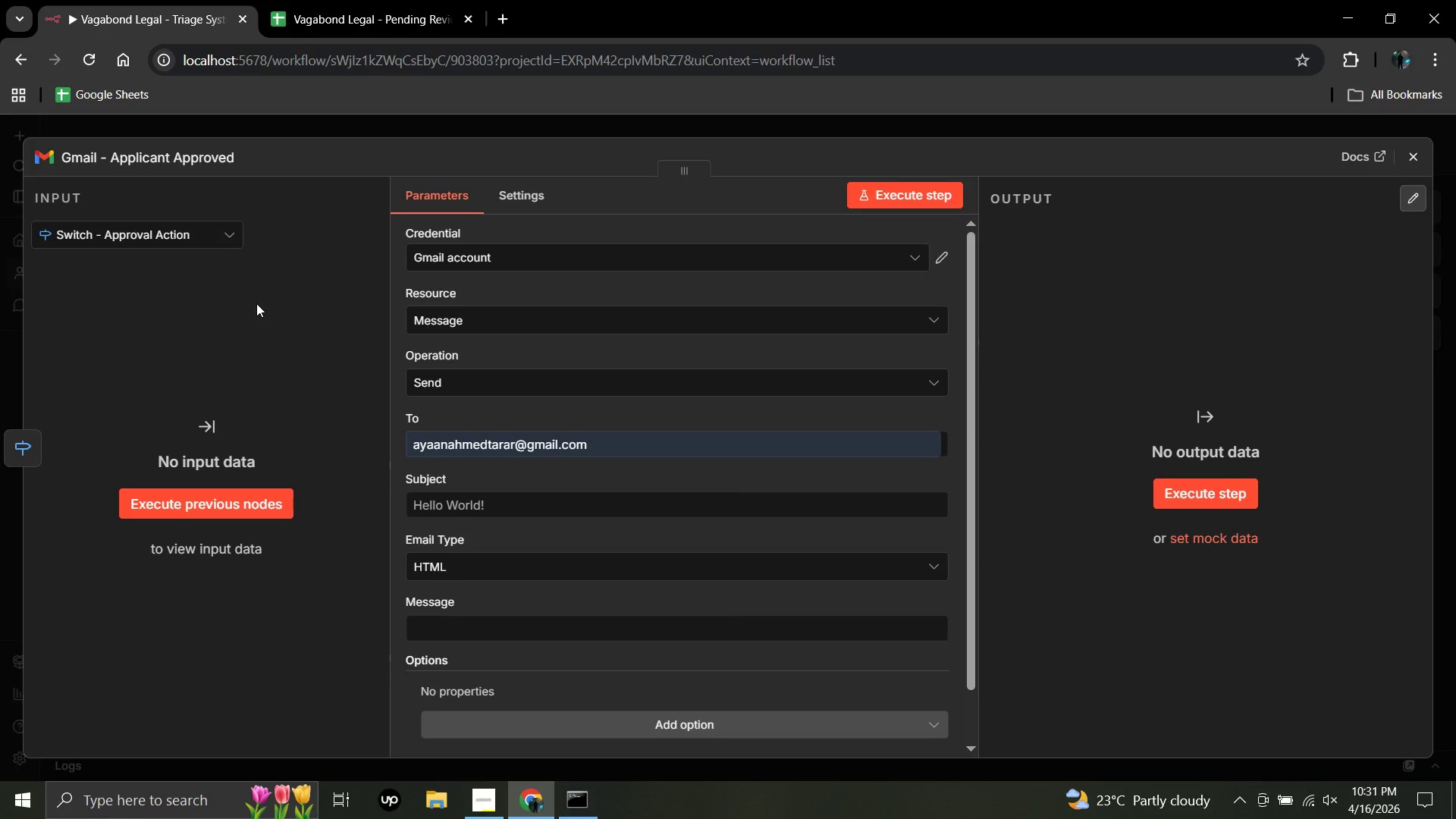 
left_click([460, 515])
 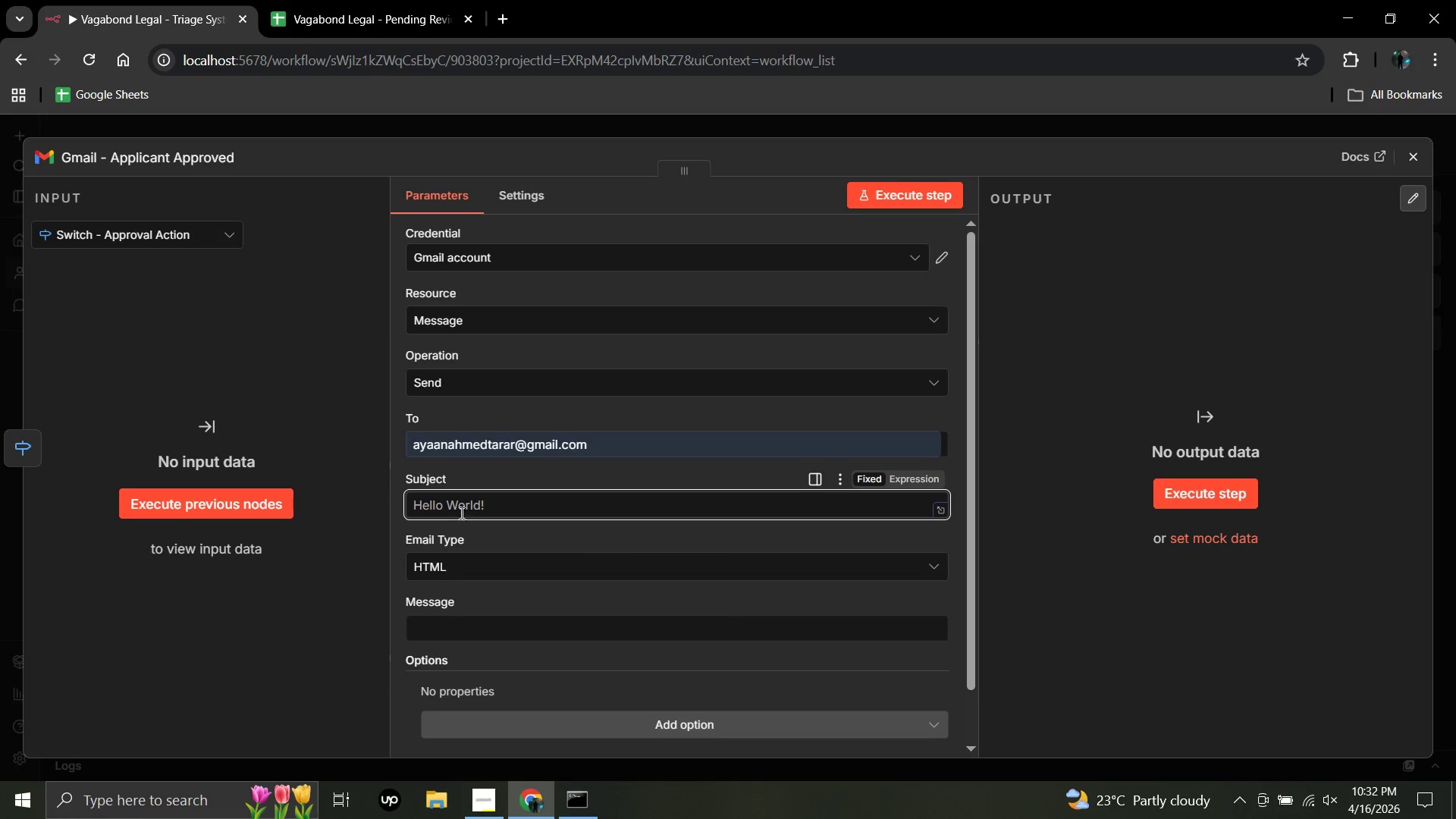 
right_click([460, 510])
 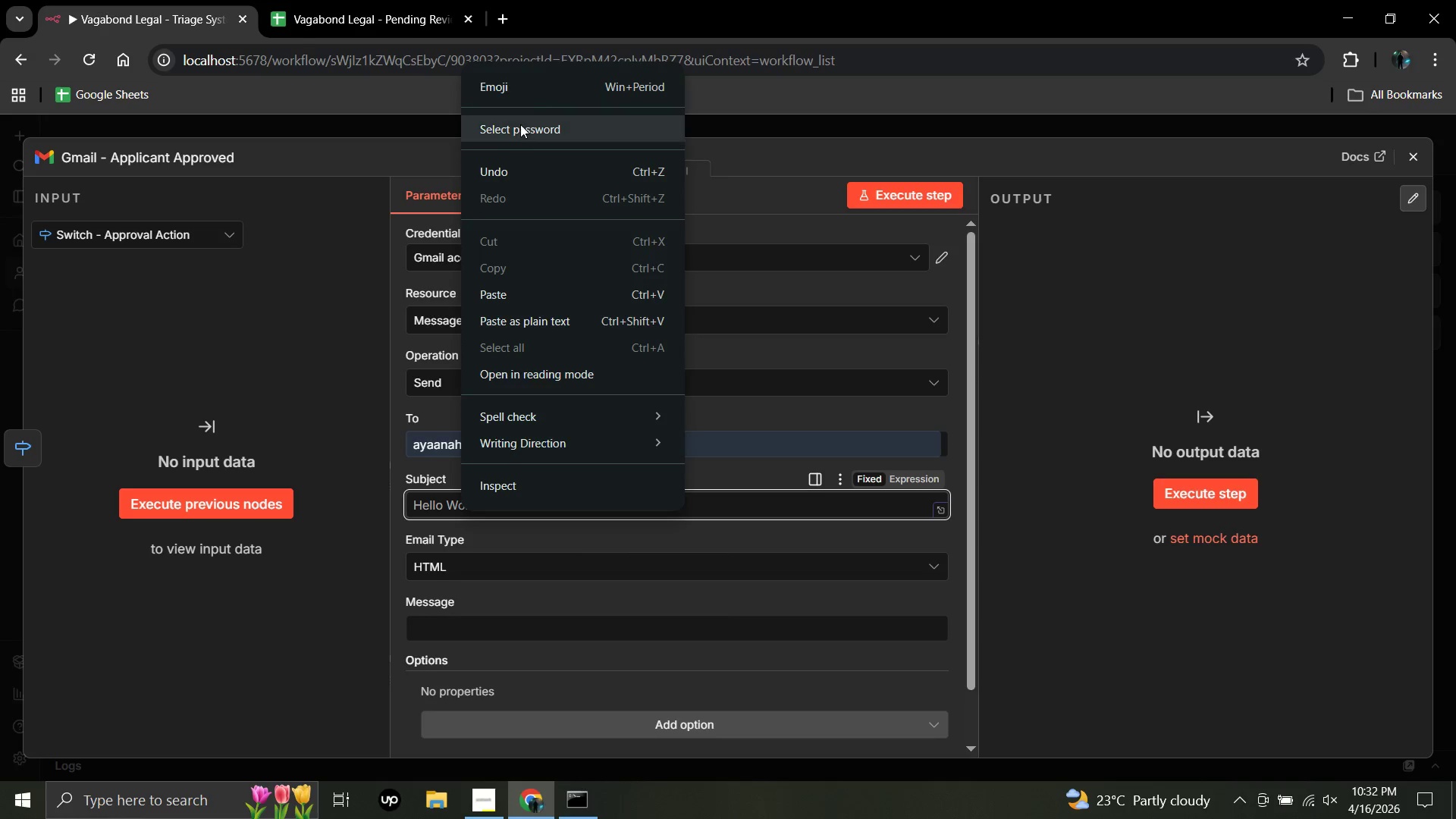 
left_click([534, 84])
 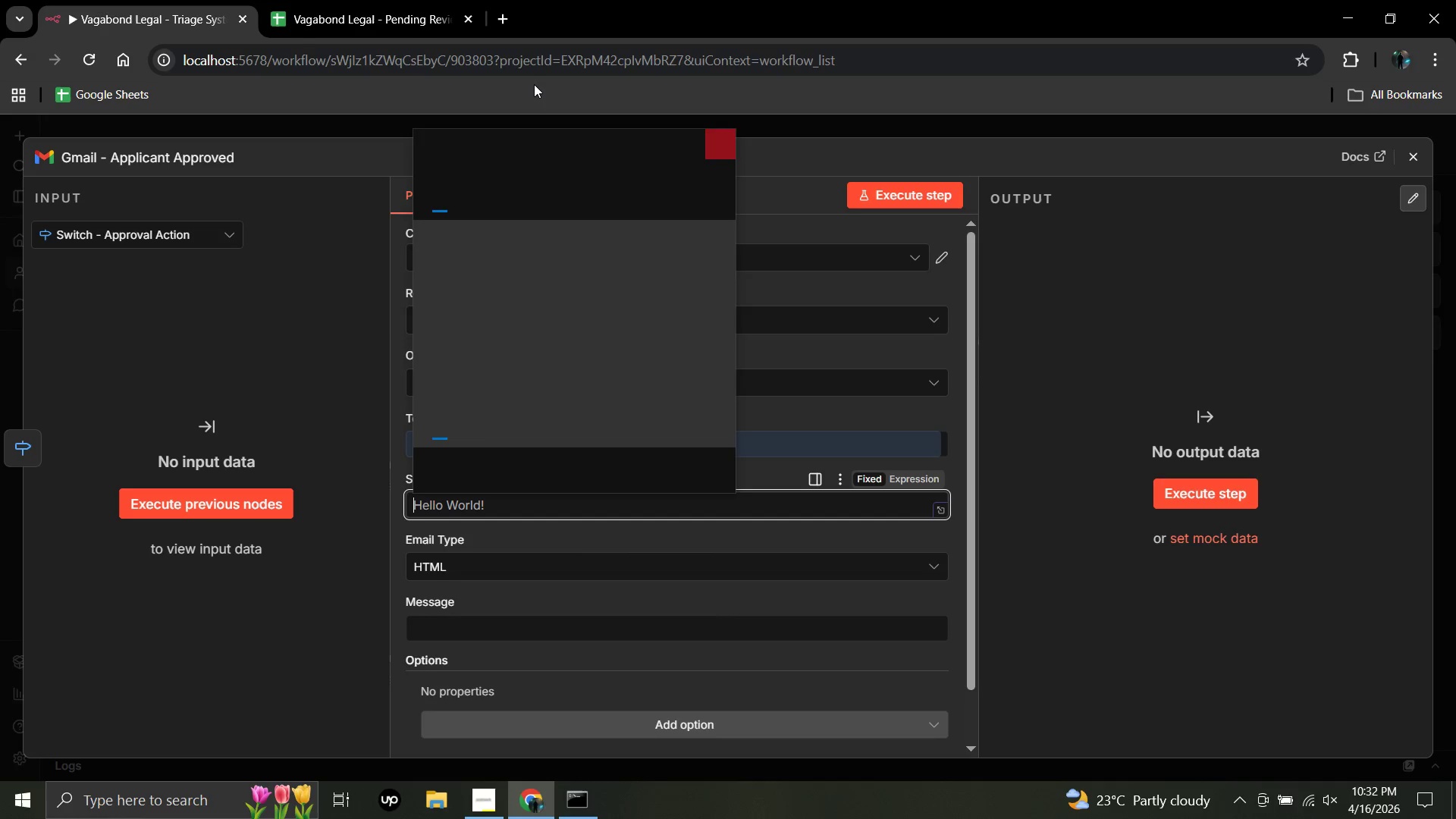 
type(sup)
key(Backspace)
key(Backspace)
key(Backspace)
 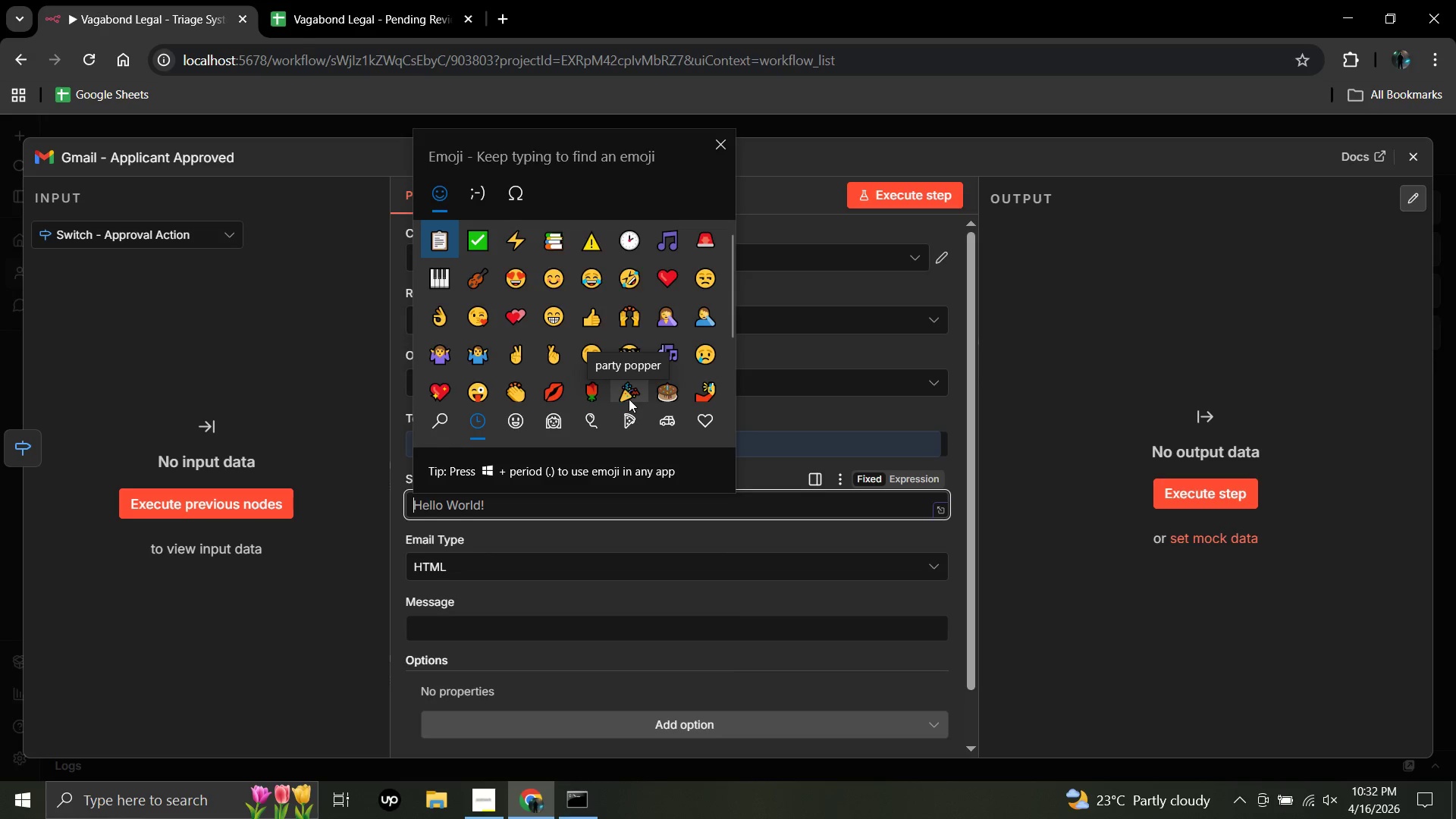 
left_click([629, 399])
 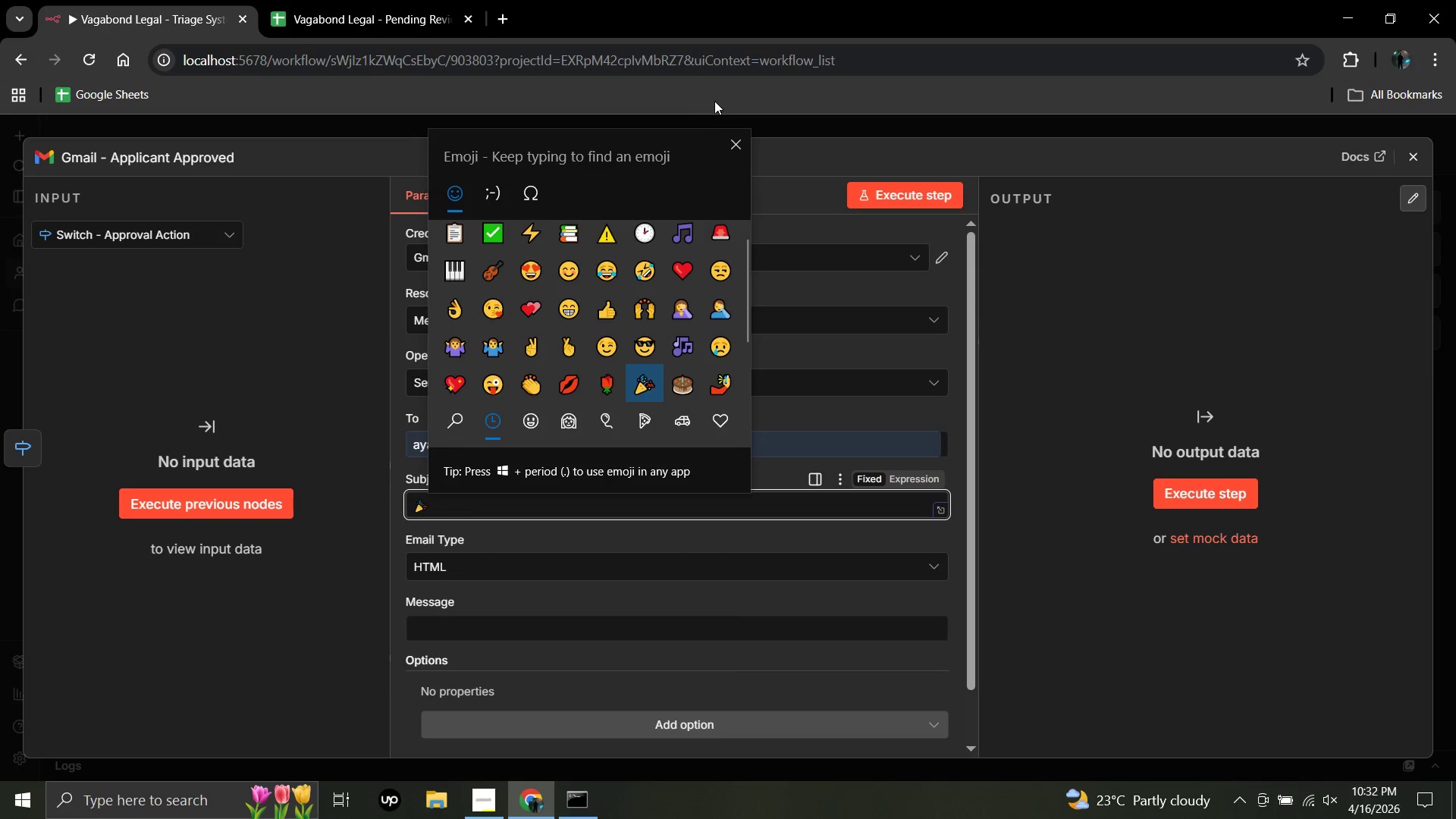 
left_click([738, 144])
 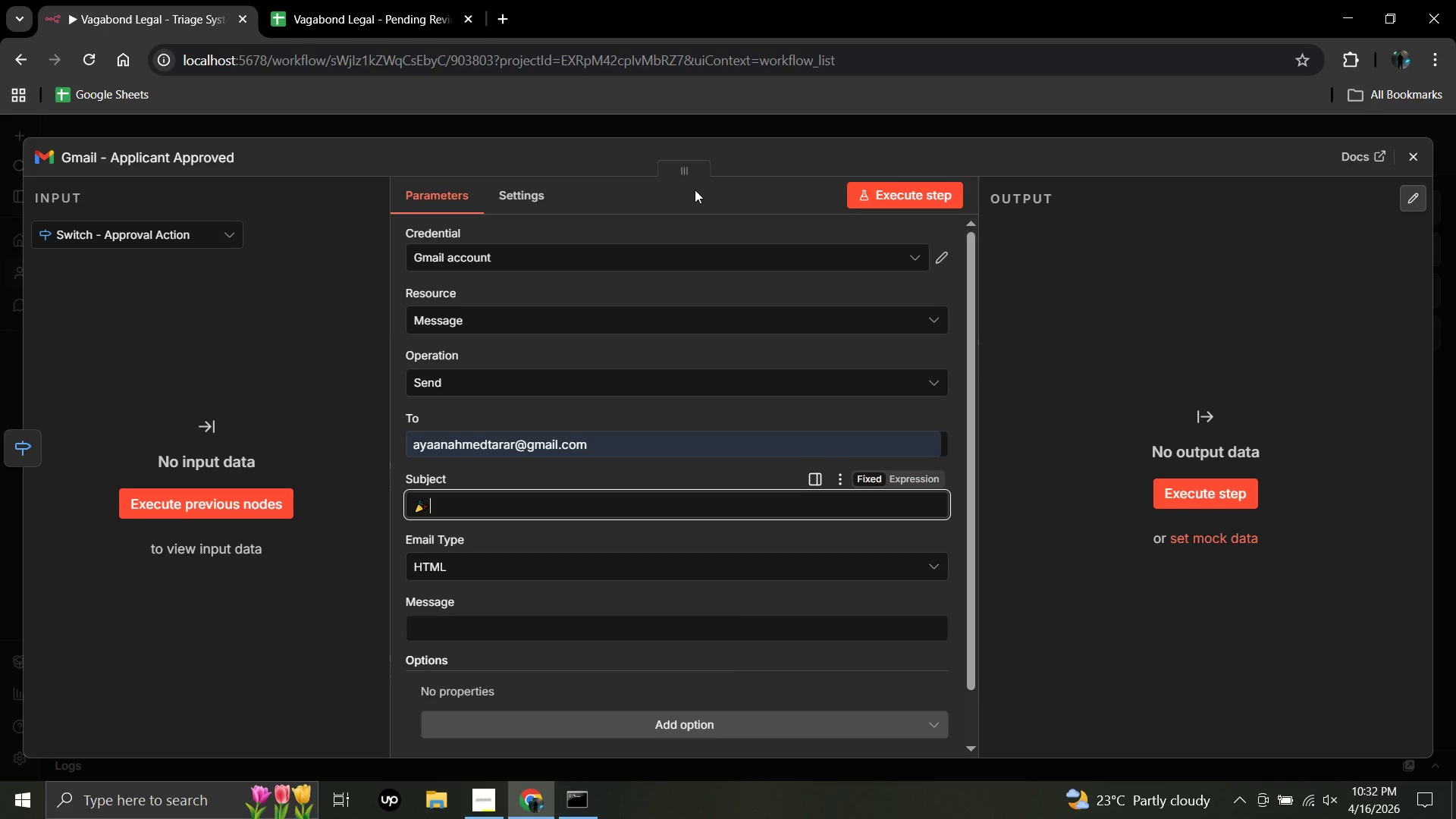 
wait(5.17)
 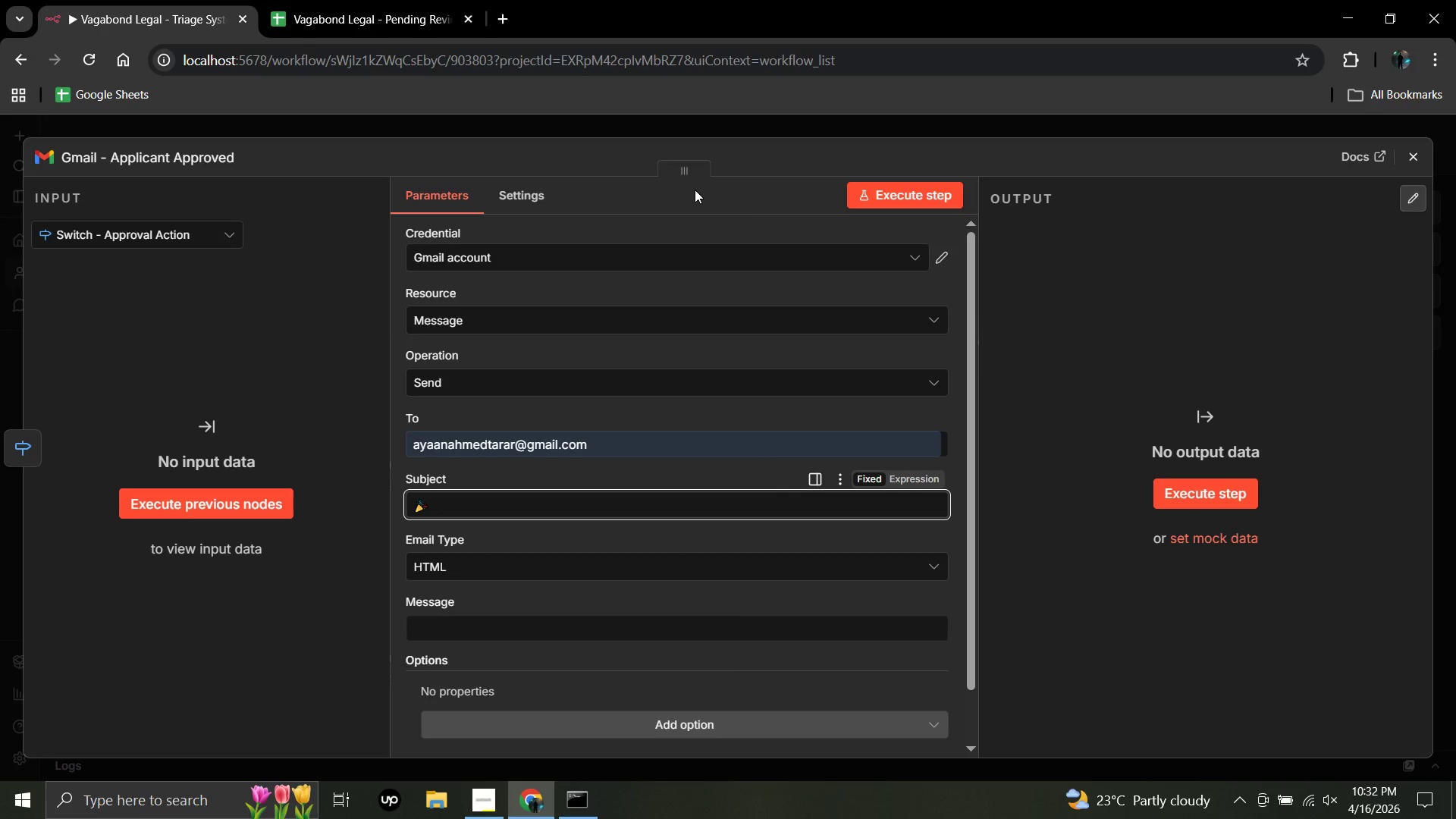 
key(ArrowLeft)
 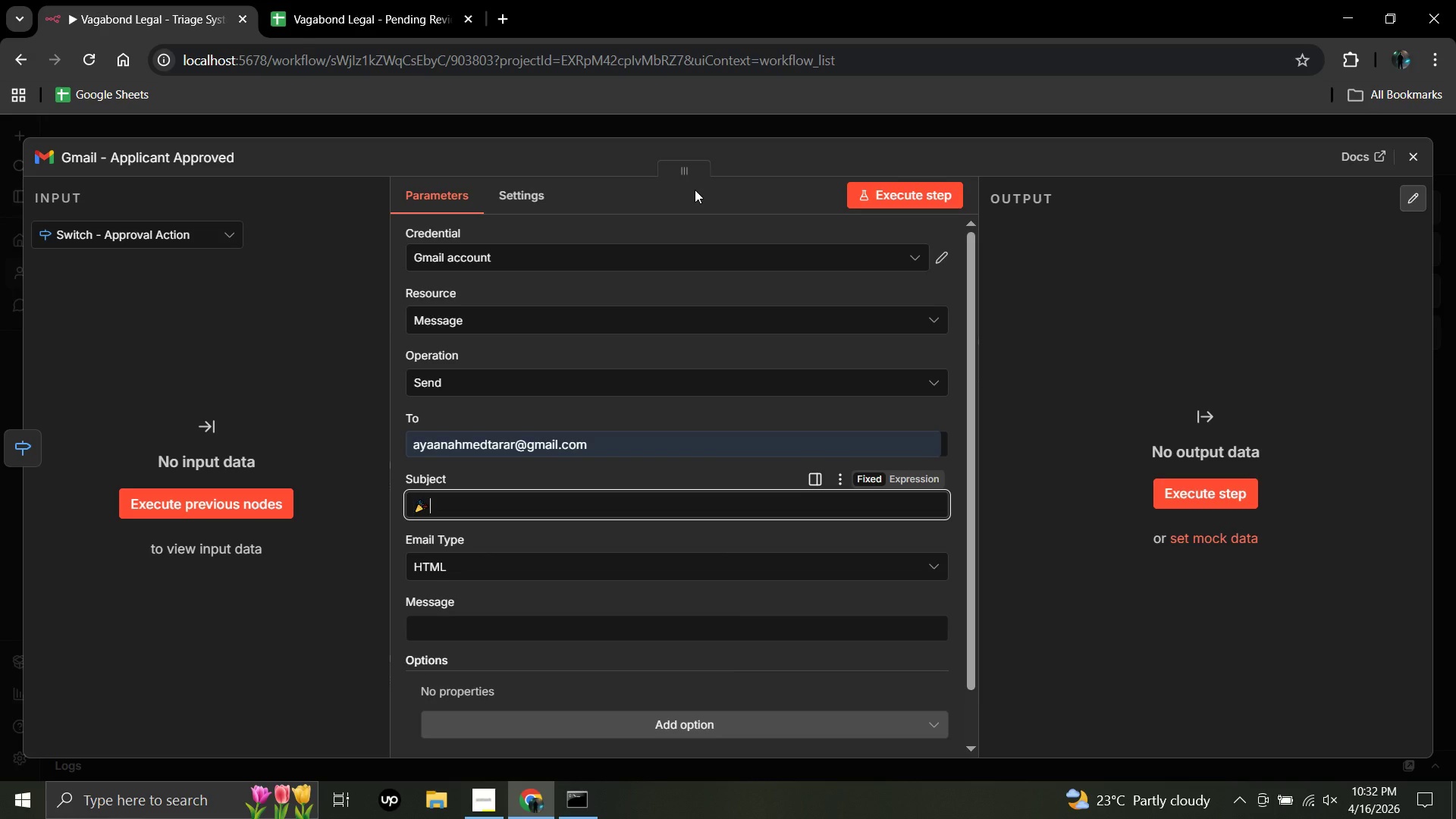 
key(ArrowRight)
 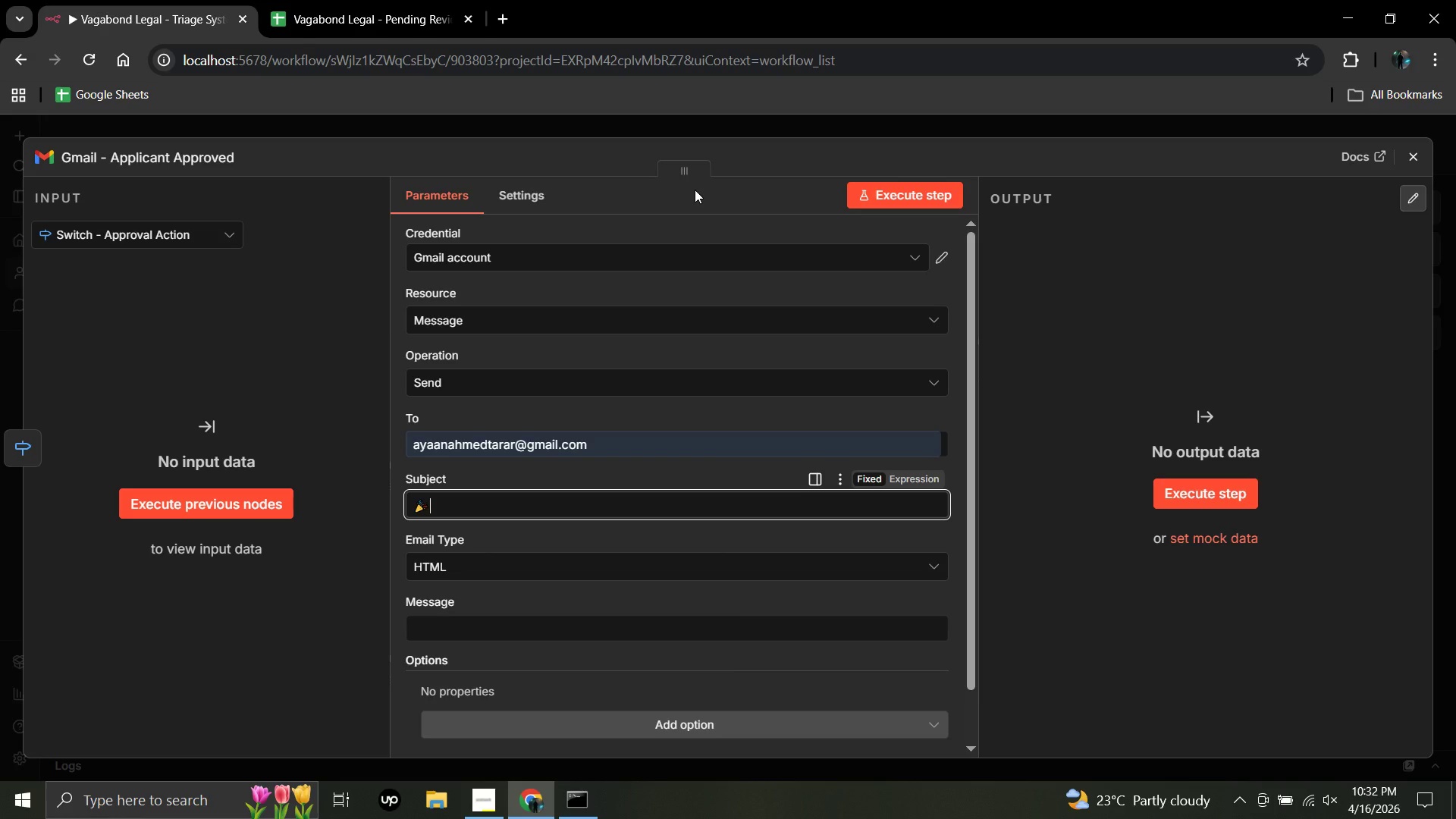 
type( Your Vagabond Leagal)
 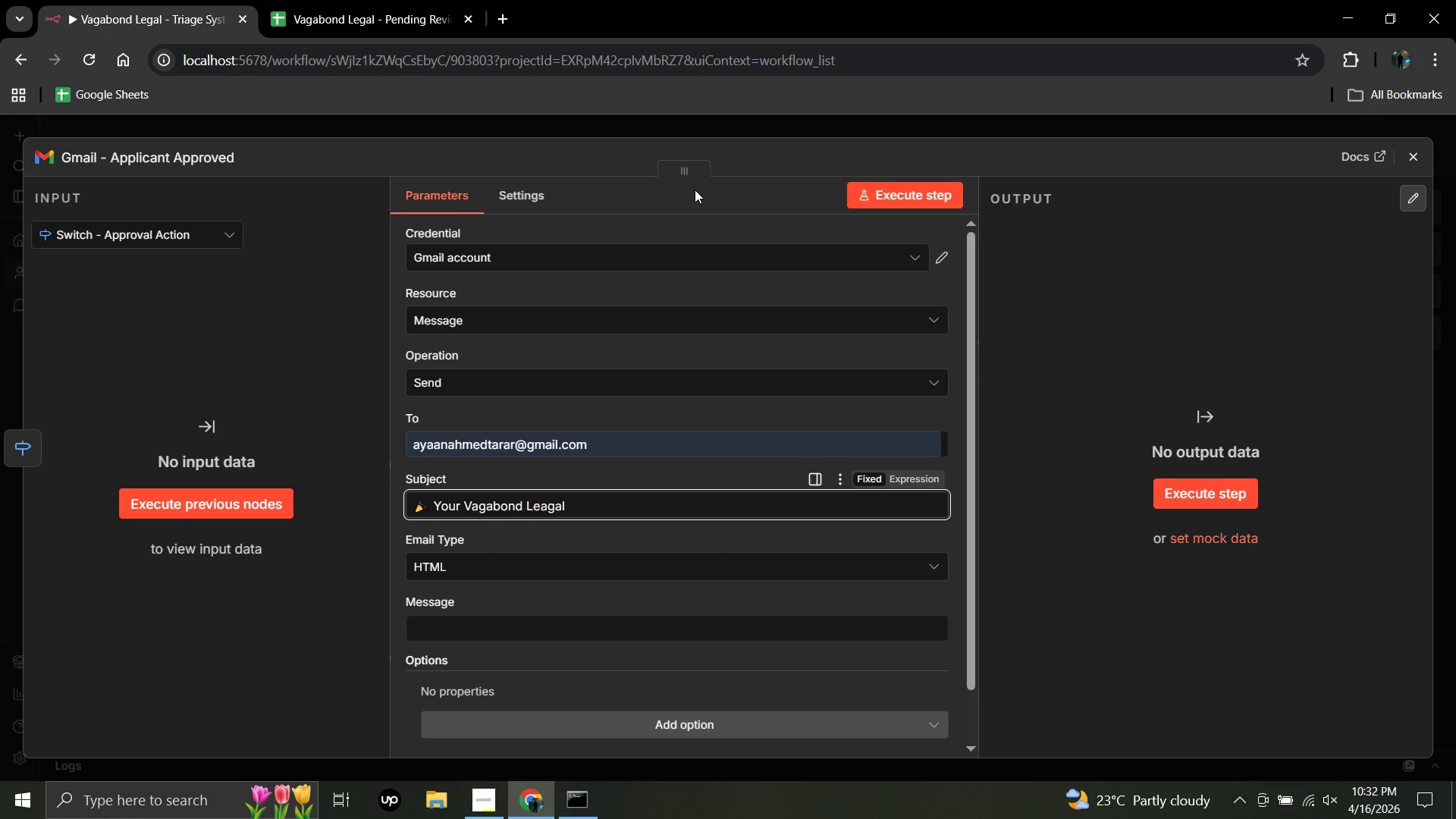 
key(Control+ControlRight)
 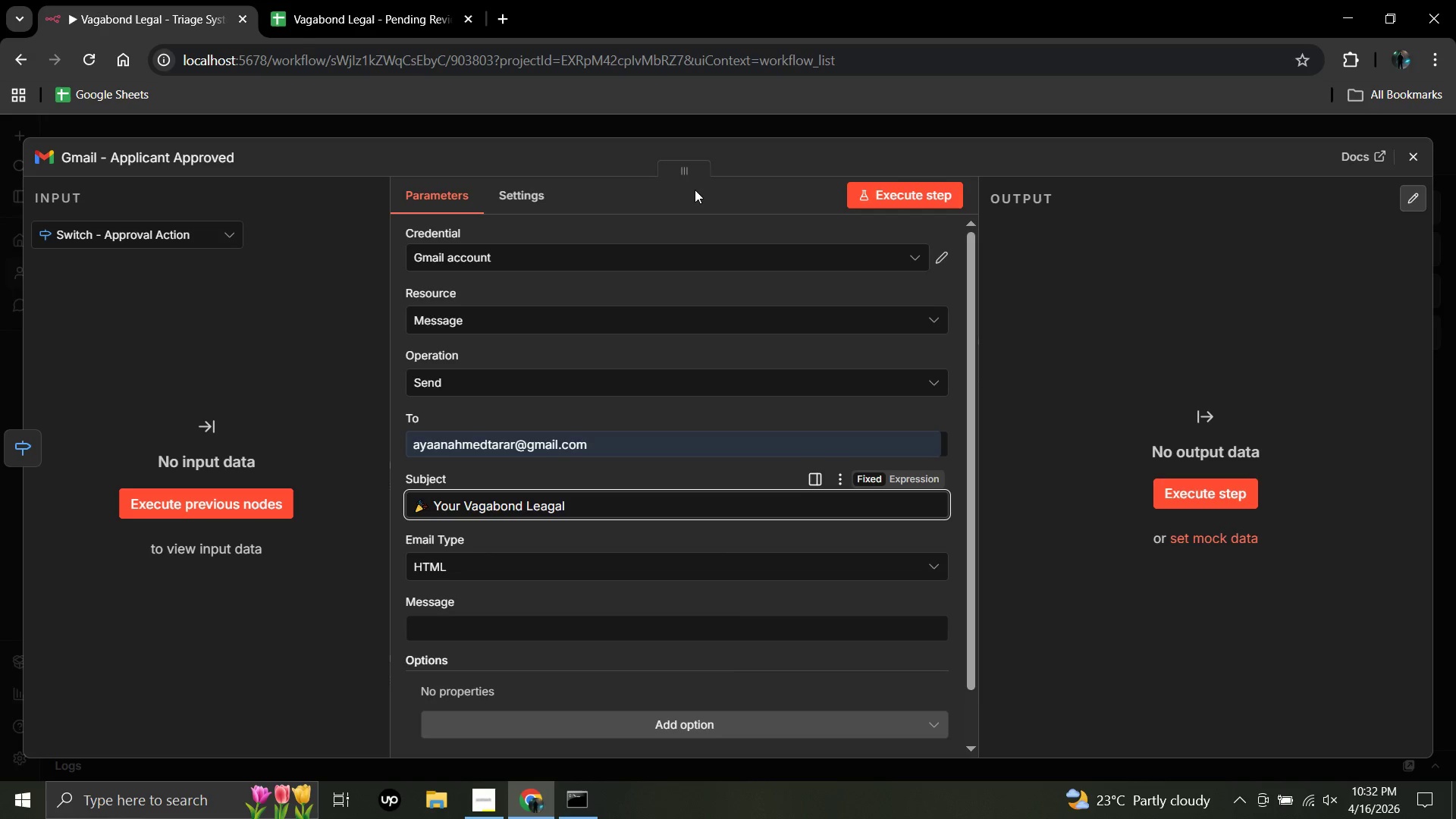 
key(Control+ControlRight)
 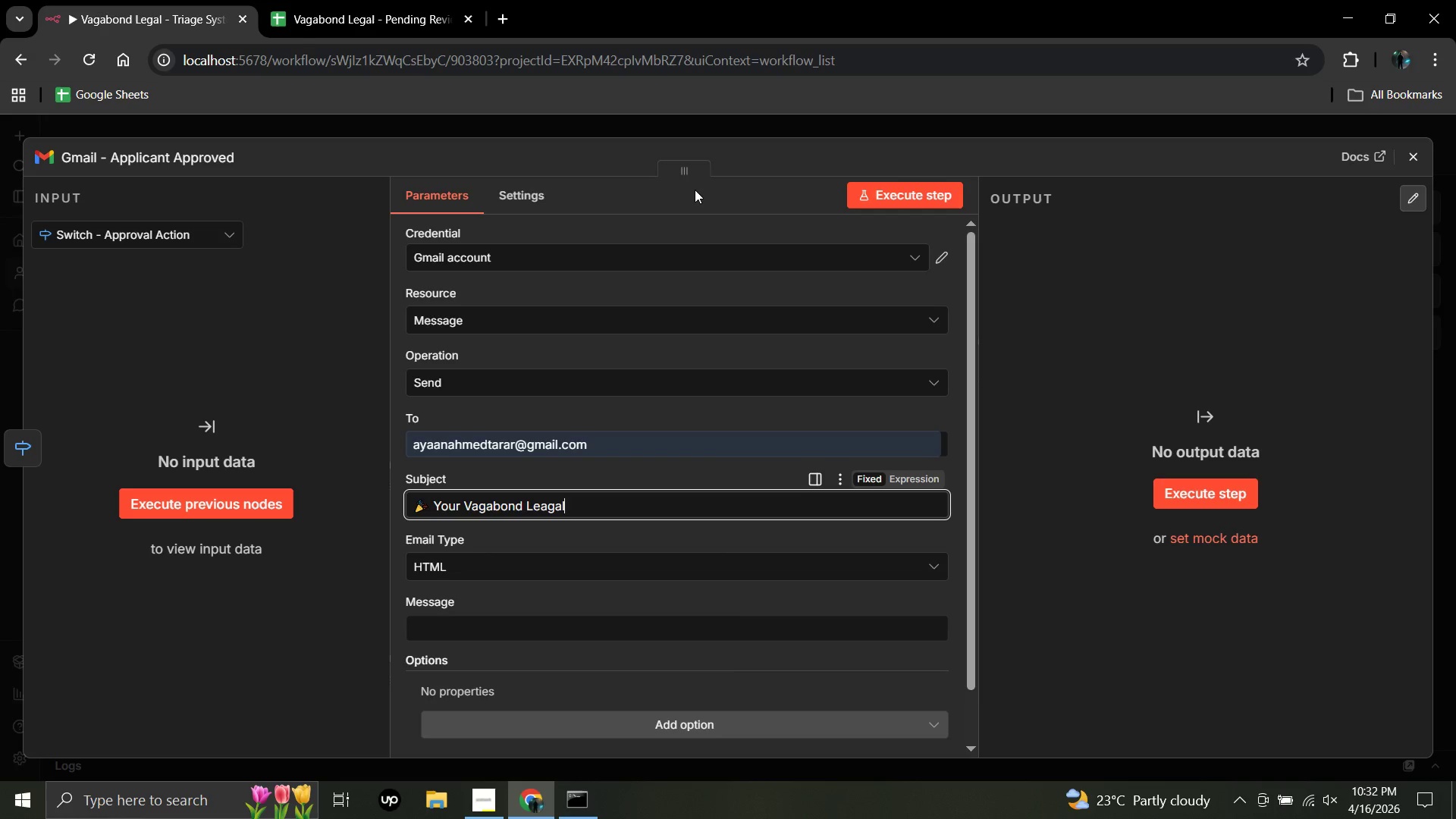 
key(ArrowLeft)
 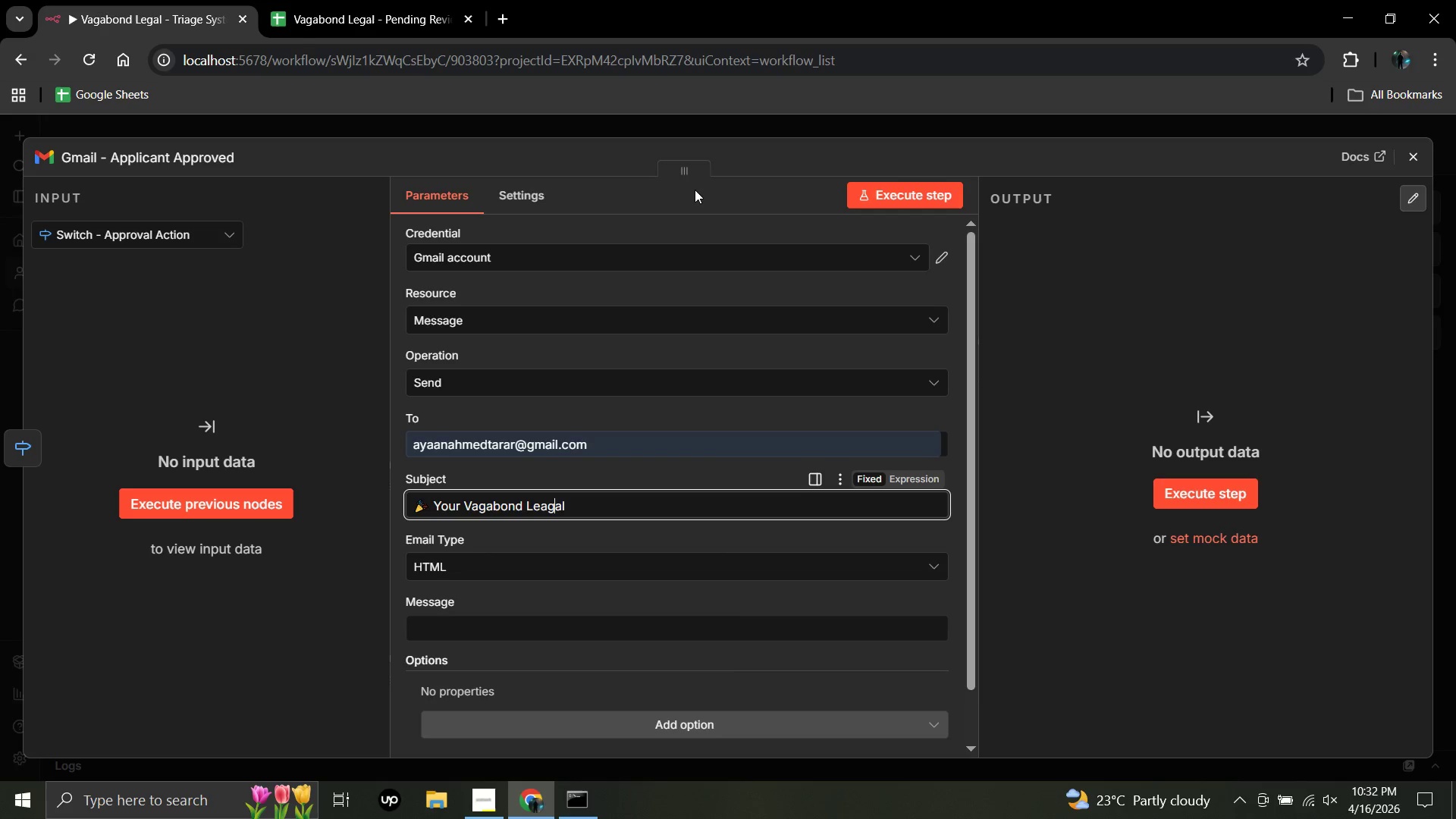 
key(ArrowLeft)
 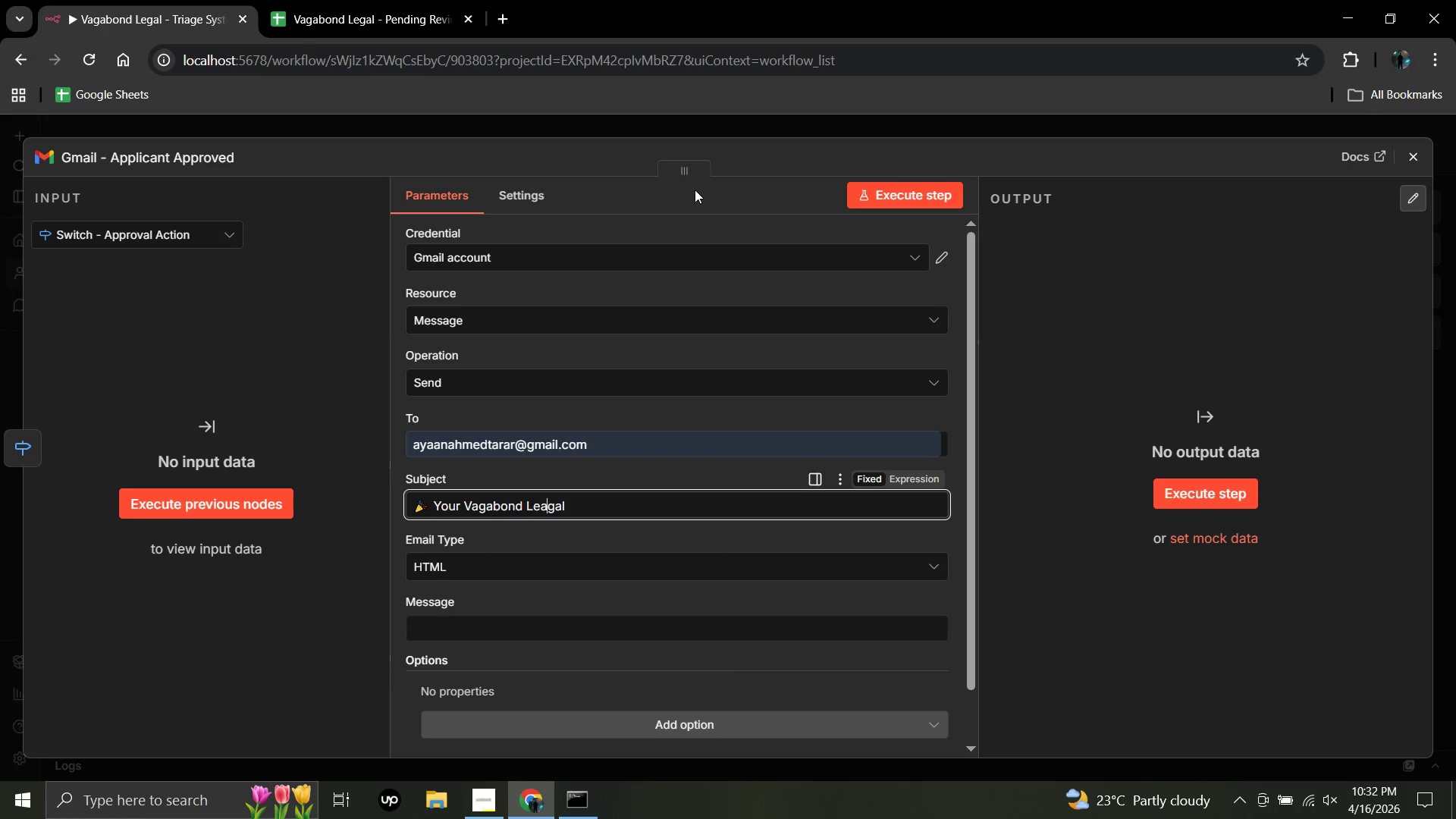 
key(ArrowLeft)
 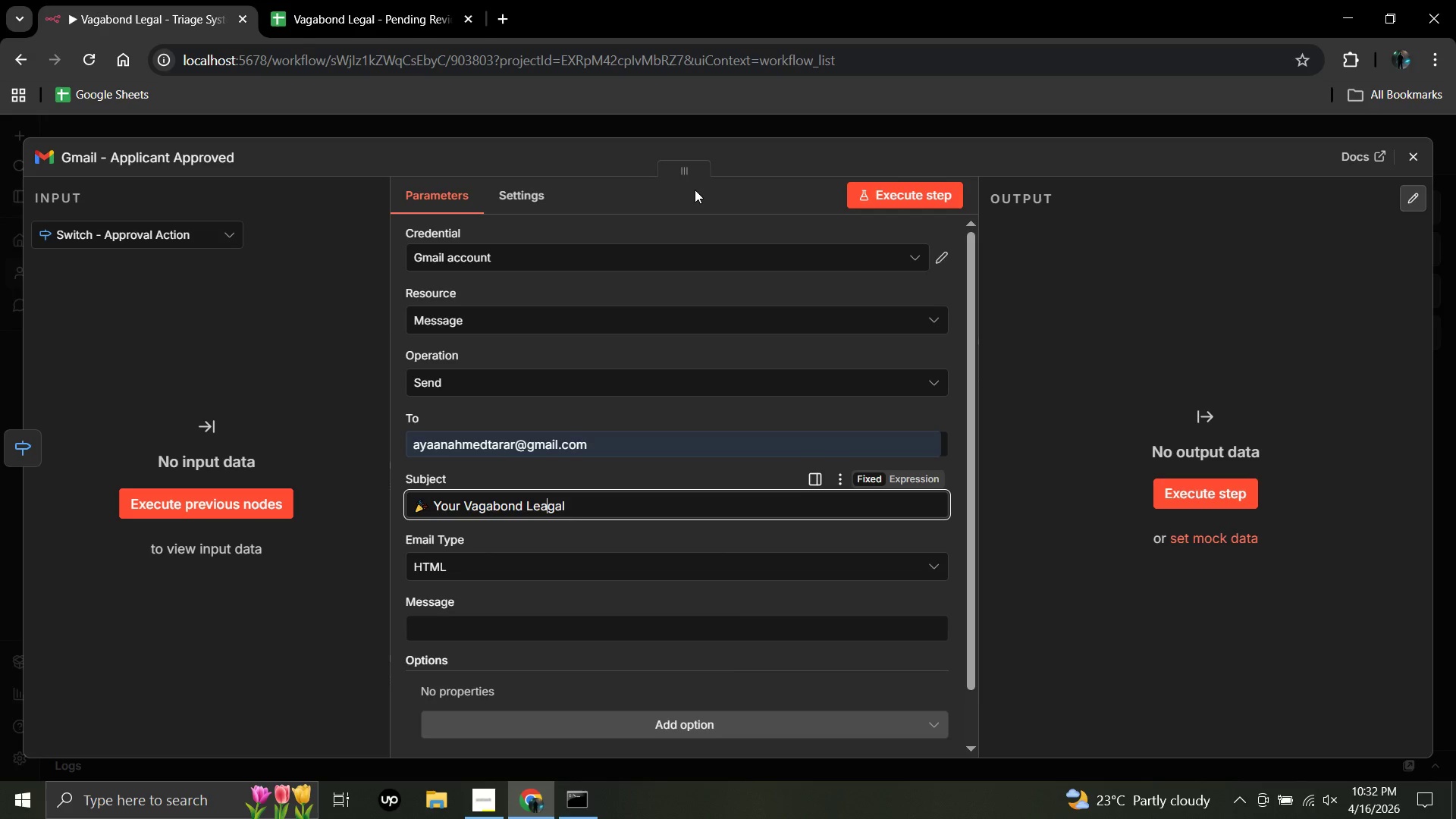 
key(Backspace)
type( Consulation is Confirmed)
 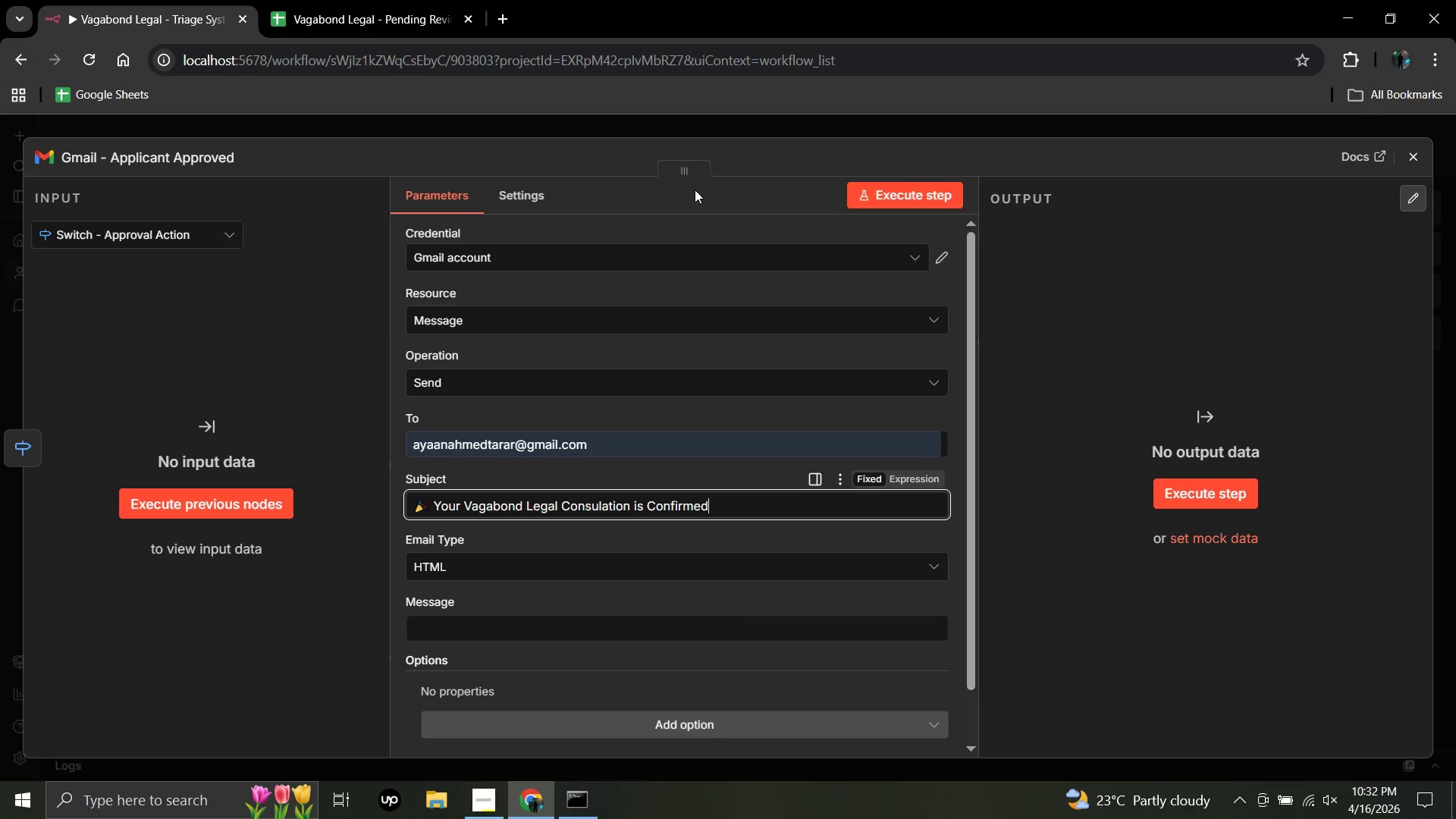 
hold_key(key=ArrowRight, duration=0.64)
 